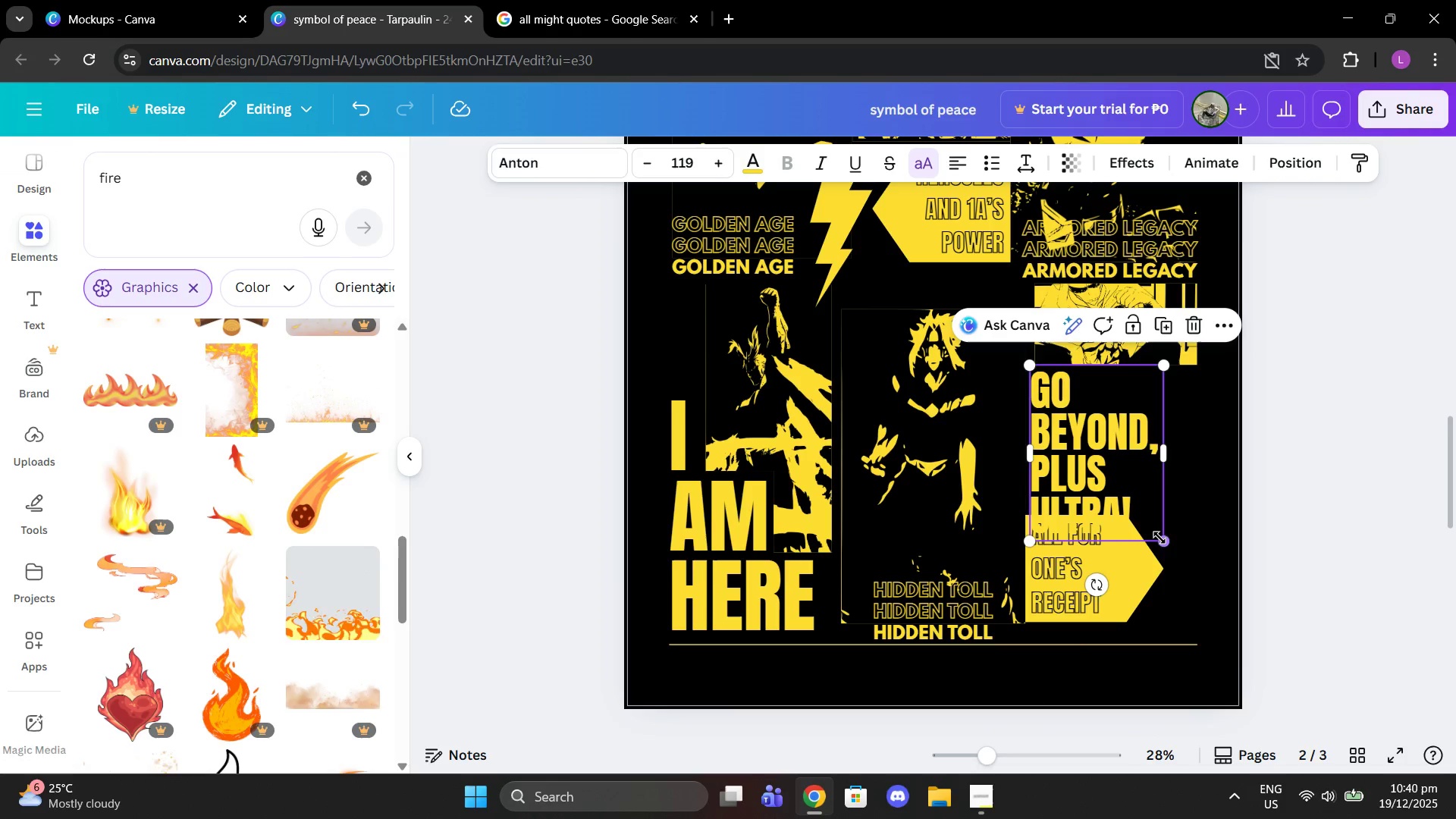 
left_click_drag(start_coordinate=[1159, 538], to_coordinate=[1144, 504])
 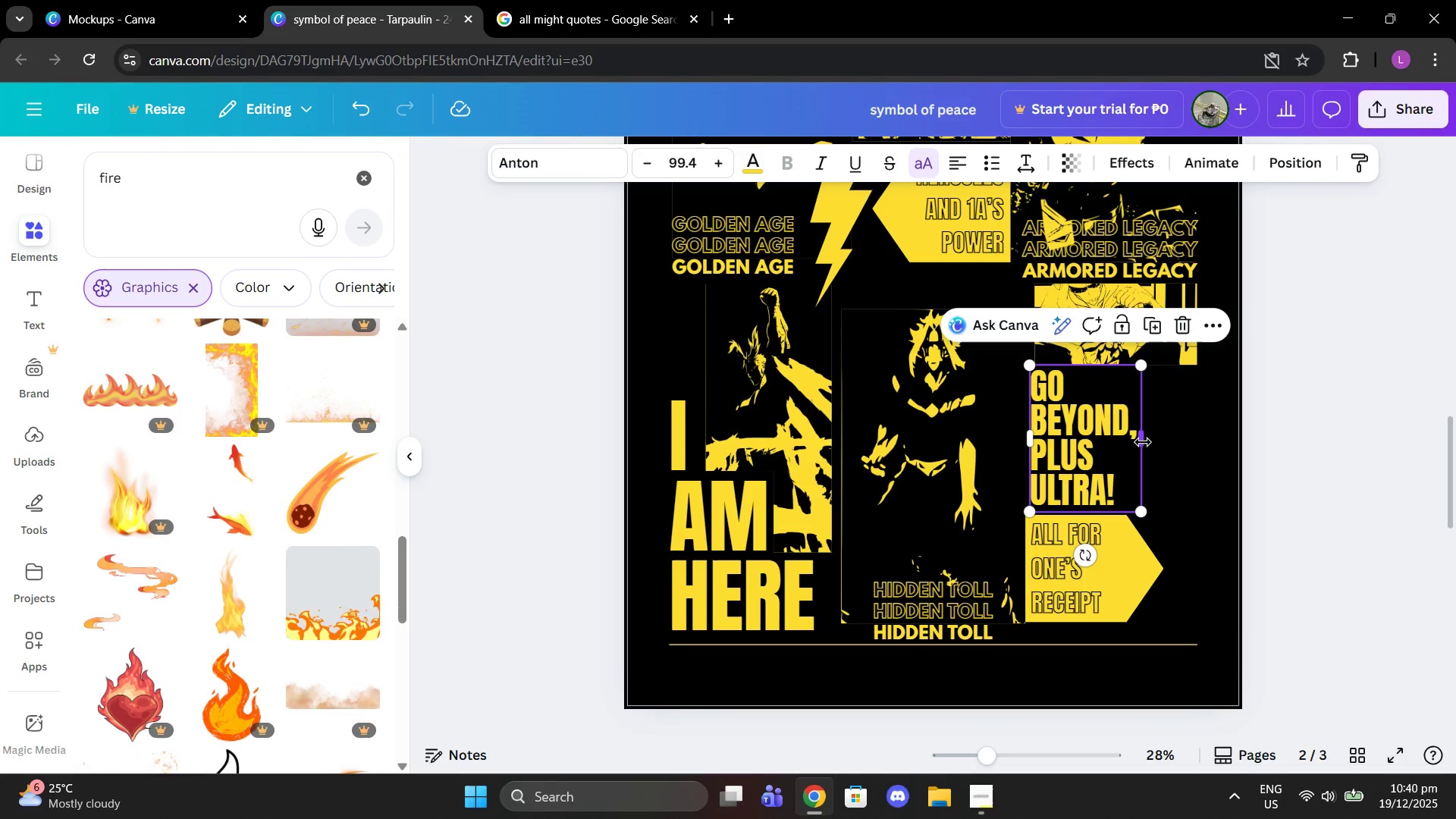 
left_click_drag(start_coordinate=[1143, 442], to_coordinate=[1210, 442])
 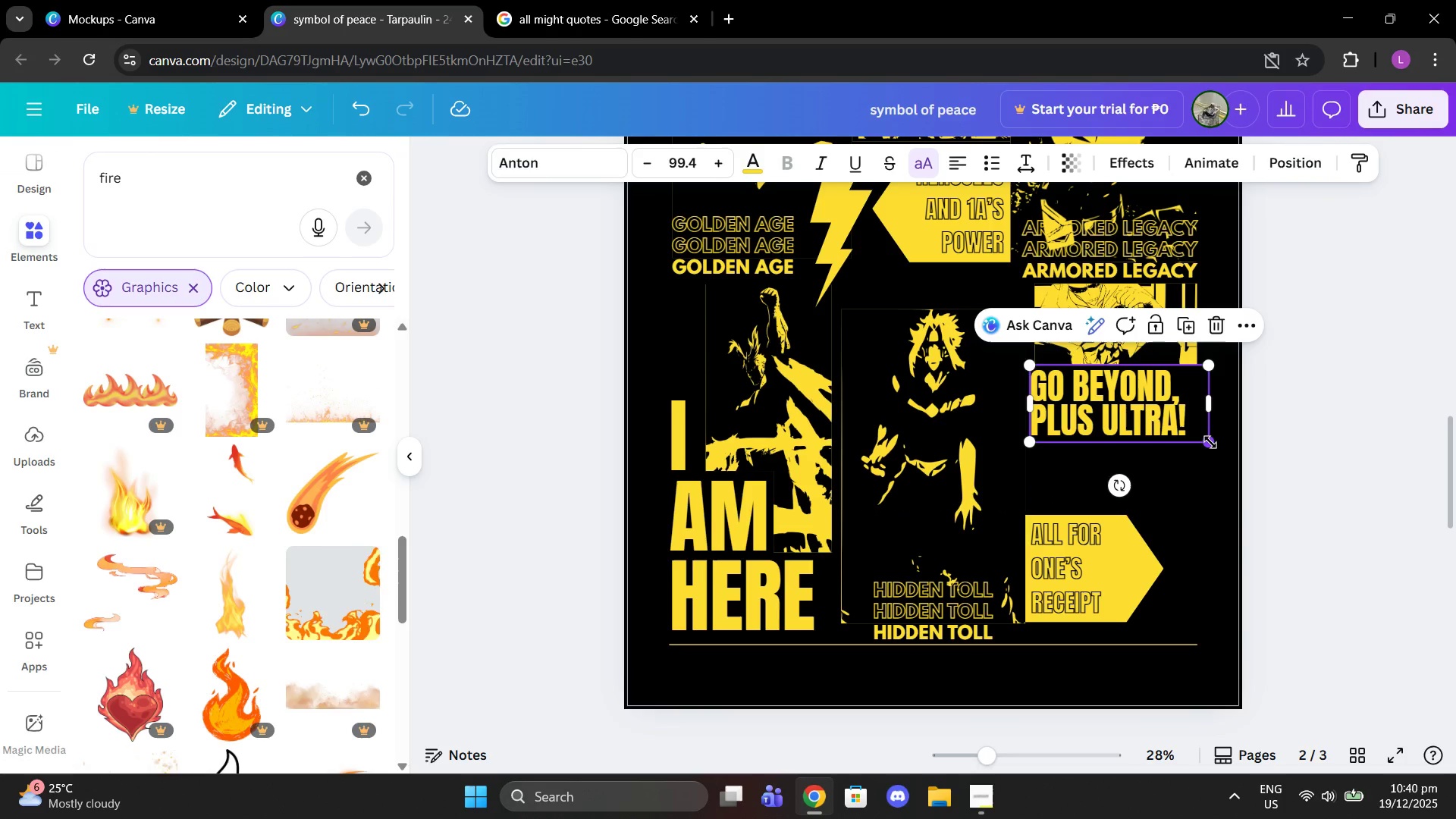 
left_click_drag(start_coordinate=[1210, 442], to_coordinate=[1209, 531])
 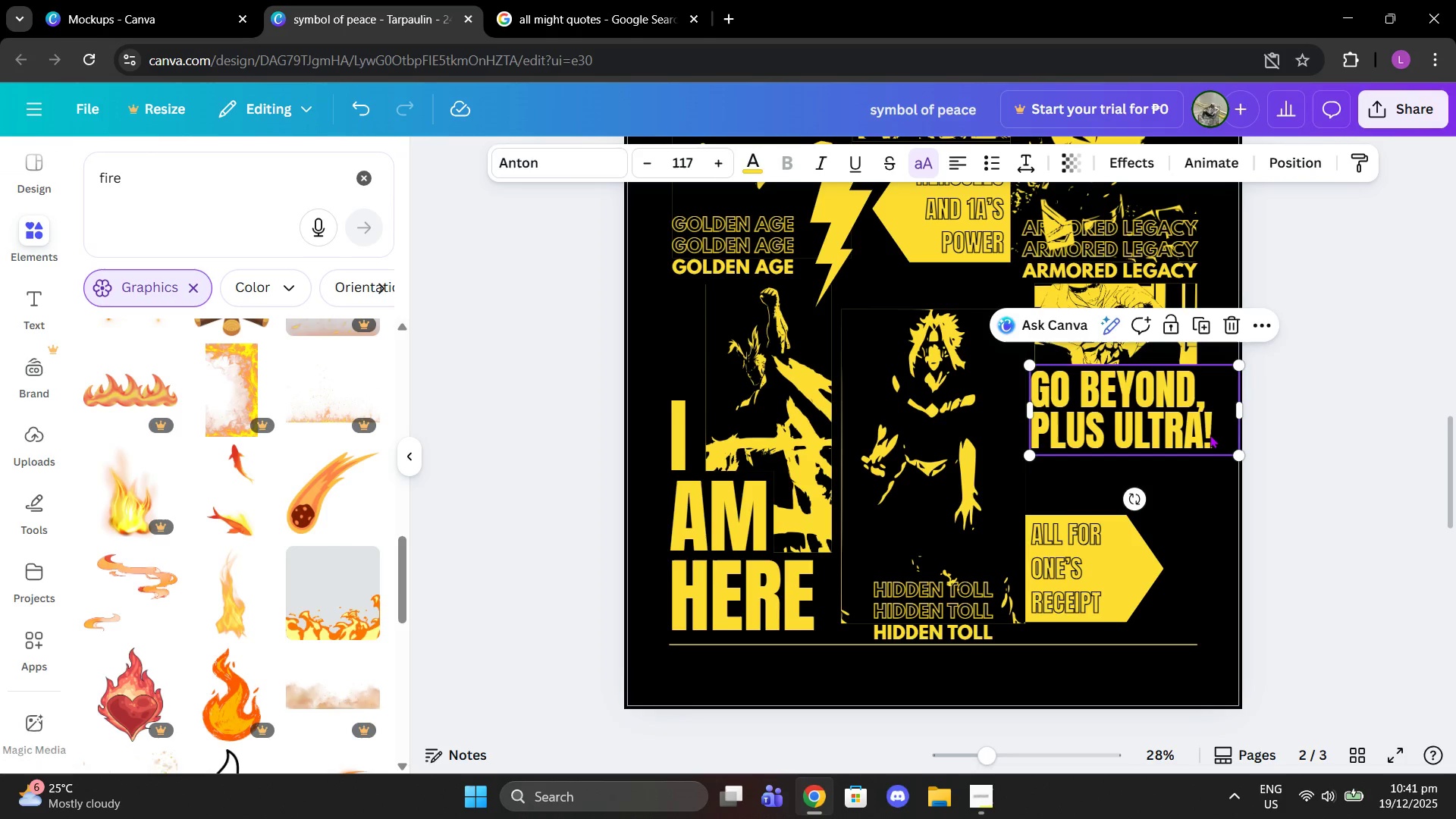 
double_click([1210, 435])
 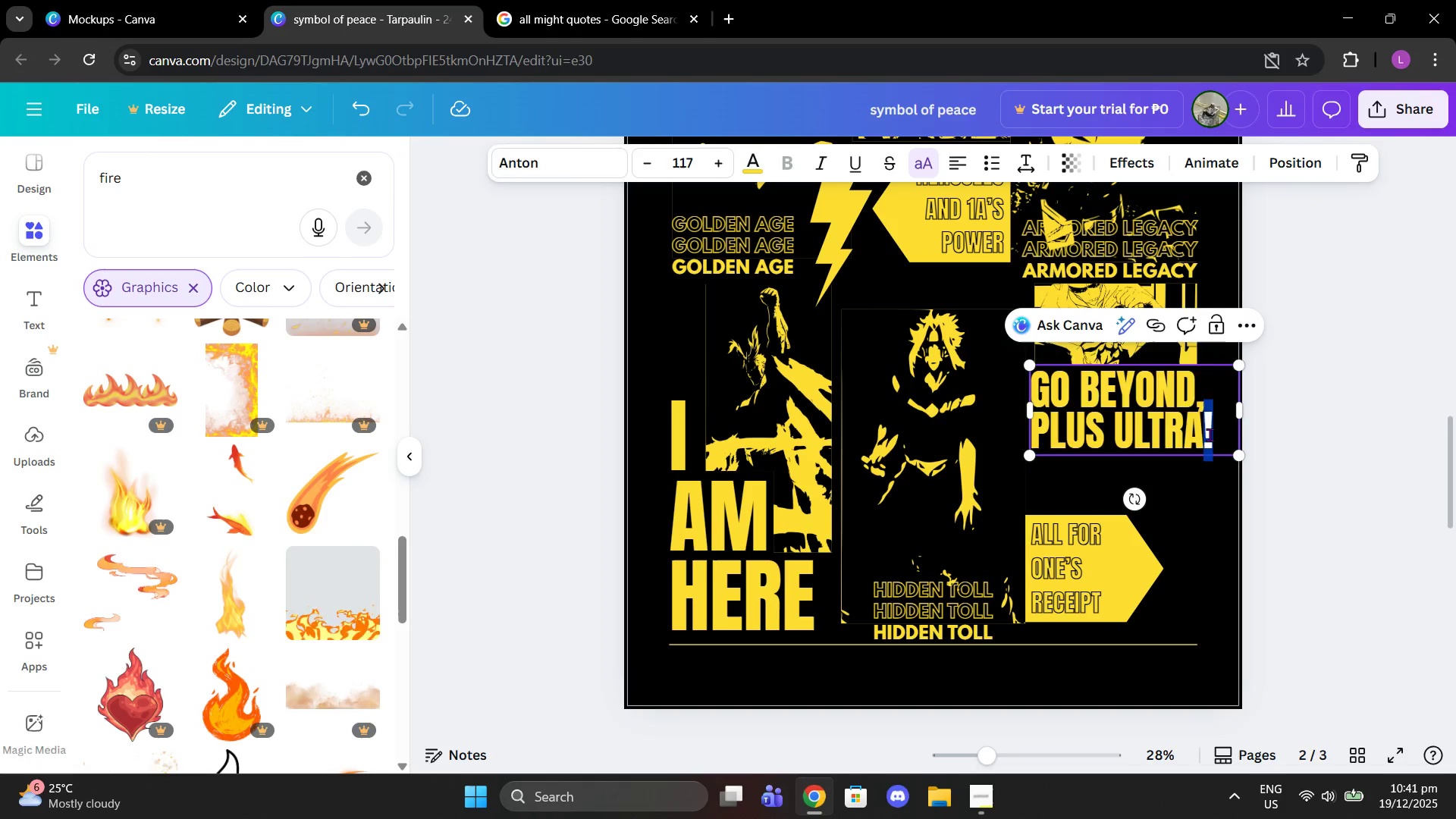 
left_click_drag(start_coordinate=[1210, 435], to_coordinate=[1102, 434])
 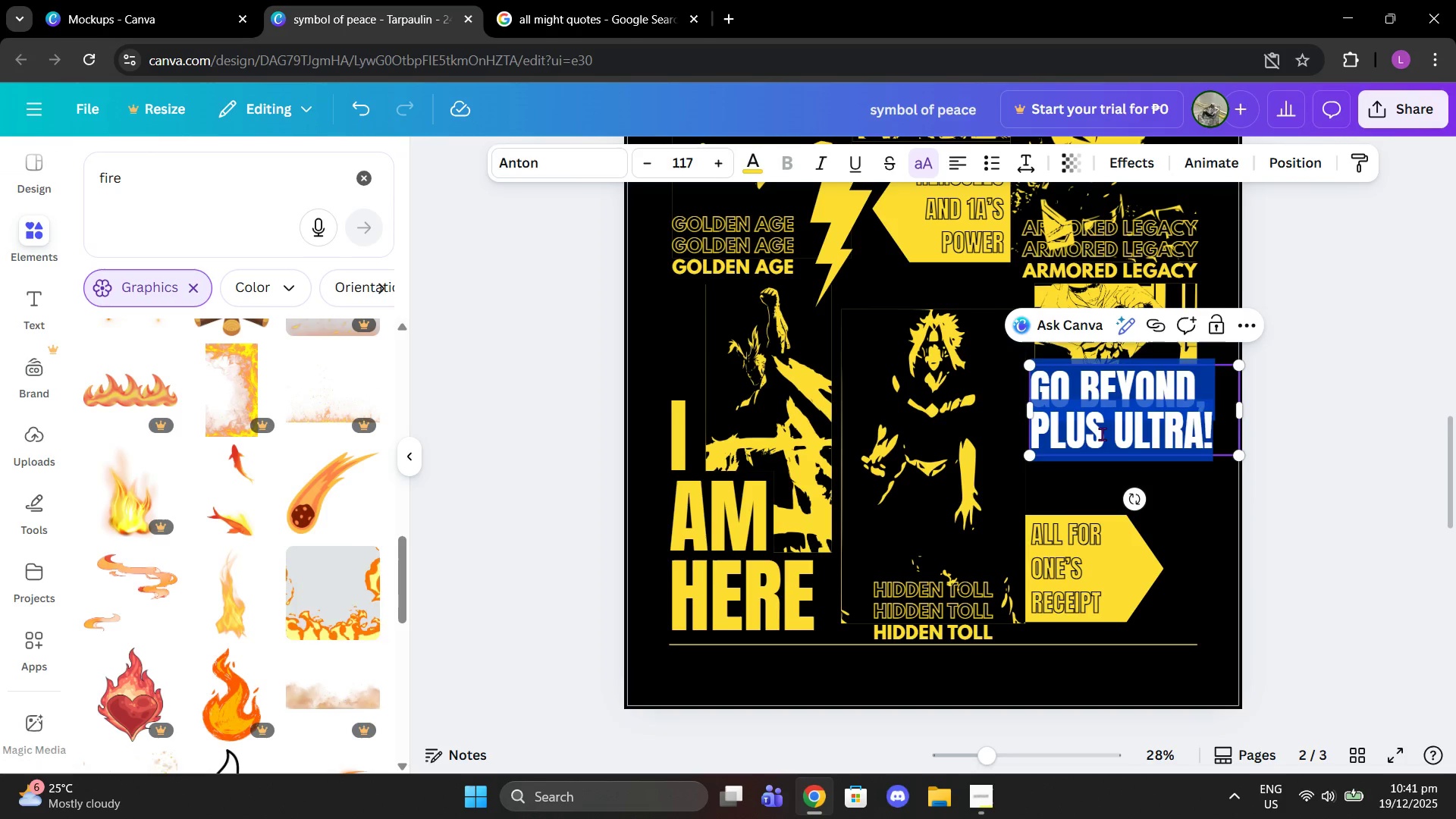 
left_click([1102, 434])
 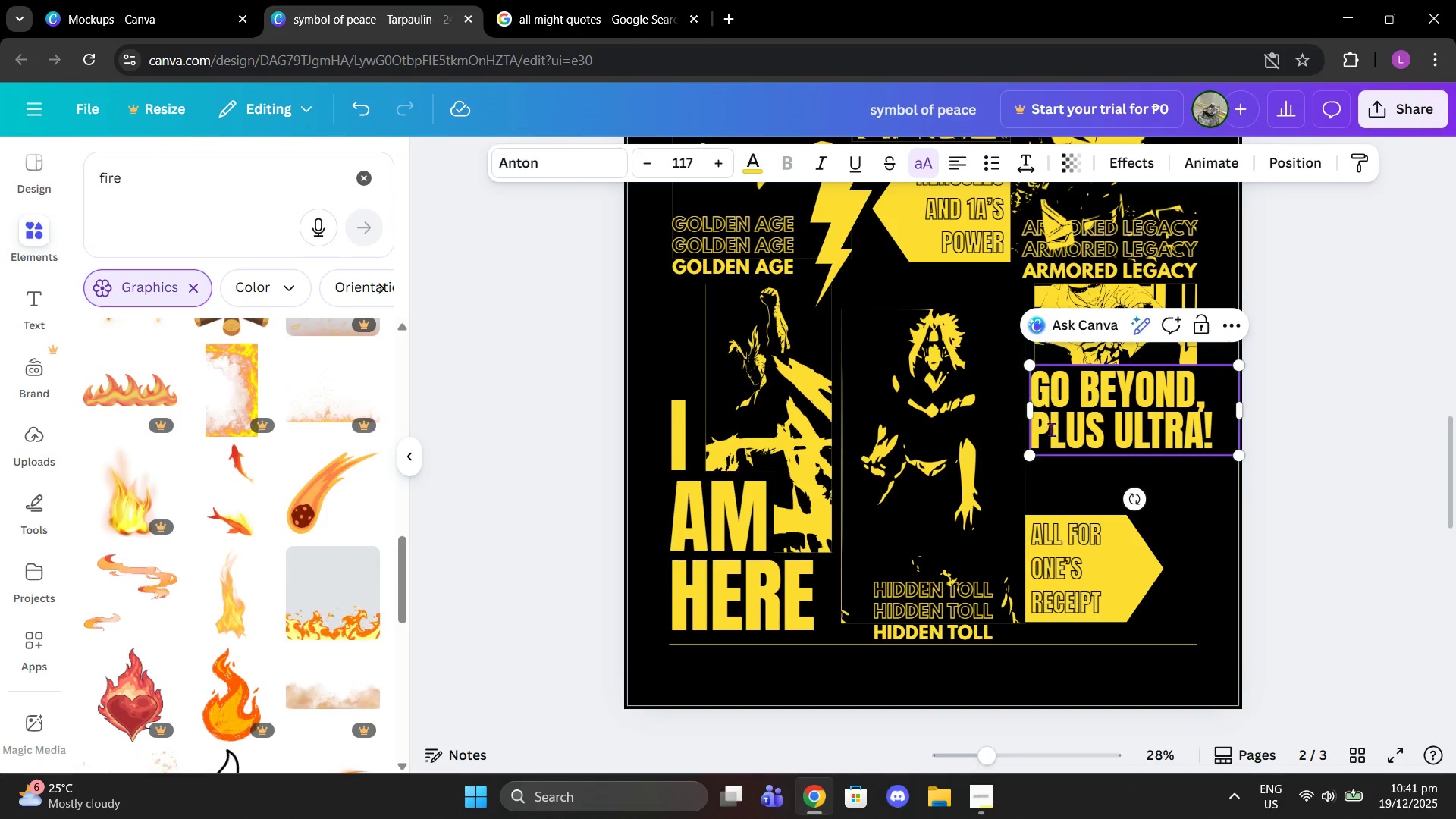 
left_click_drag(start_coordinate=[1044, 427], to_coordinate=[1159, 429])
 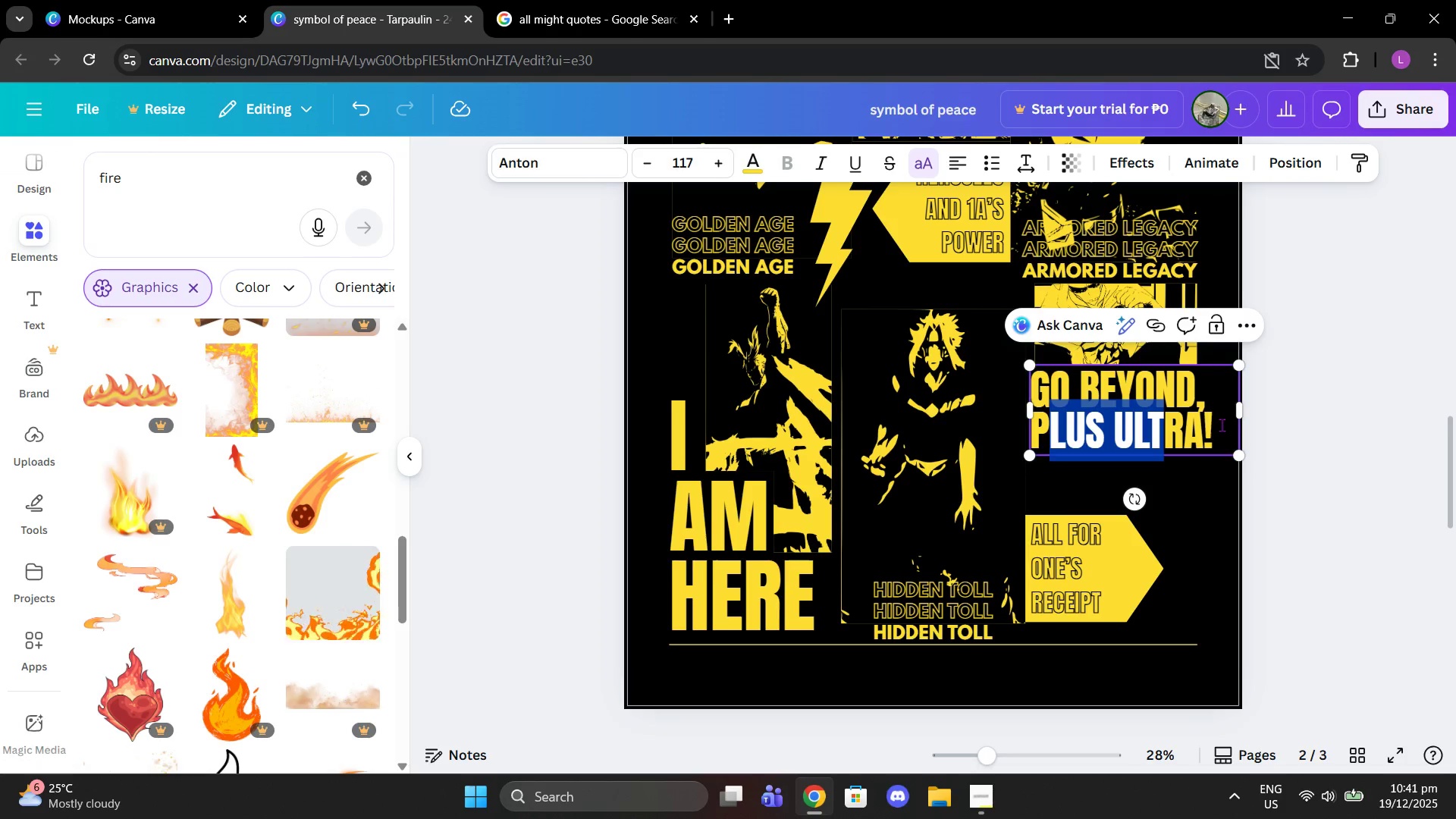 
key(Backquote)
 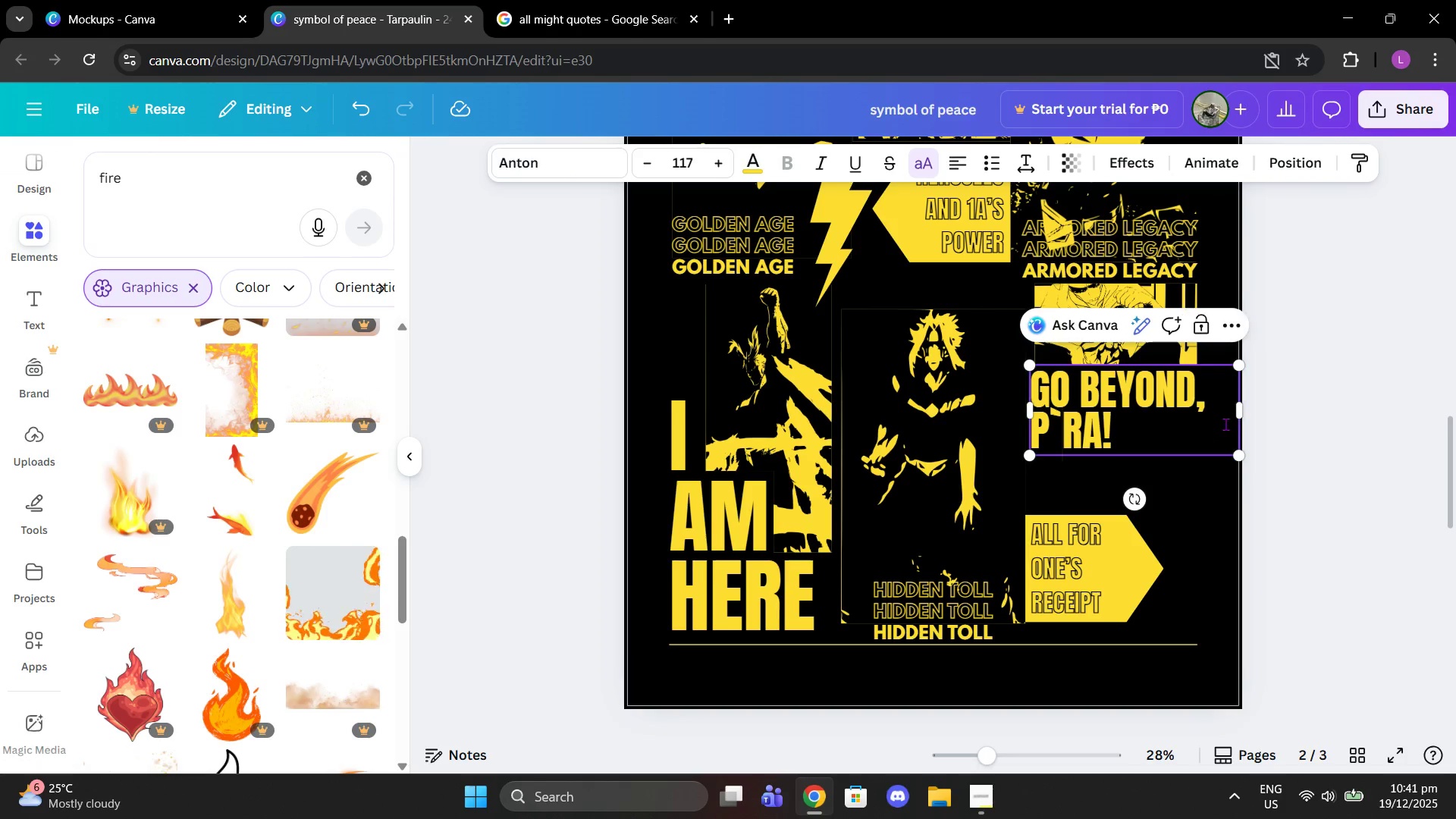 
key(Backquote)
 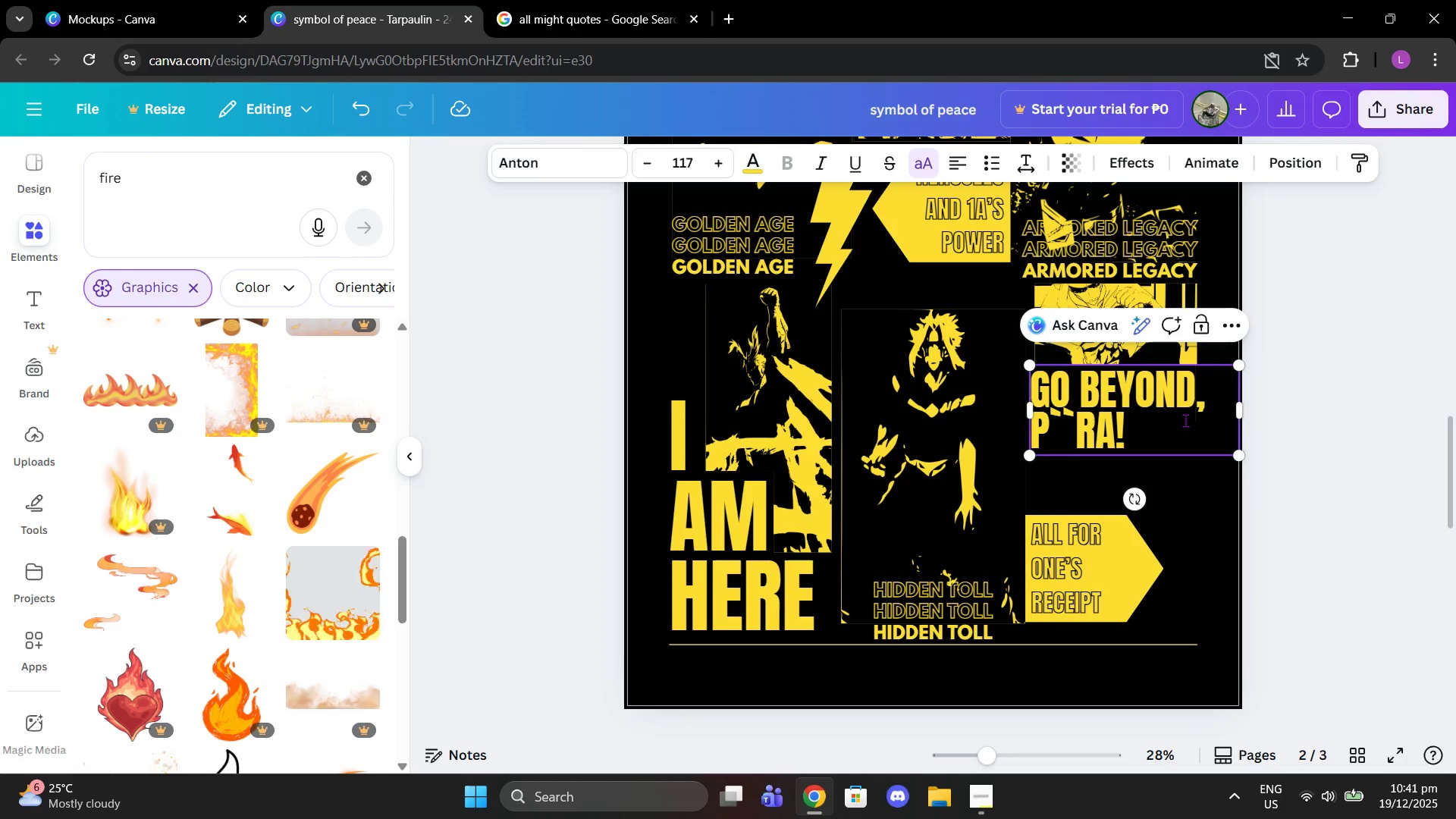 
key(Backquote)
 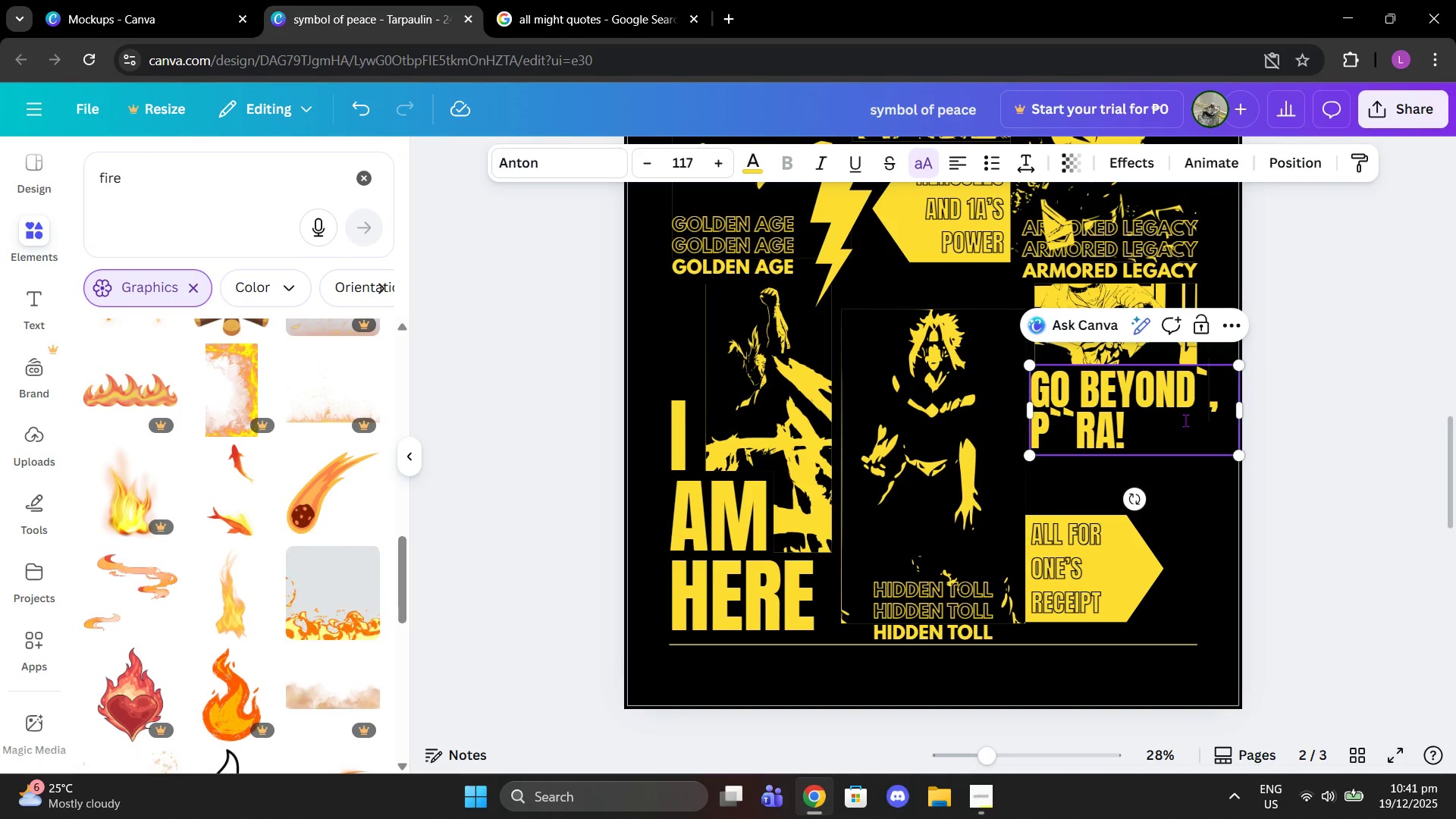 
key(Backquote)
 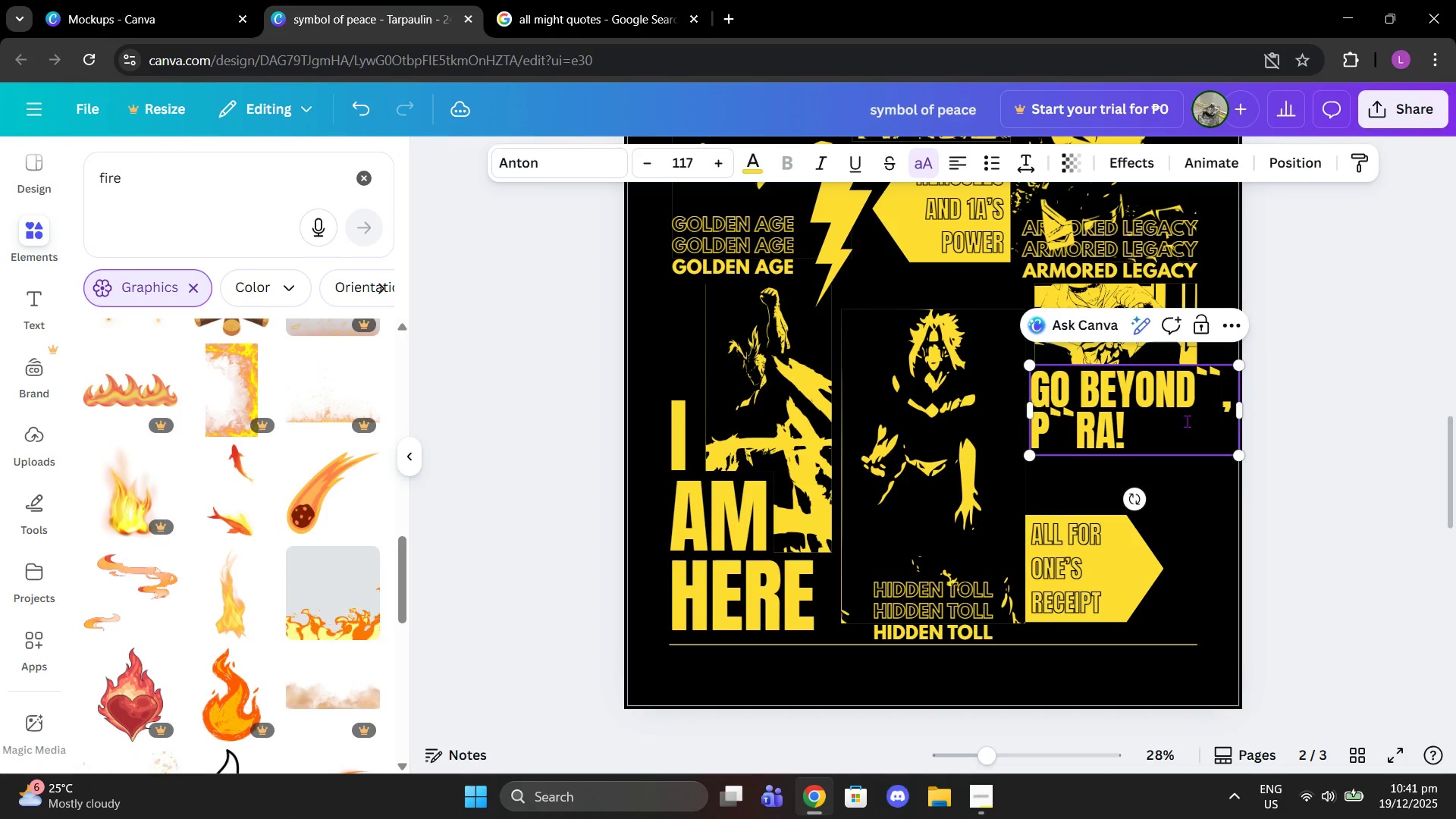 
key(Control+Shift+ShiftLeft)
 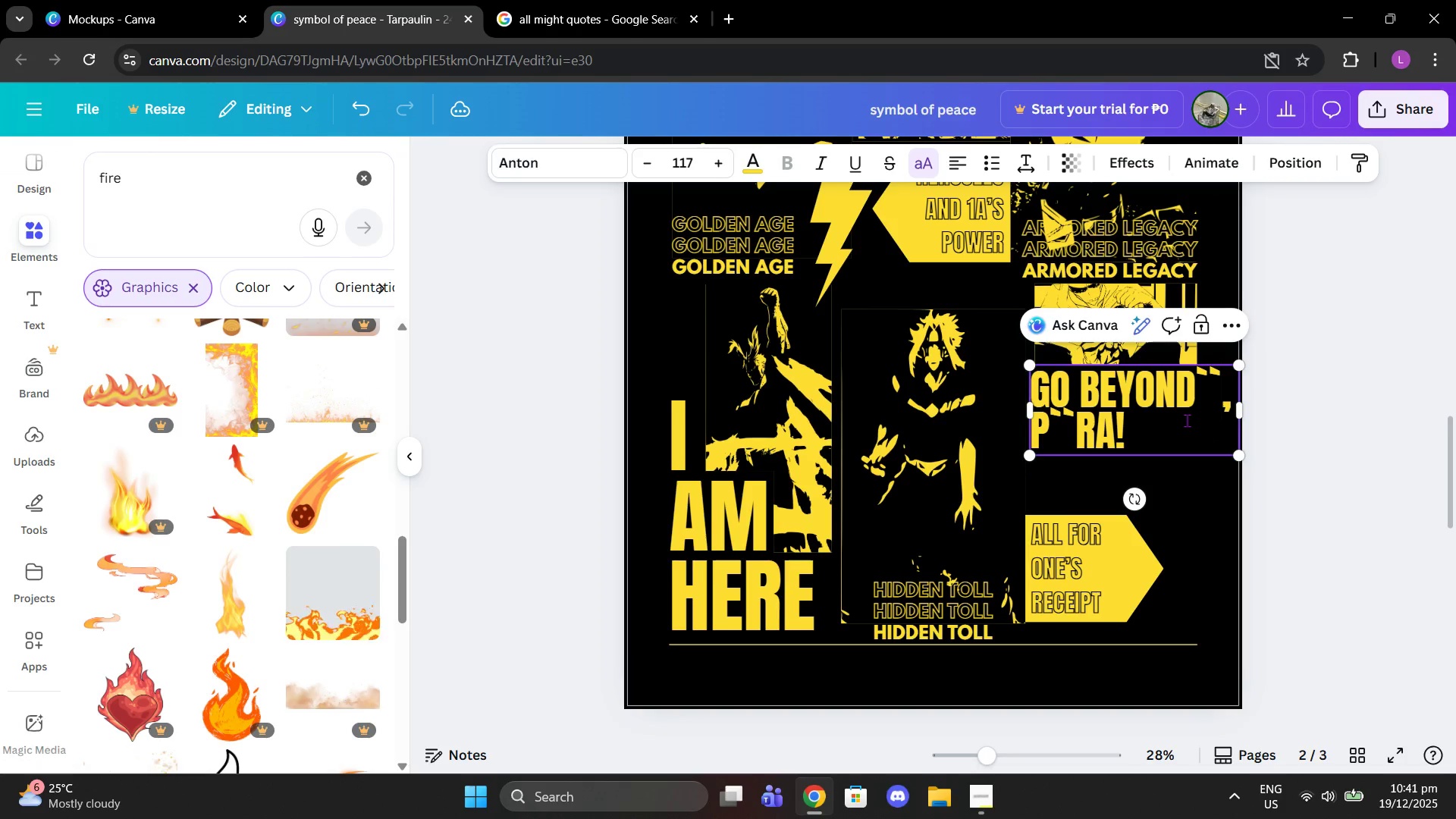 
key(Control+Z)
 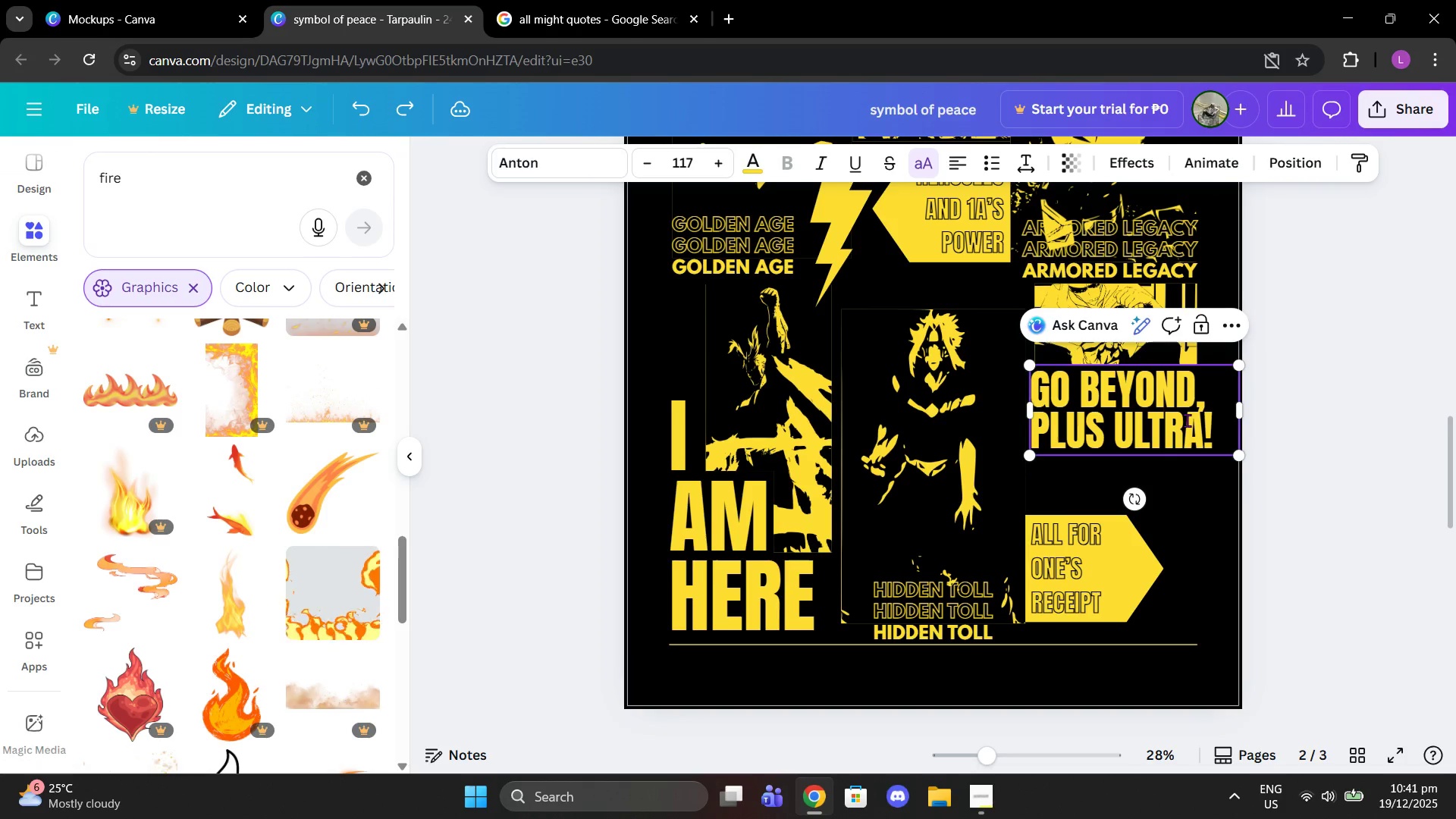 
key(Control+Z)
 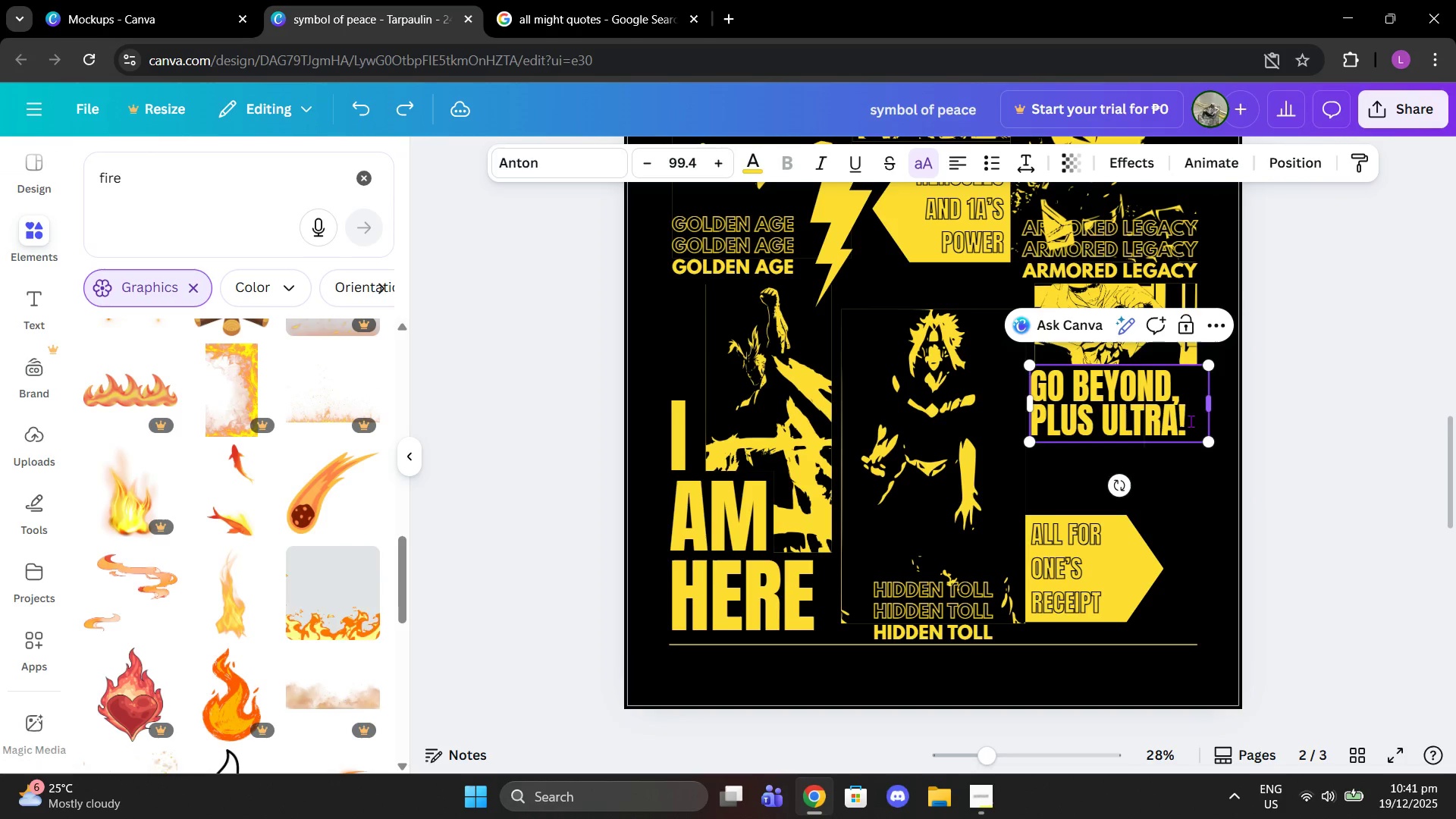 
left_click([1188, 420])
 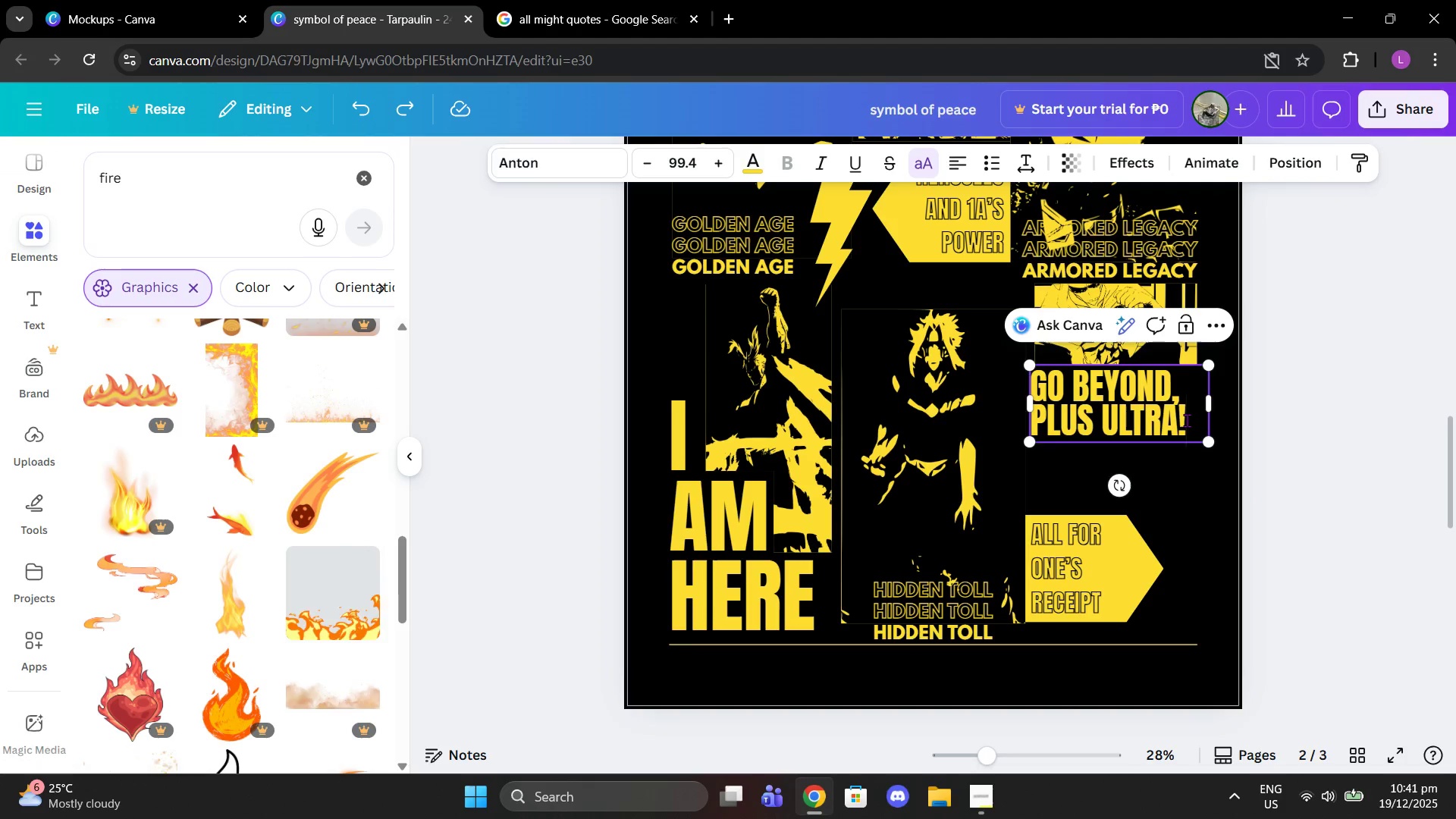 
left_click_drag(start_coordinate=[1187, 420], to_coordinate=[1049, 432])
 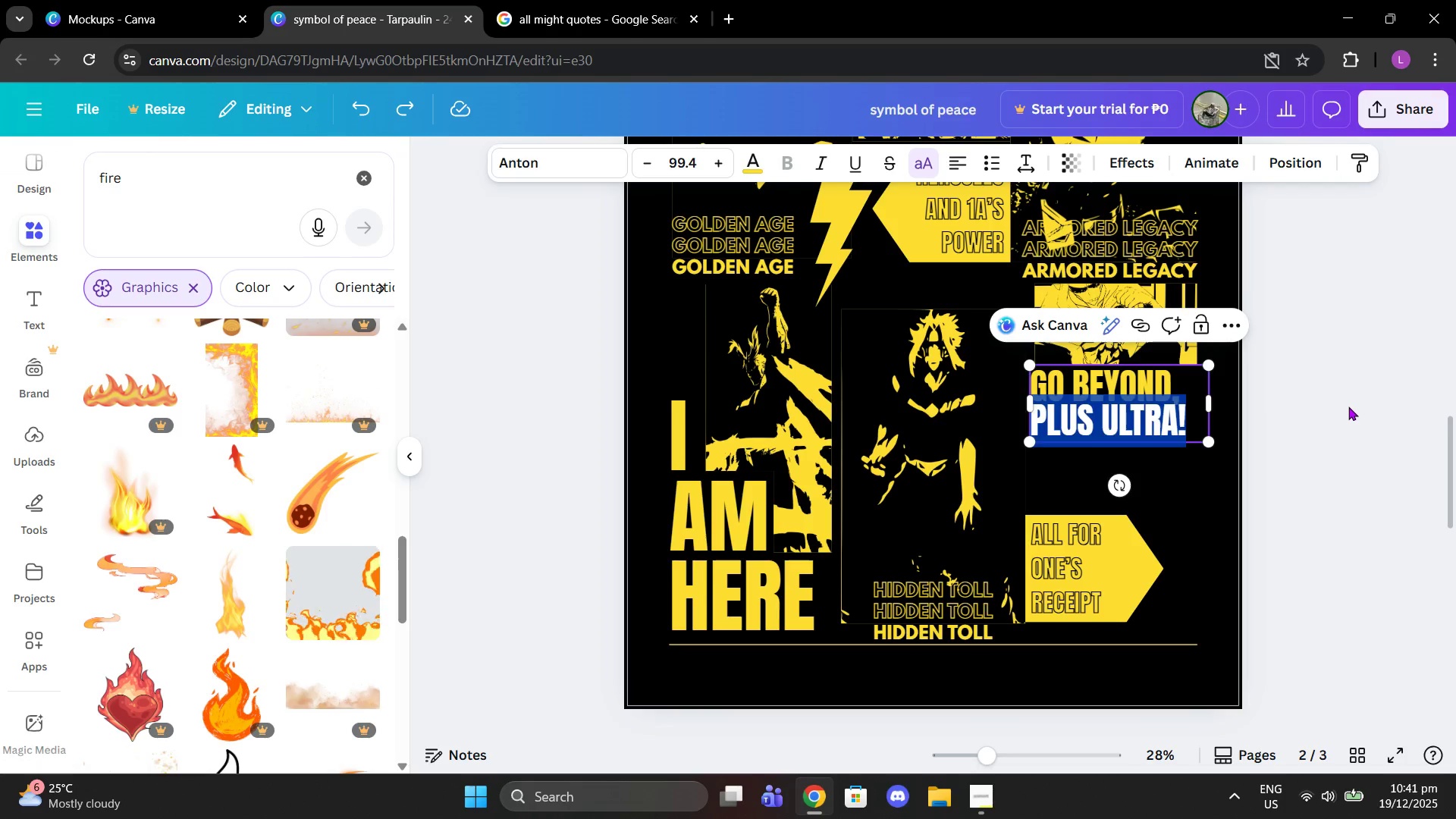 
key(Backspace)
 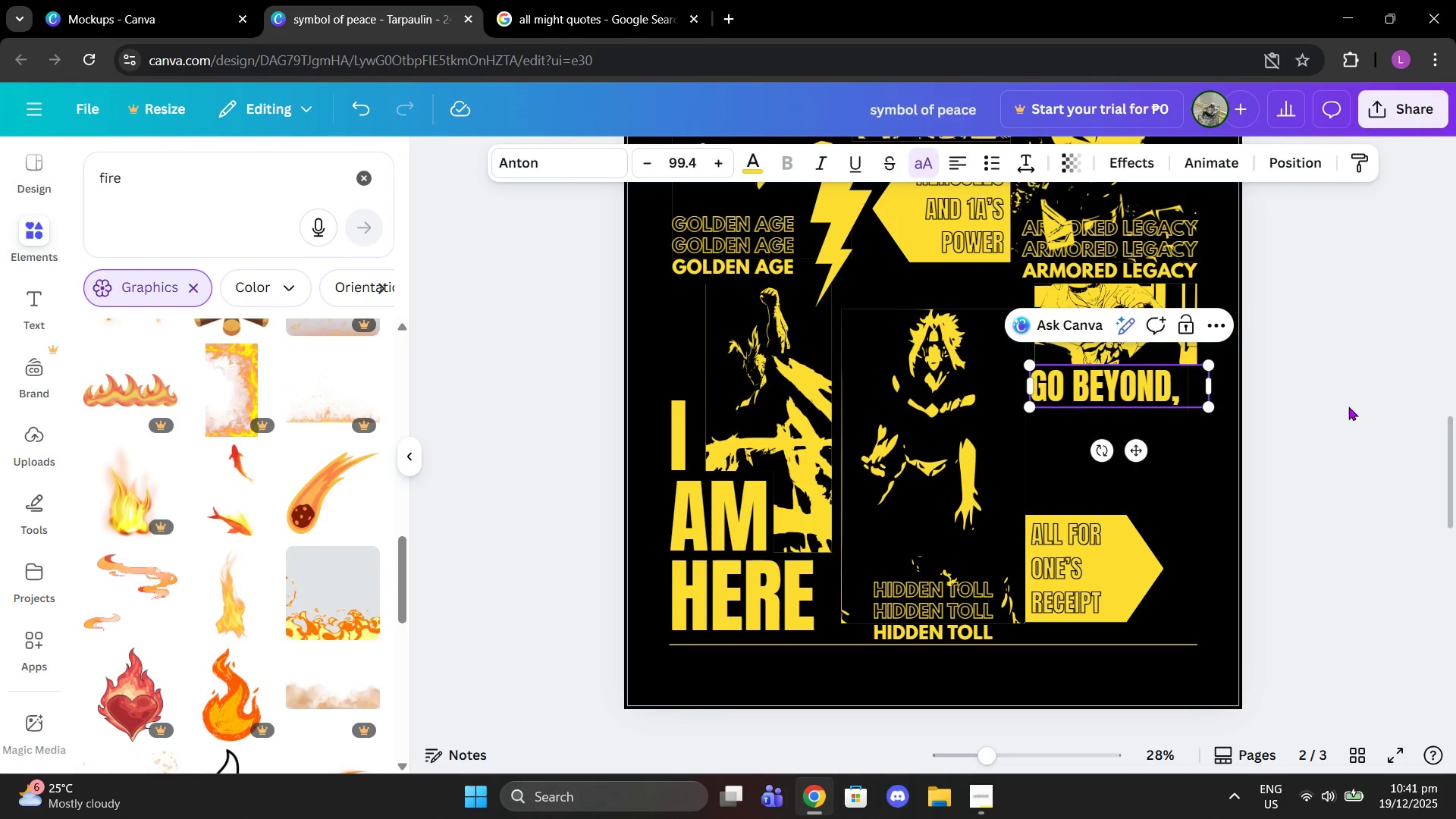 
key(Backspace)
 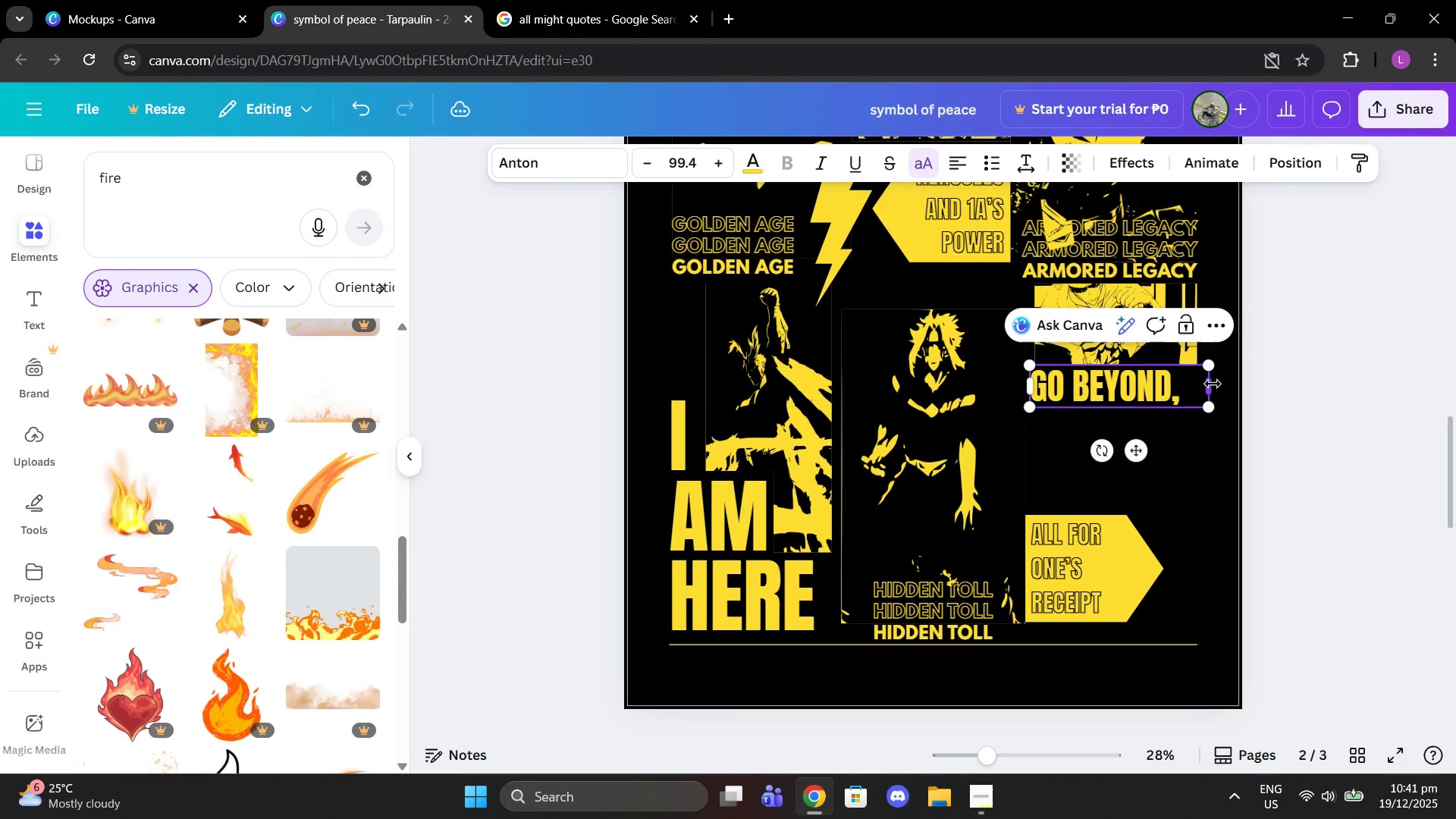 
left_click_drag(start_coordinate=[1210, 384], to_coordinate=[1186, 388])
 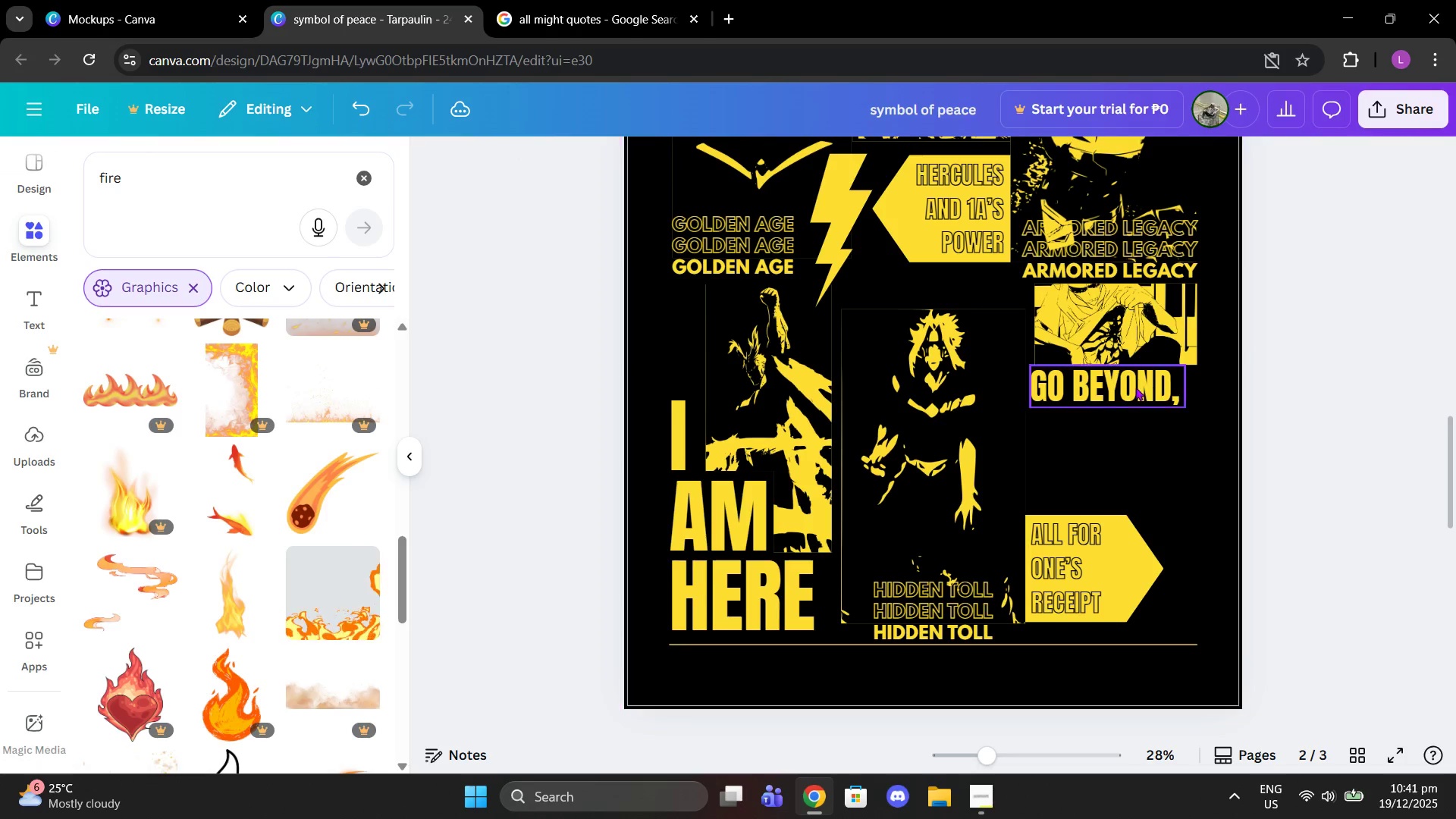 
double_click([1128, 387])
 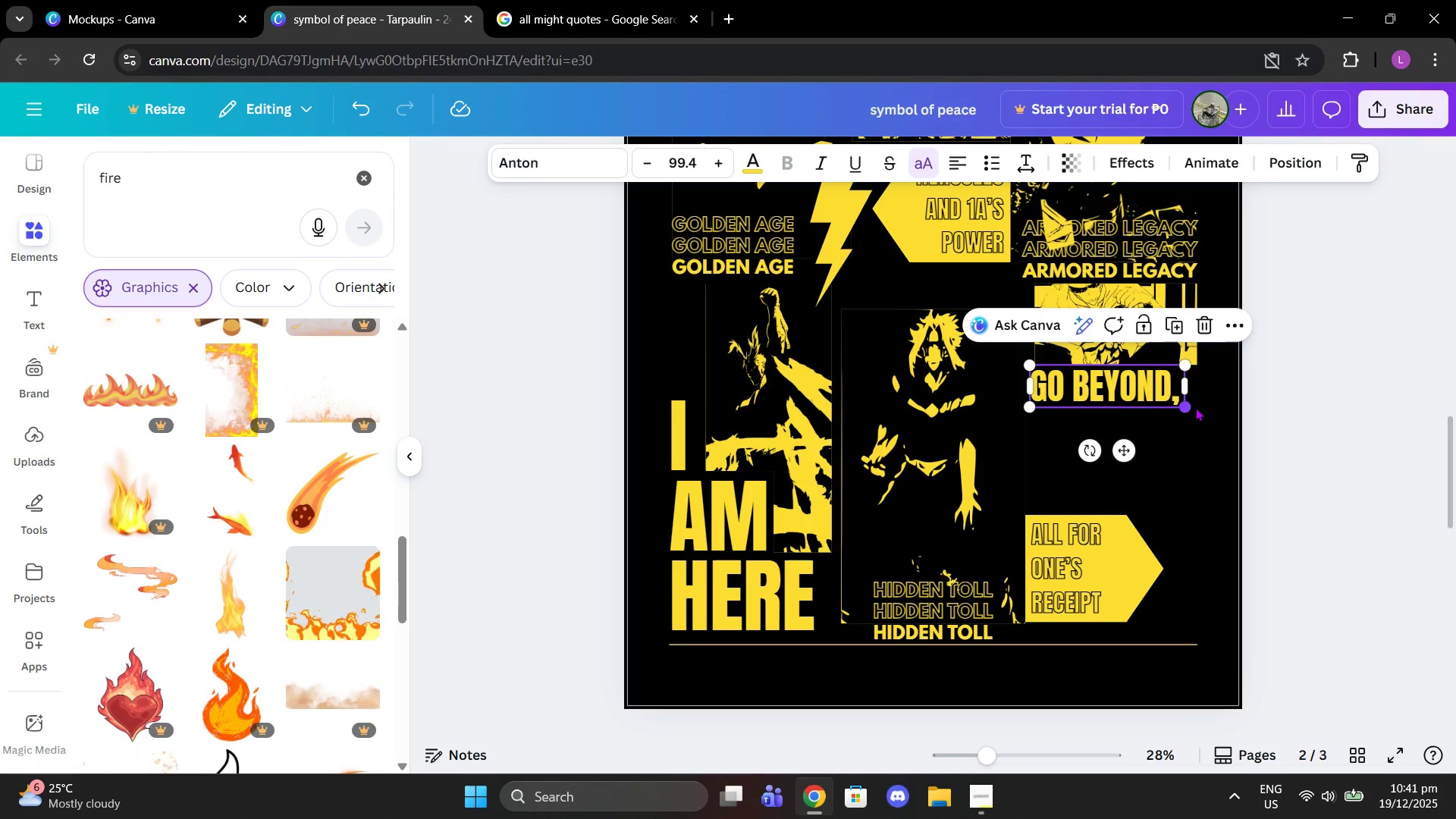 
left_click_drag(start_coordinate=[1195, 407], to_coordinate=[1190, 407])
 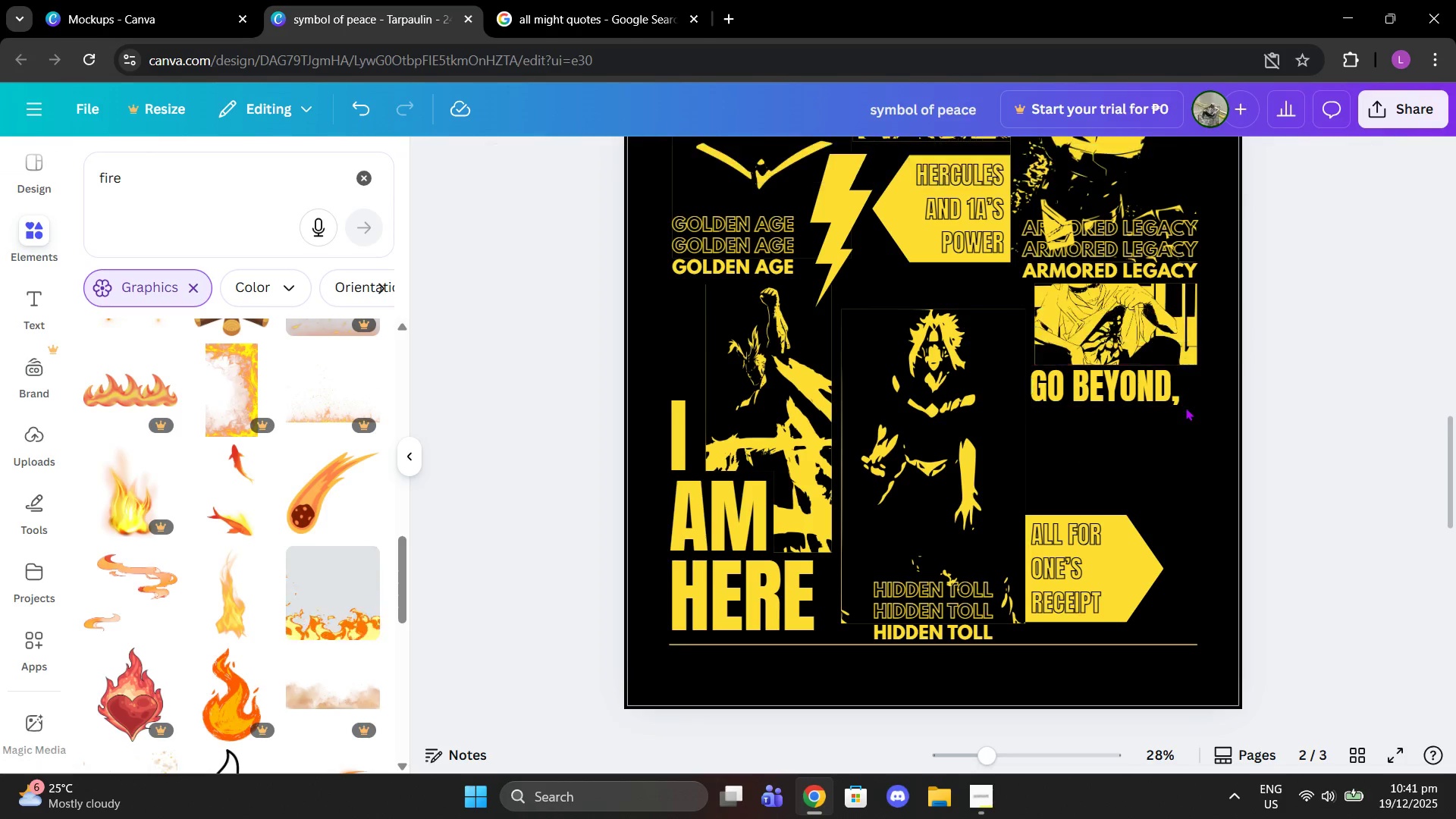 
double_click([1185, 407])
 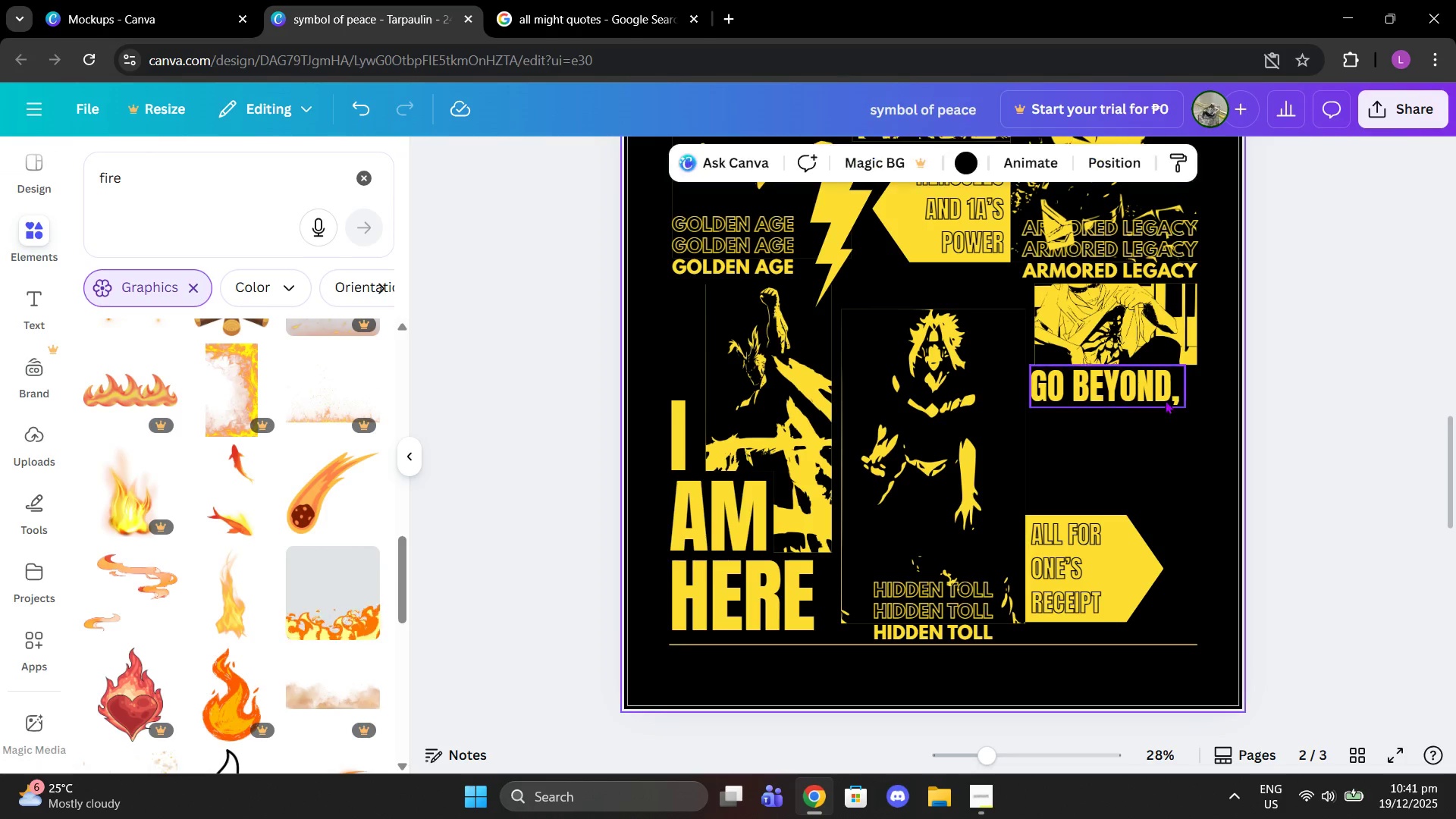 
triple_click([1163, 399])
 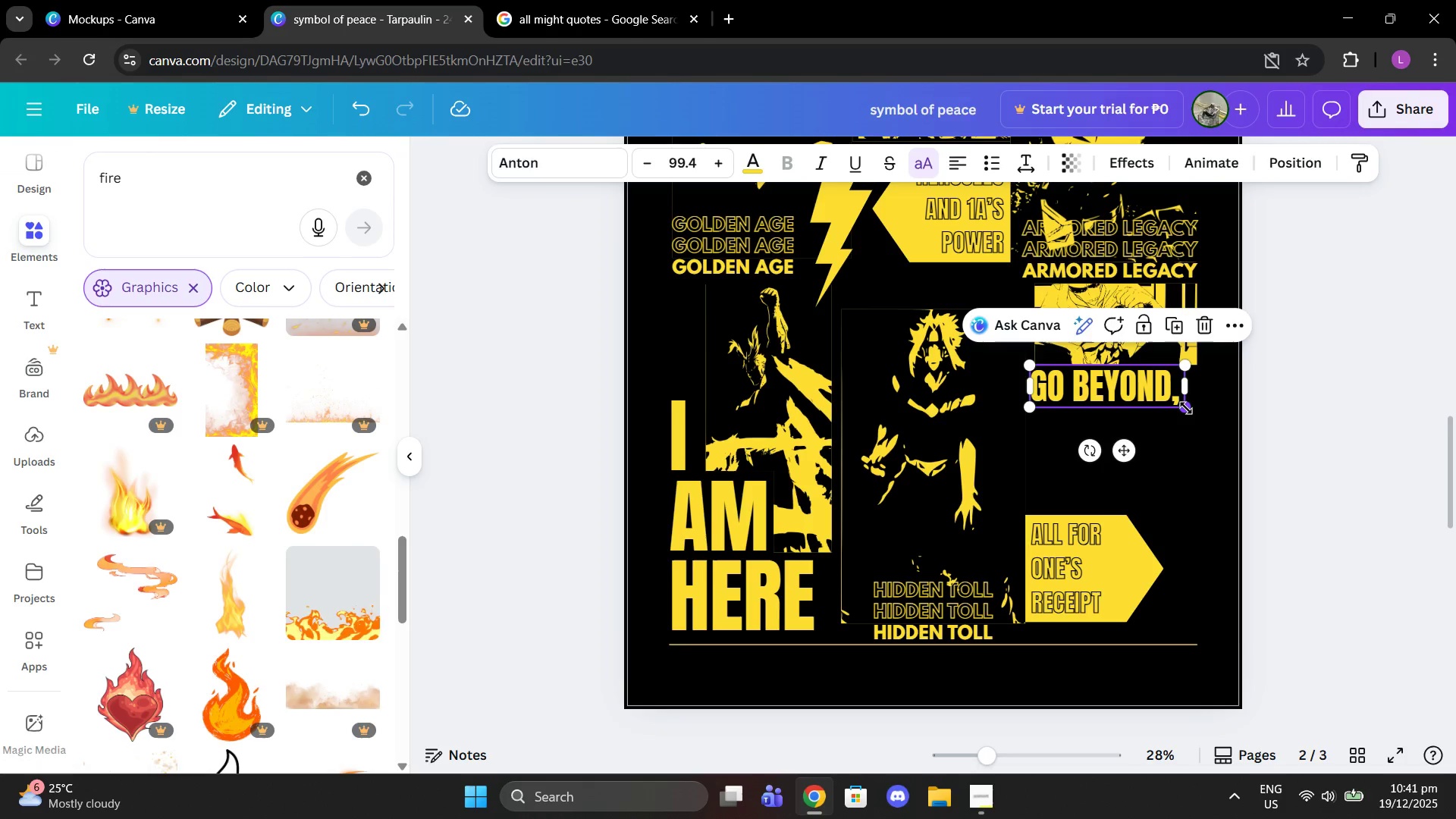 
left_click_drag(start_coordinate=[1186, 408], to_coordinate=[1212, 431])
 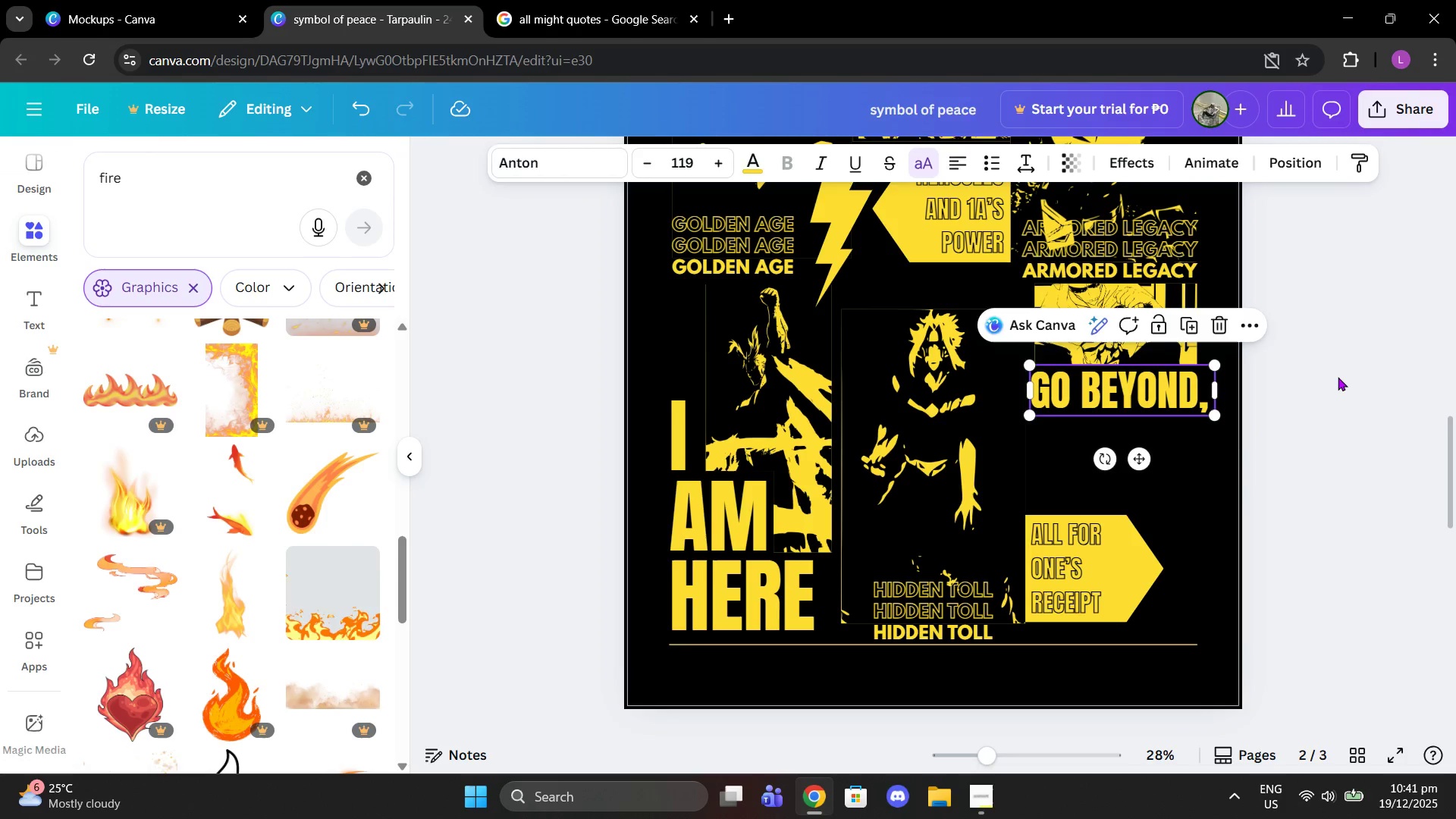 
left_click([1338, 377])
 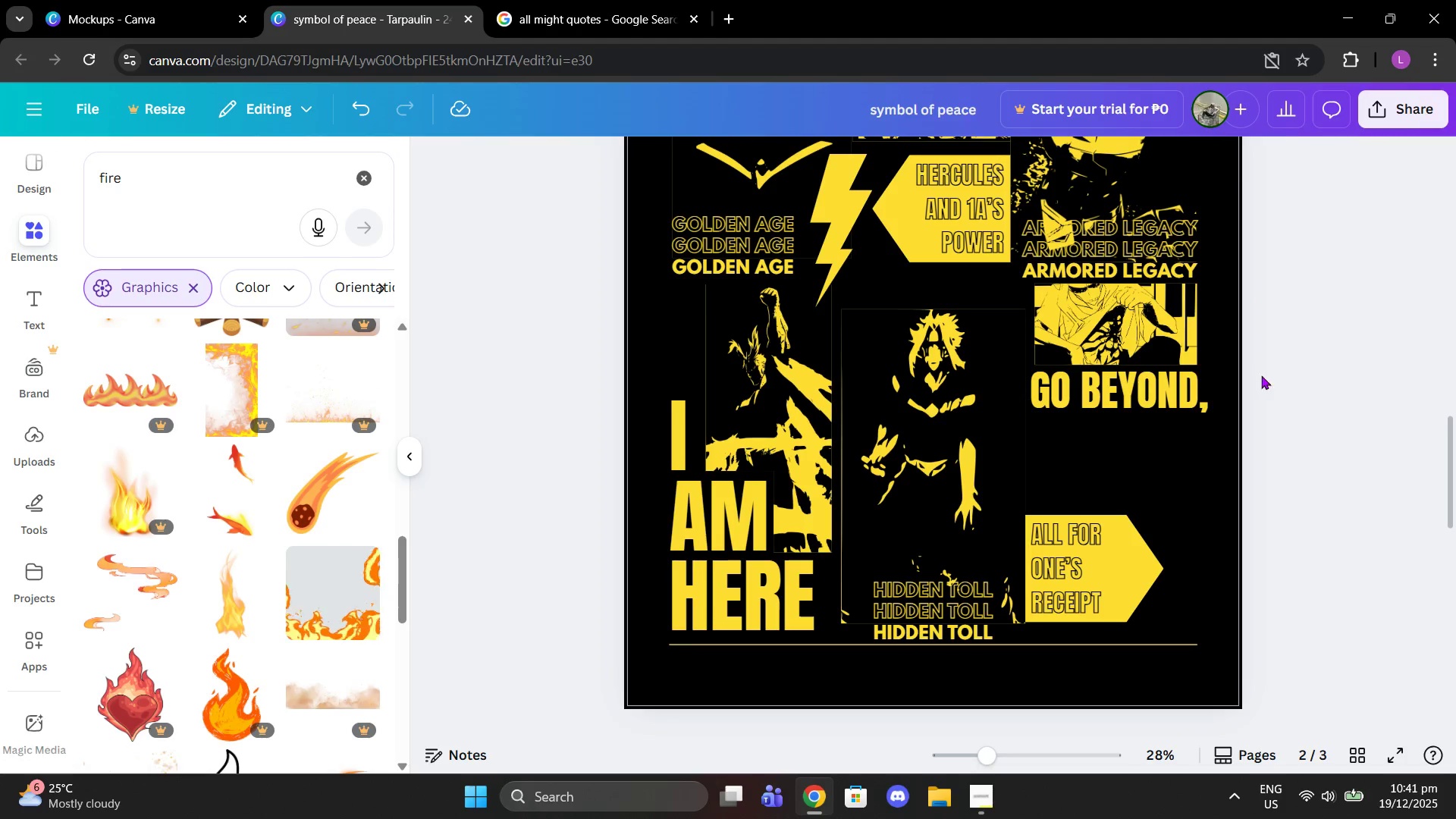 
left_click_drag(start_coordinate=[1125, 389], to_coordinate=[1131, 391])
 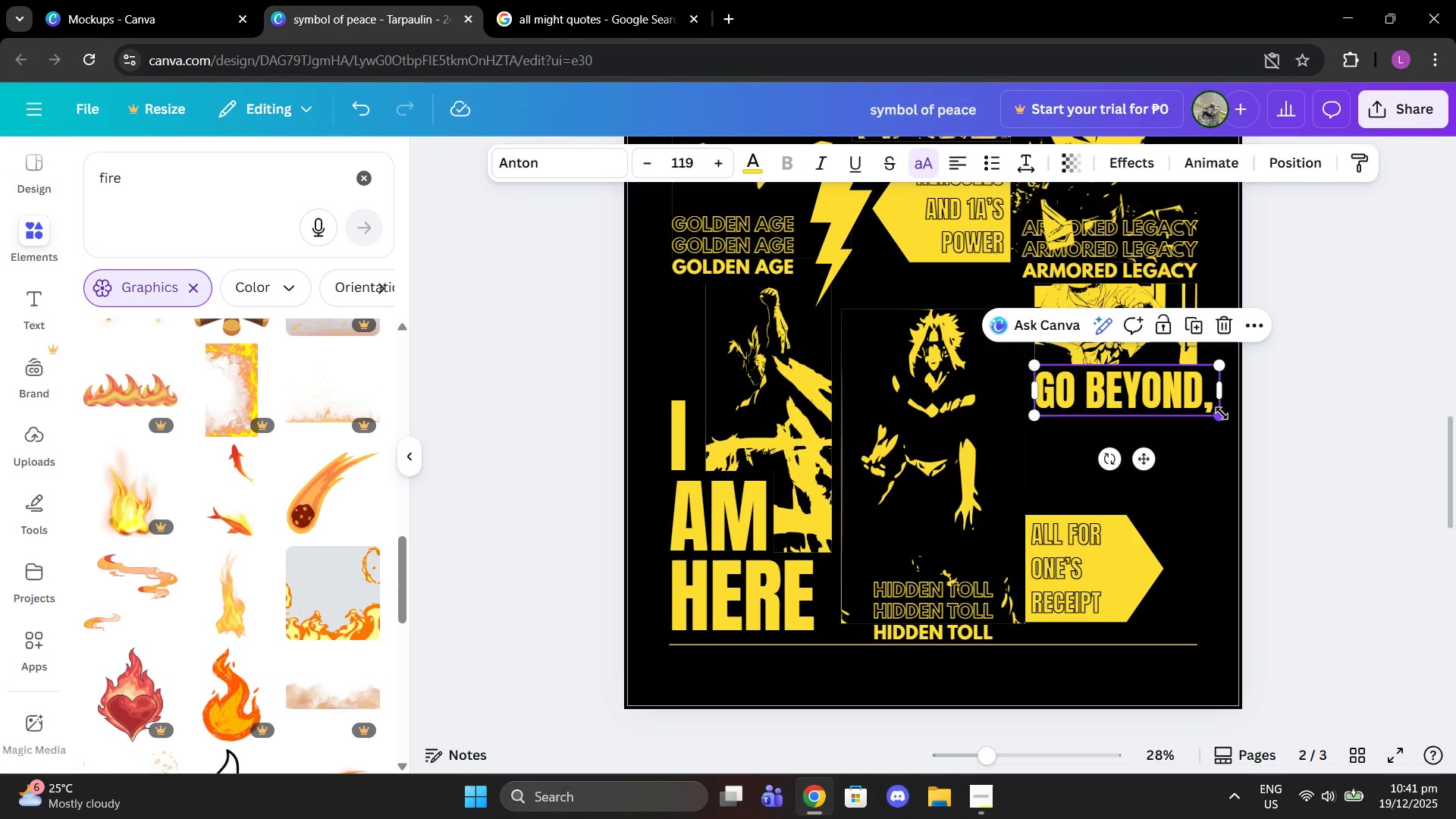 
left_click_drag(start_coordinate=[1222, 413], to_coordinate=[1217, 413])
 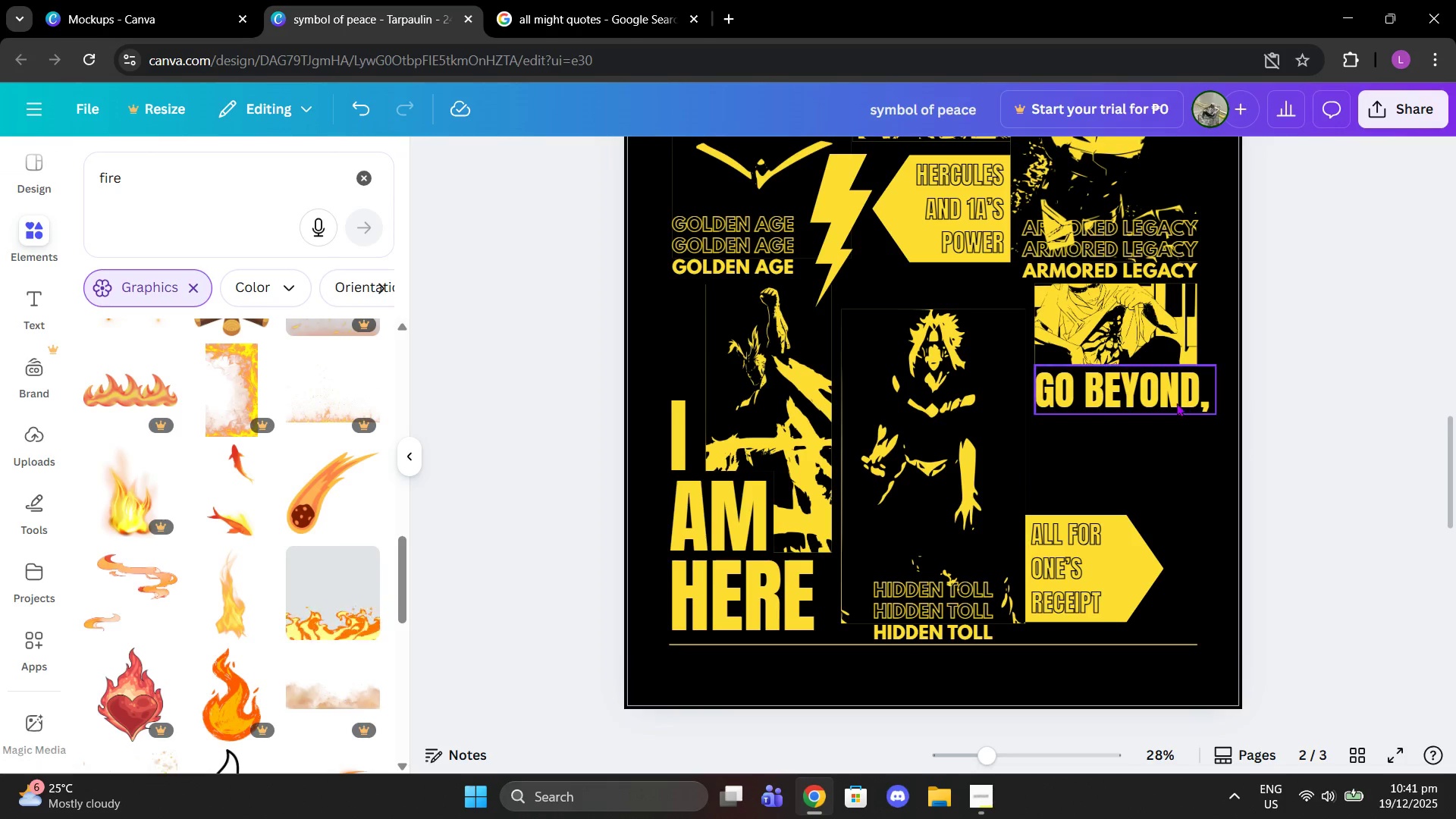 
double_click([1172, 401])
 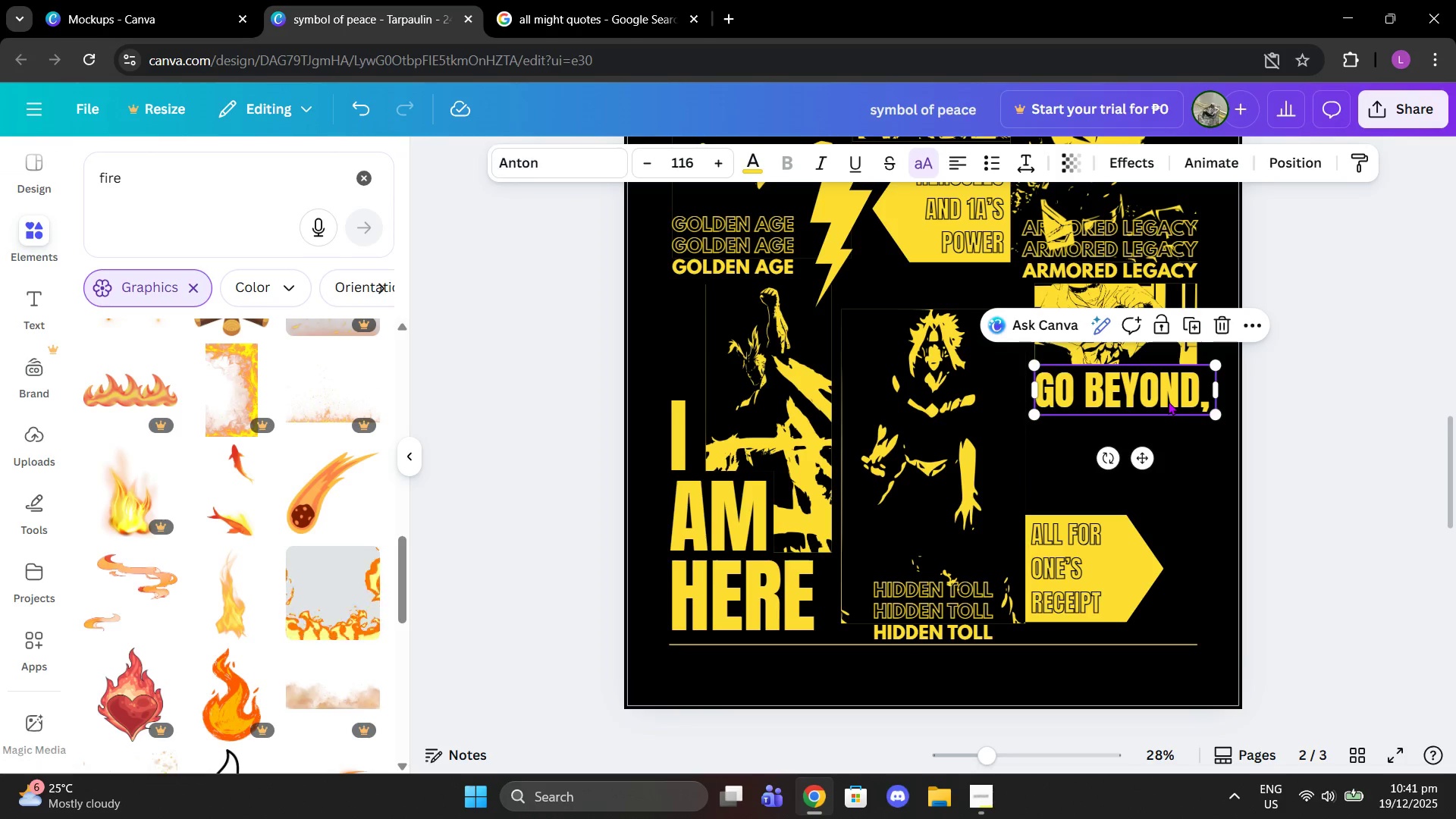 
key(Control+ControlLeft)
 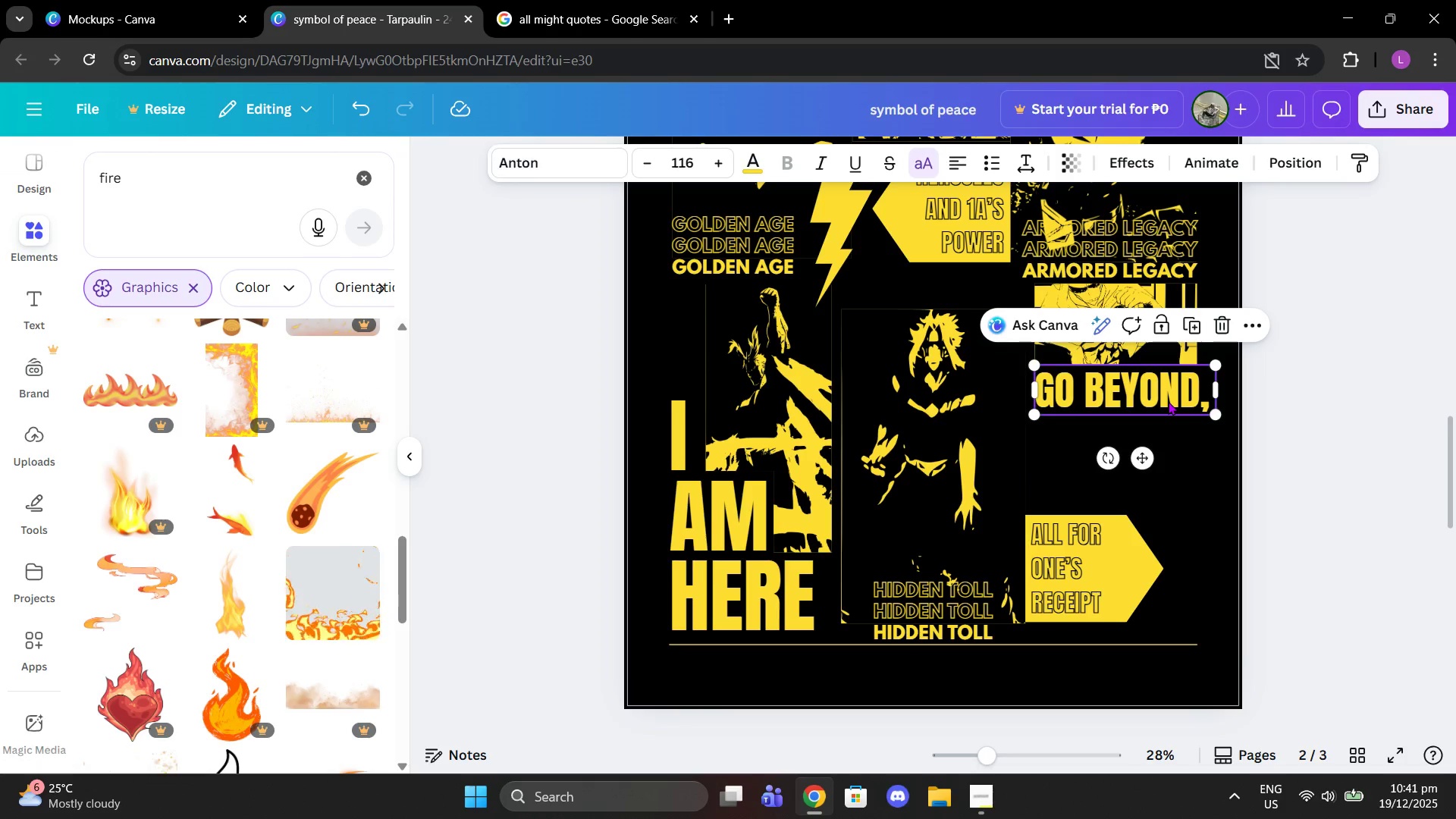 
key(Control+C)
 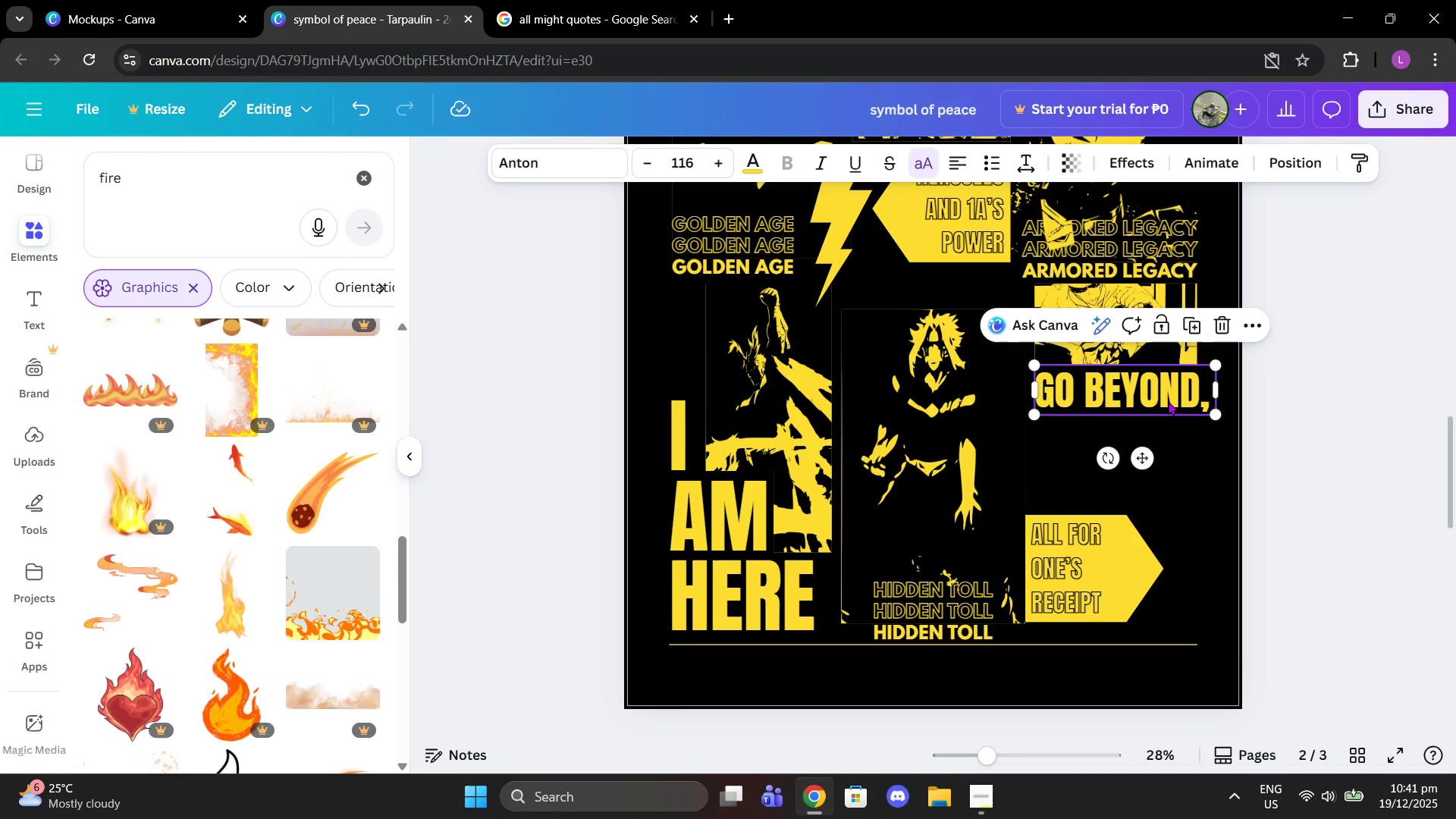 
key(Control+ControlLeft)
 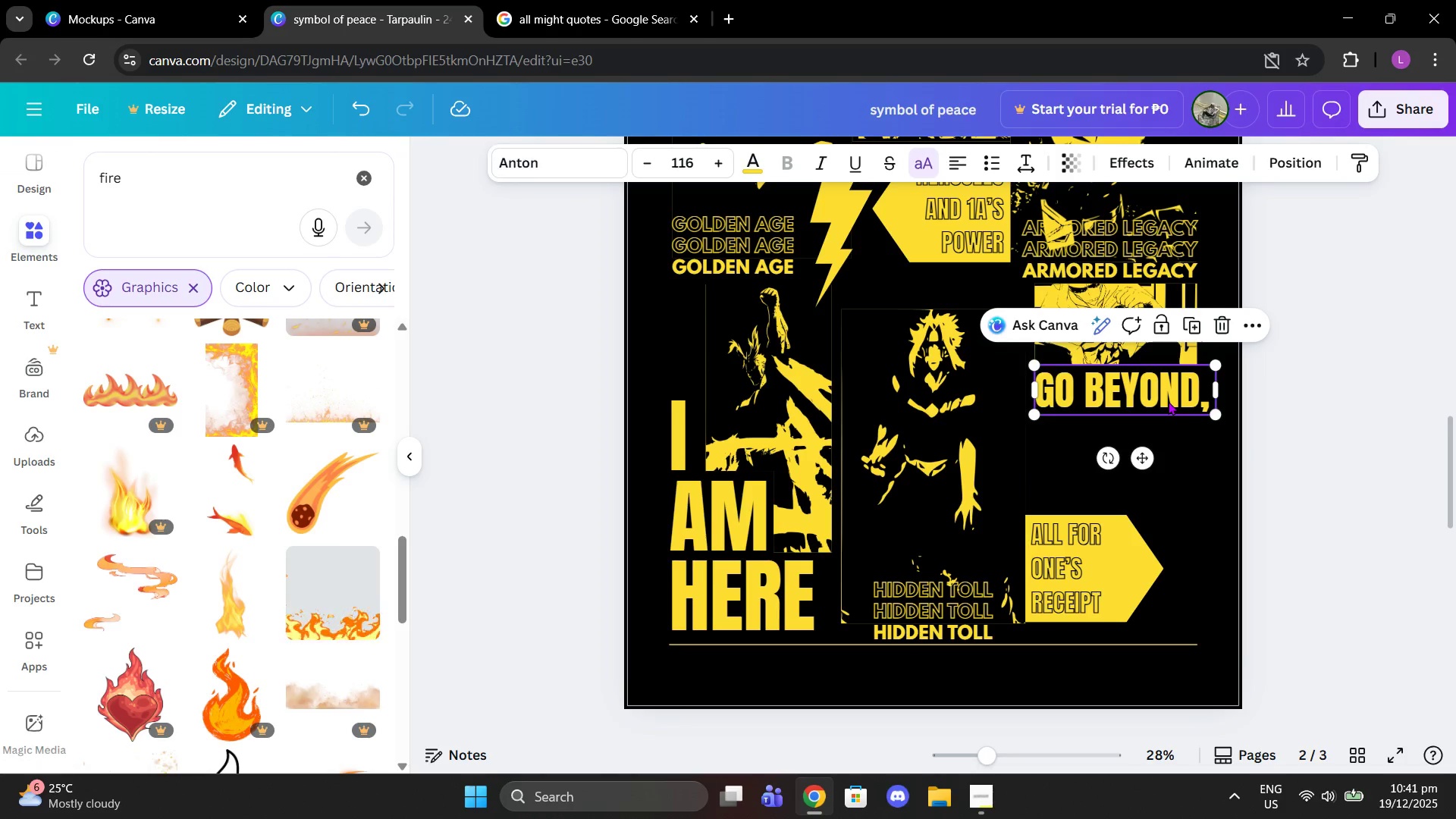 
key(Control+V)
 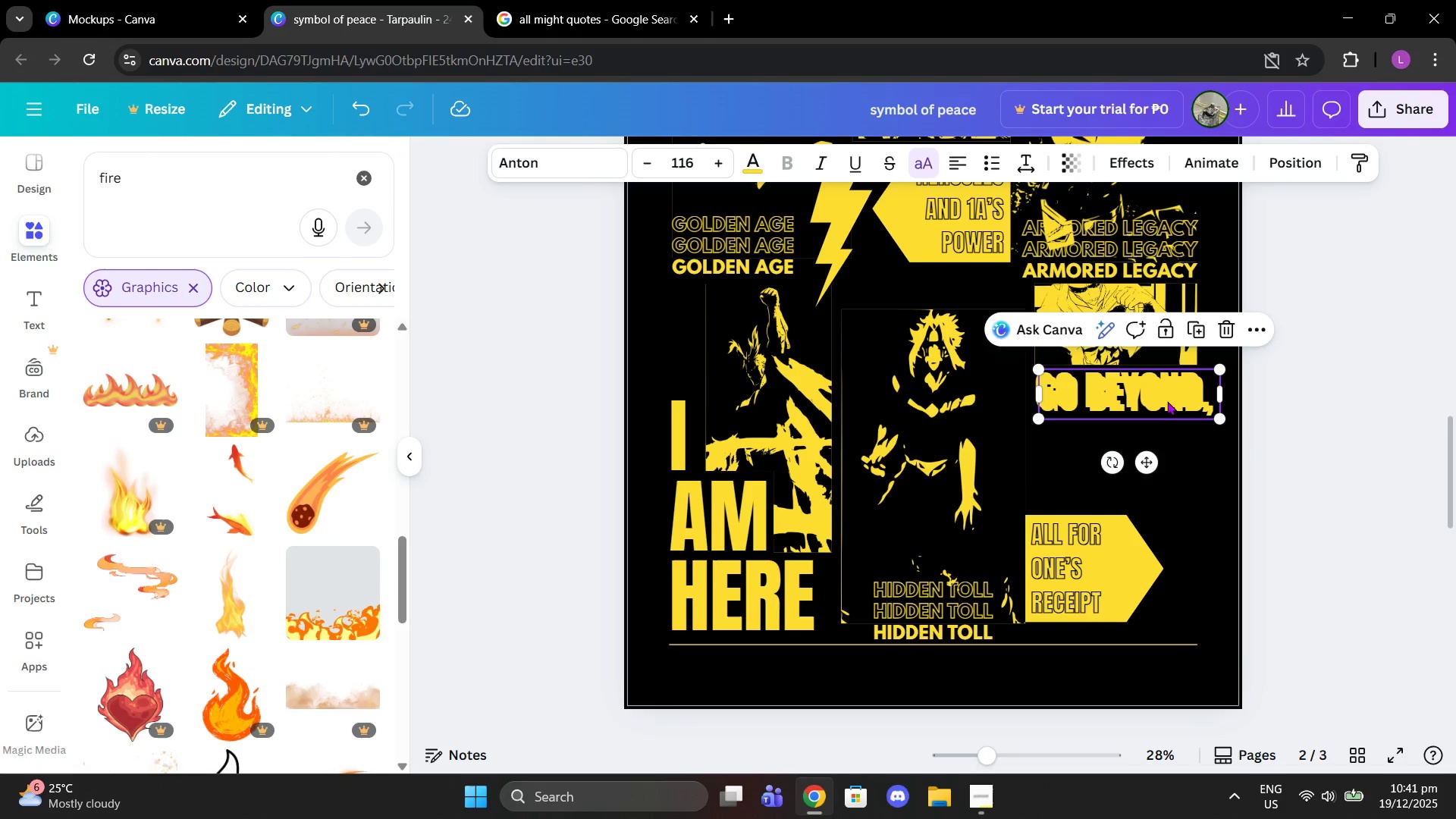 
left_click_drag(start_coordinate=[1167, 401], to_coordinate=[1158, 446])
 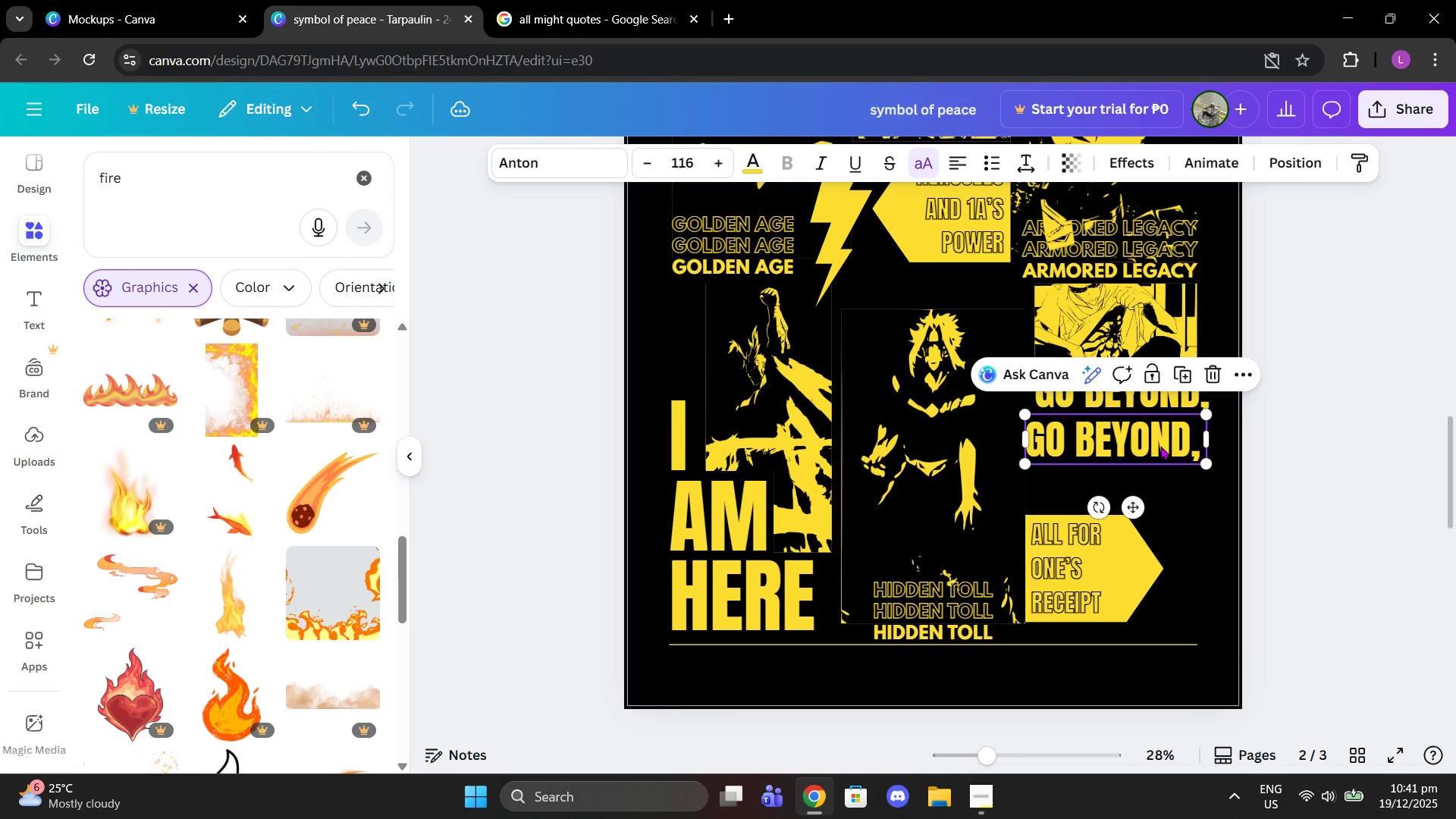 
double_click([1160, 446])
 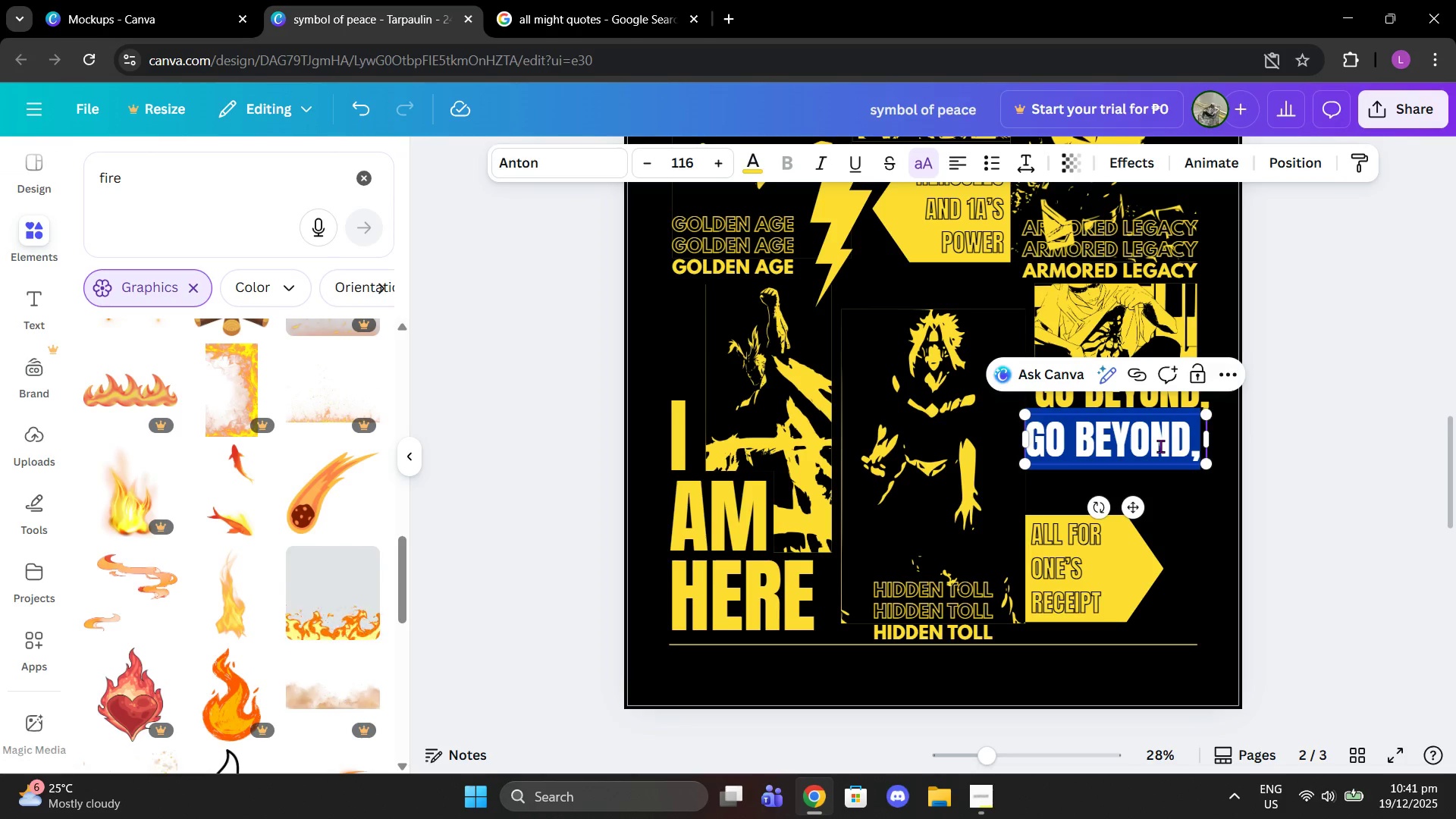 
type(plus)
 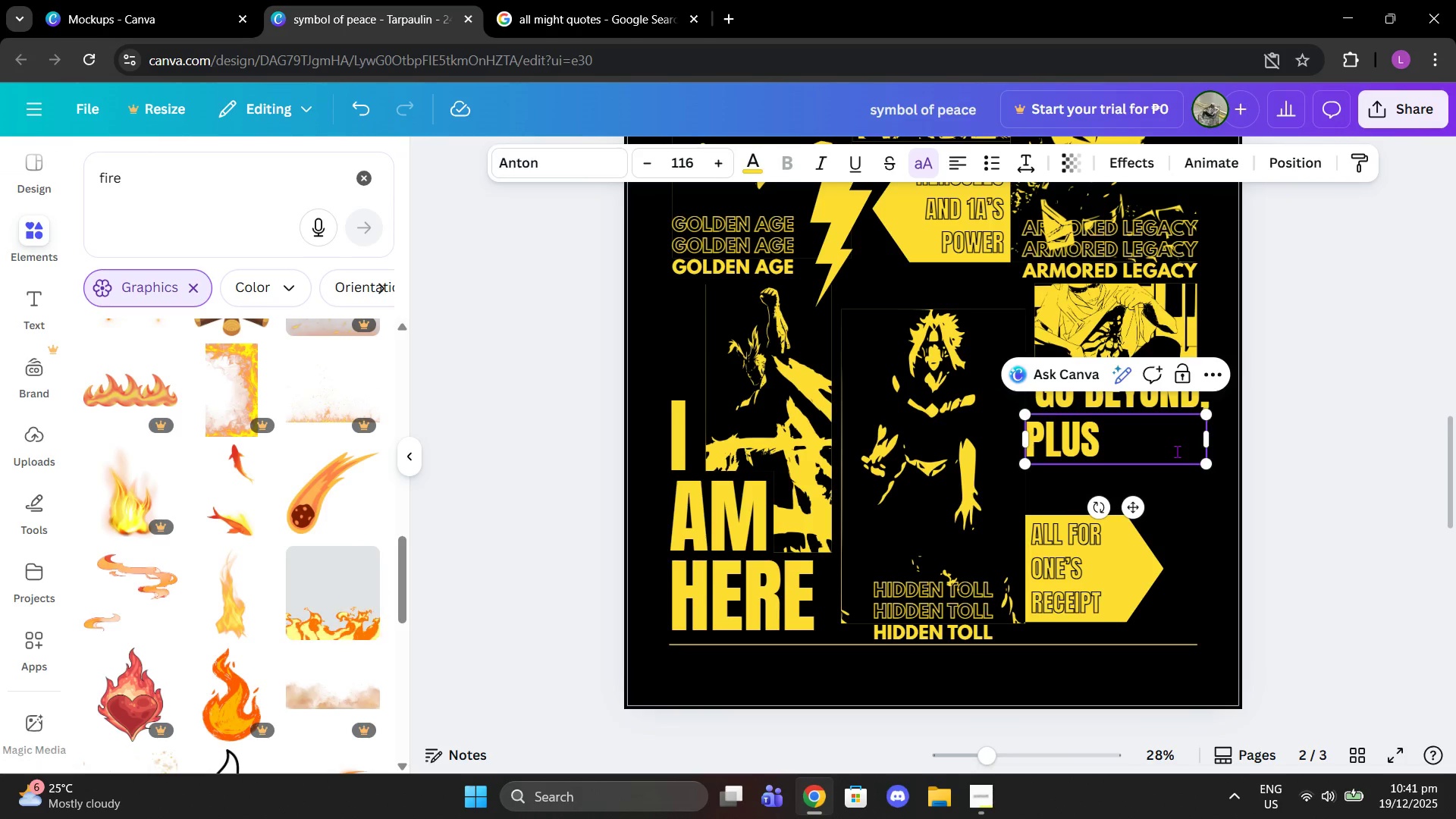 
wait(5.22)
 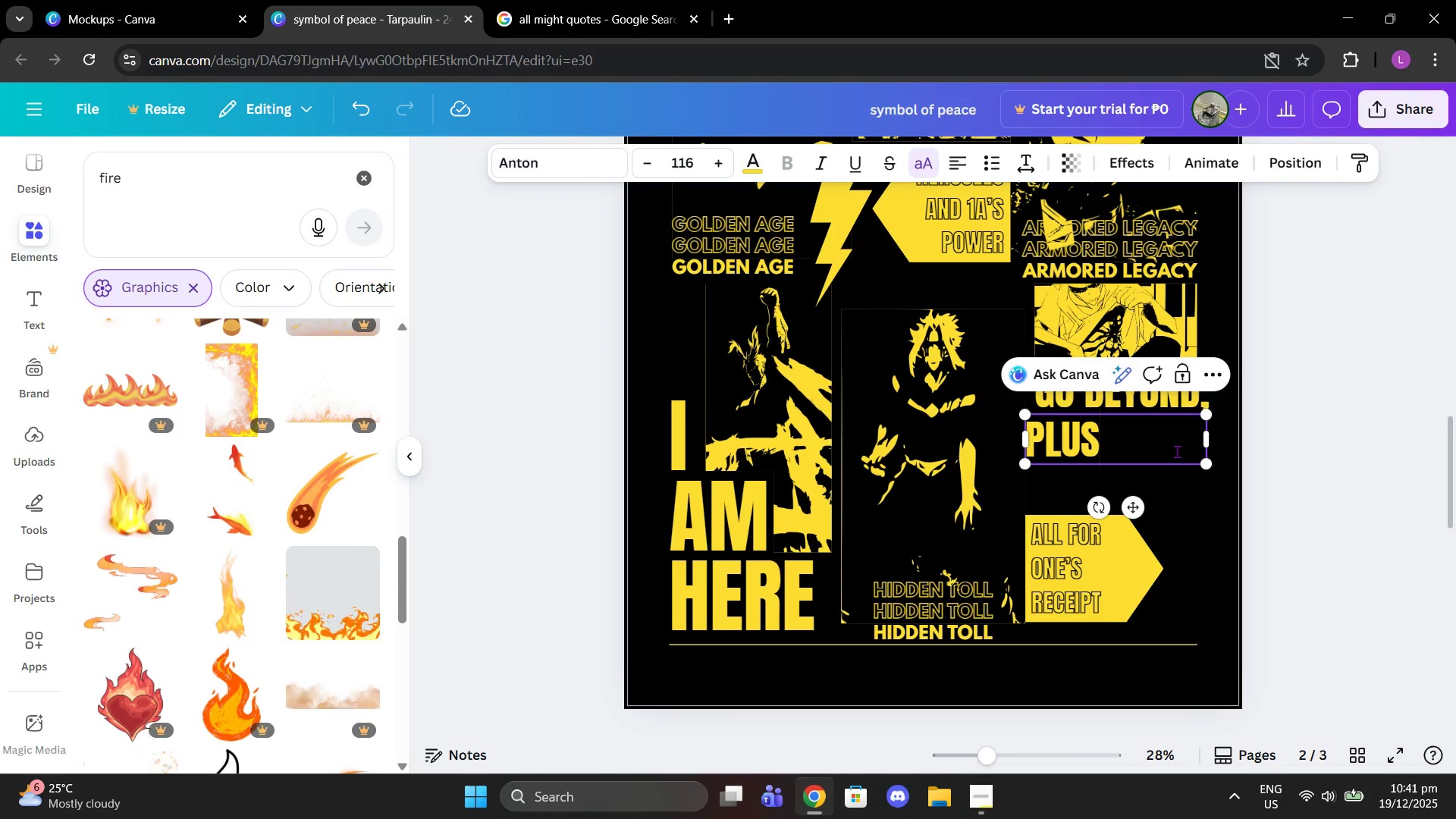 
left_click_drag(start_coordinate=[1389, 354], to_coordinate=[1393, 354])
 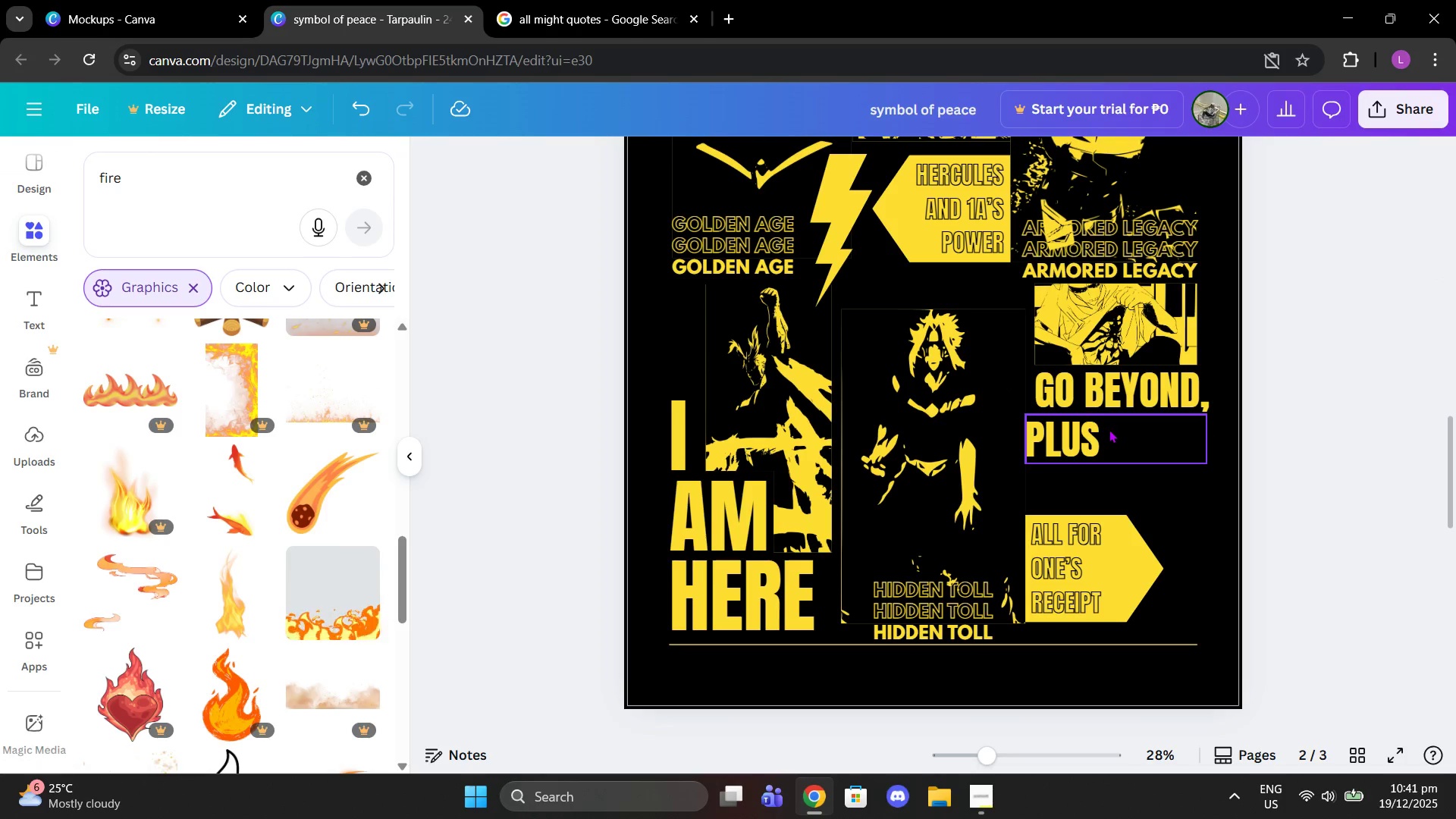 
left_click_drag(start_coordinate=[1106, 433], to_coordinate=[1119, 433])
 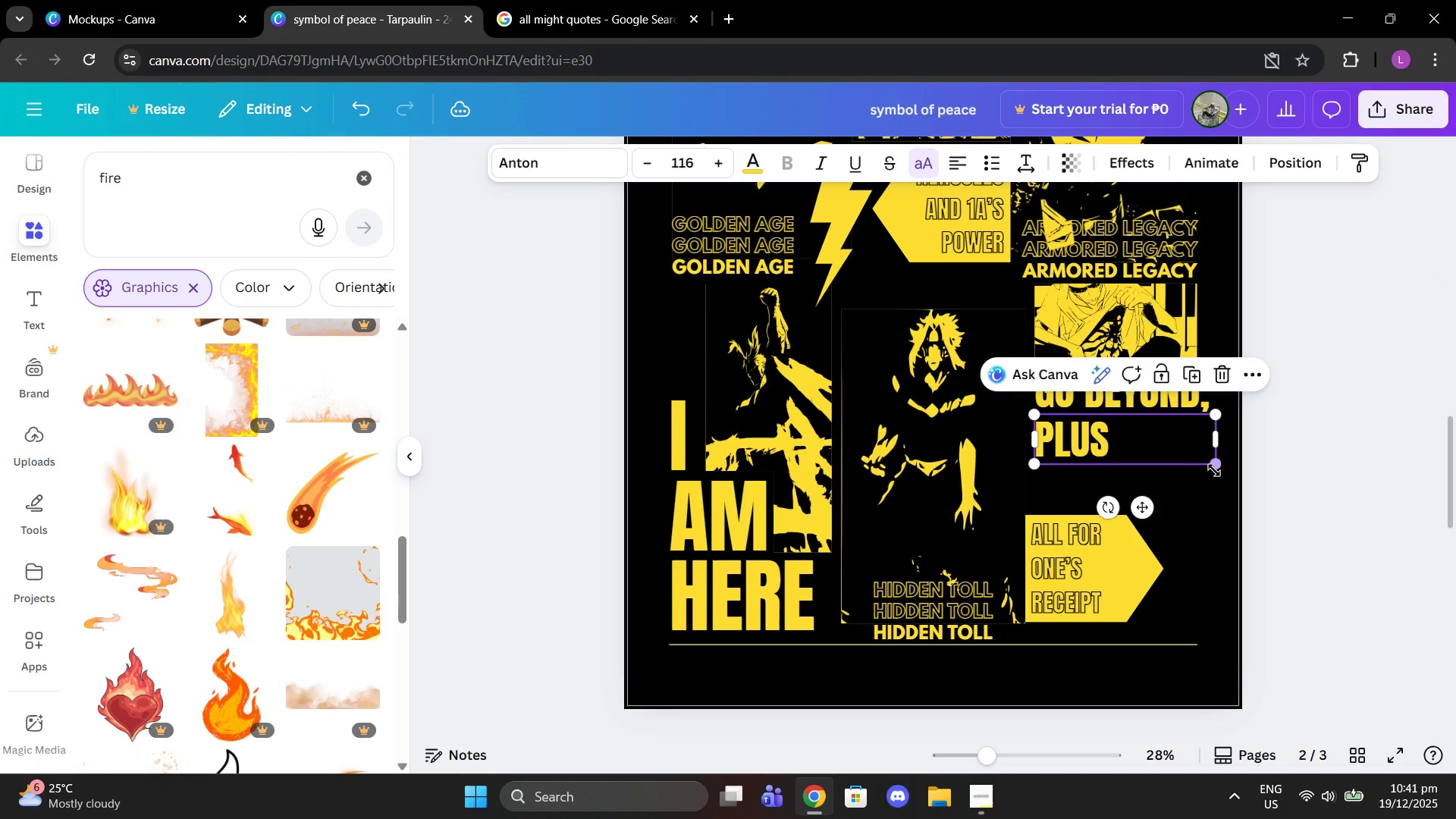 
left_click_drag(start_coordinate=[1218, 465], to_coordinate=[1442, 589])
 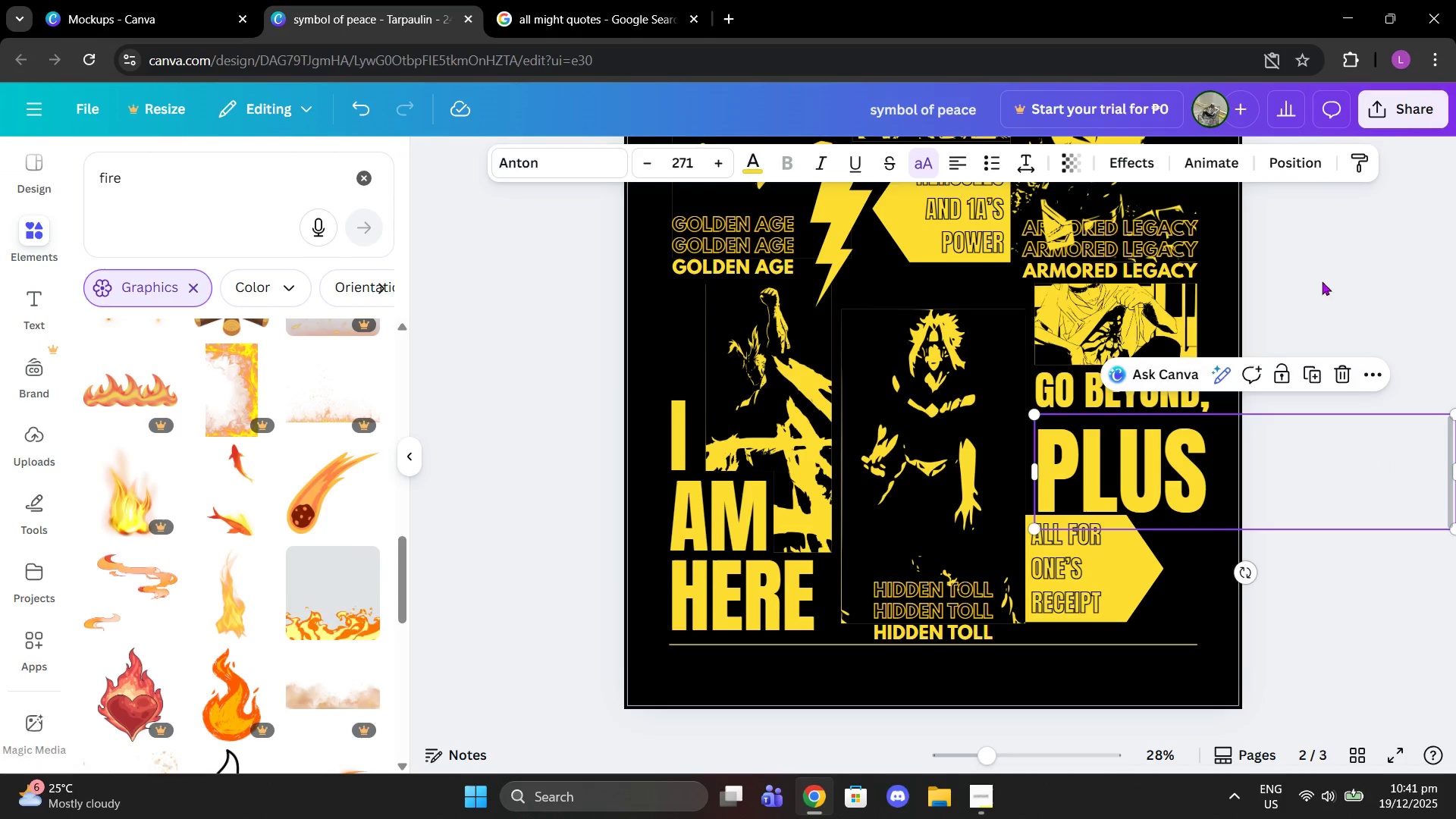 
left_click([1313, 259])
 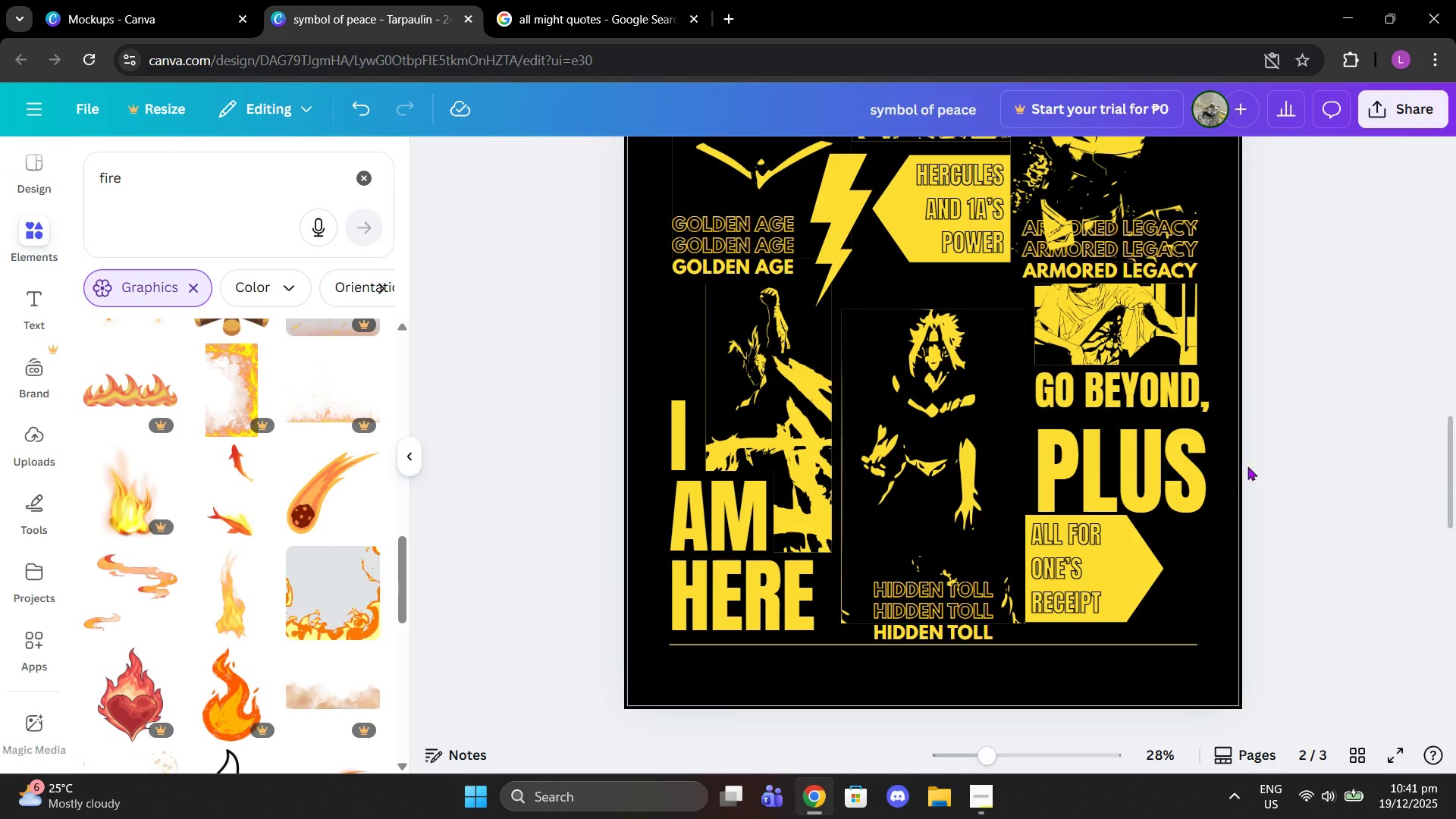 
left_click_drag(start_coordinate=[1235, 466], to_coordinate=[1234, 452])
 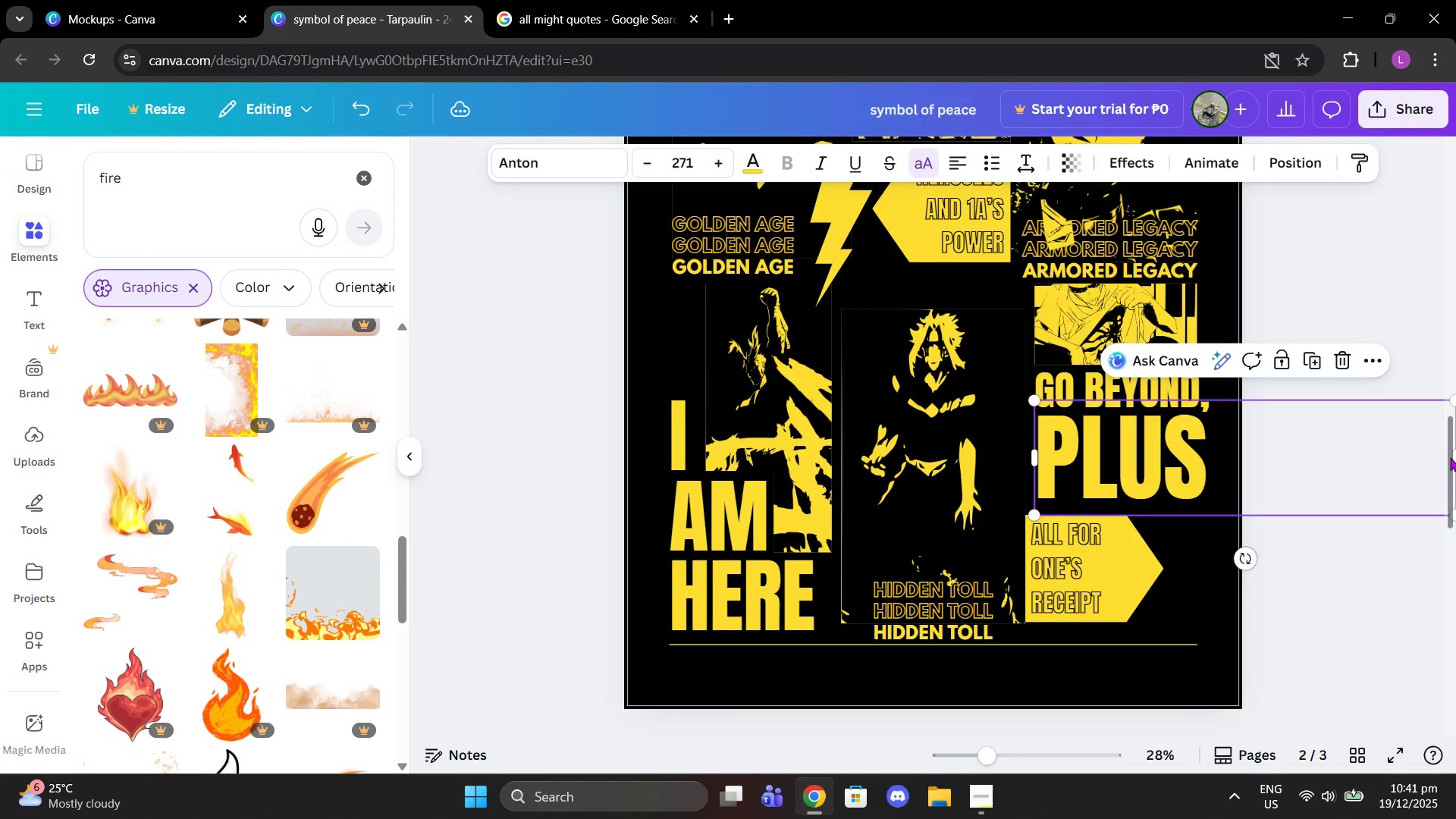 
left_click([1455, 457])
 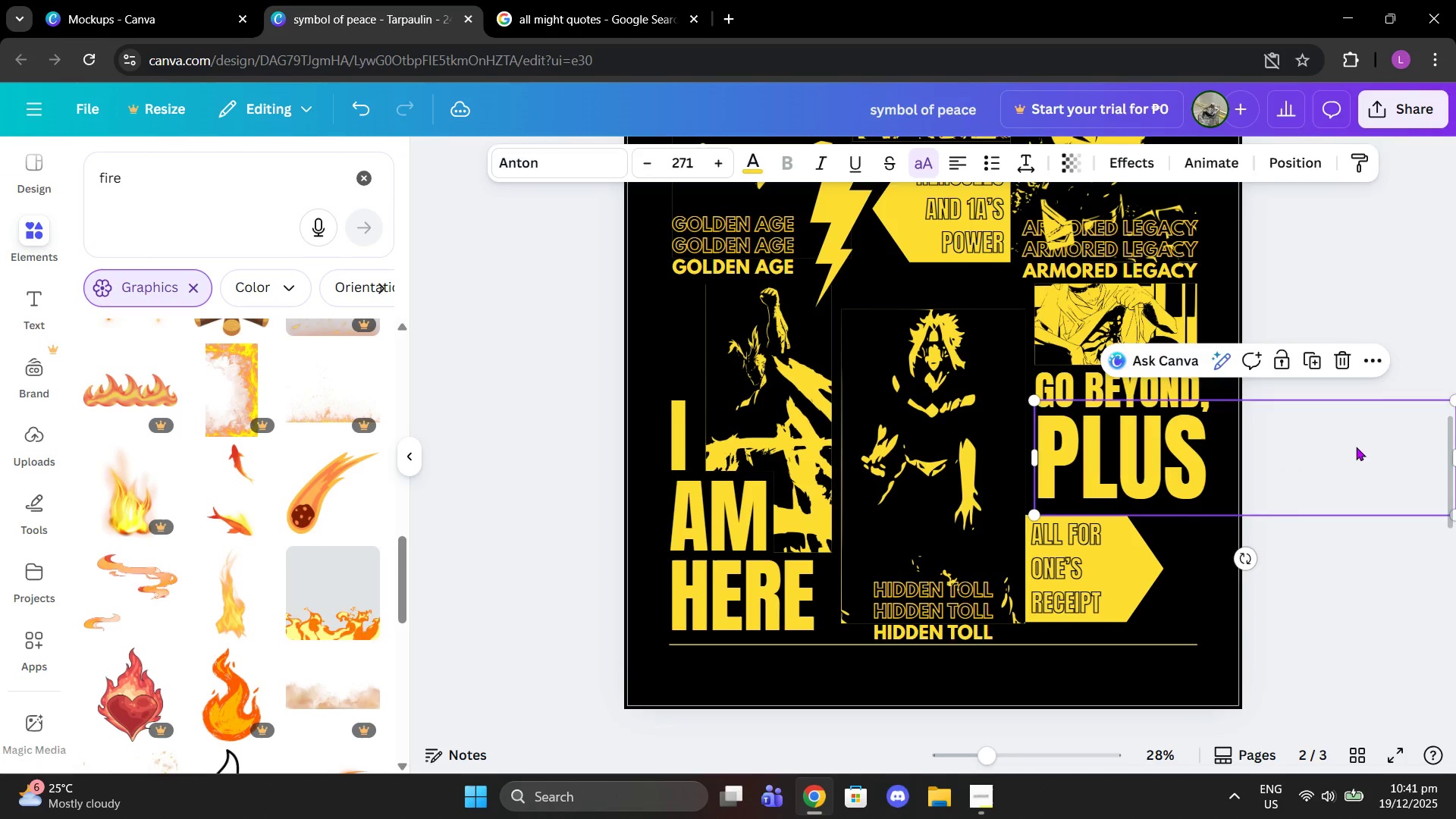 
double_click([1356, 447])
 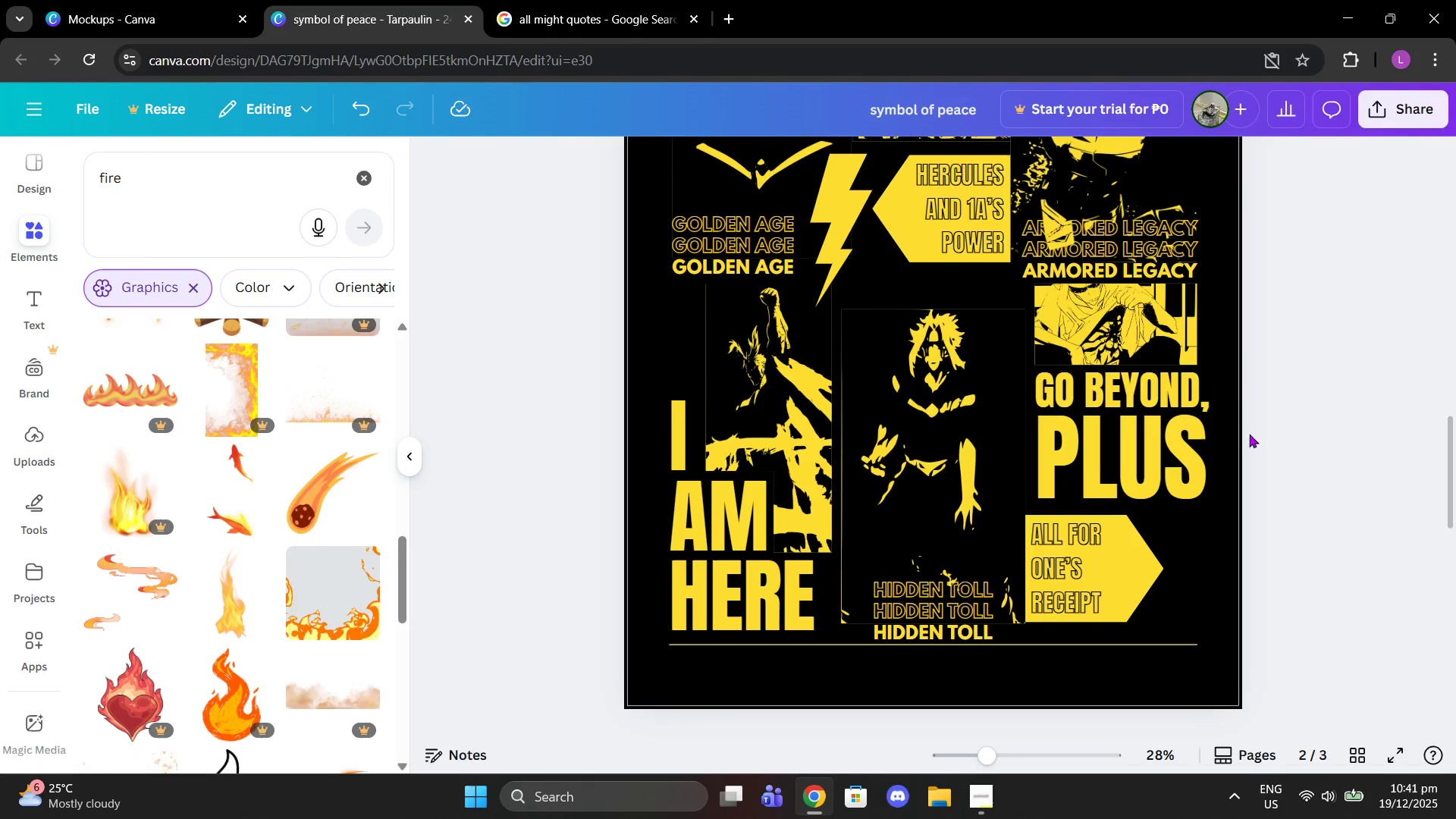 
triple_click([1215, 433])
 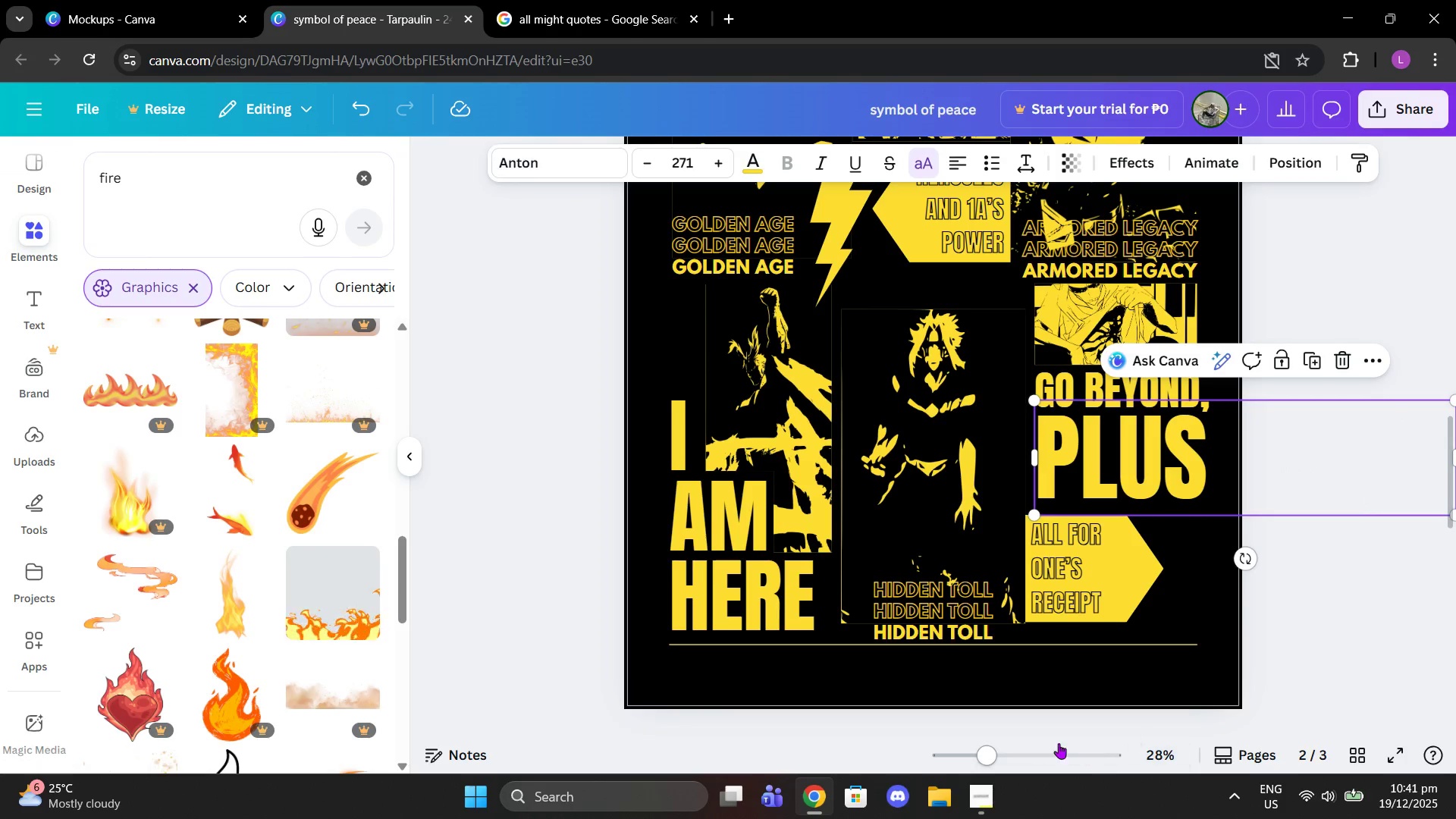 
left_click_drag(start_coordinate=[1006, 748], to_coordinate=[956, 749])
 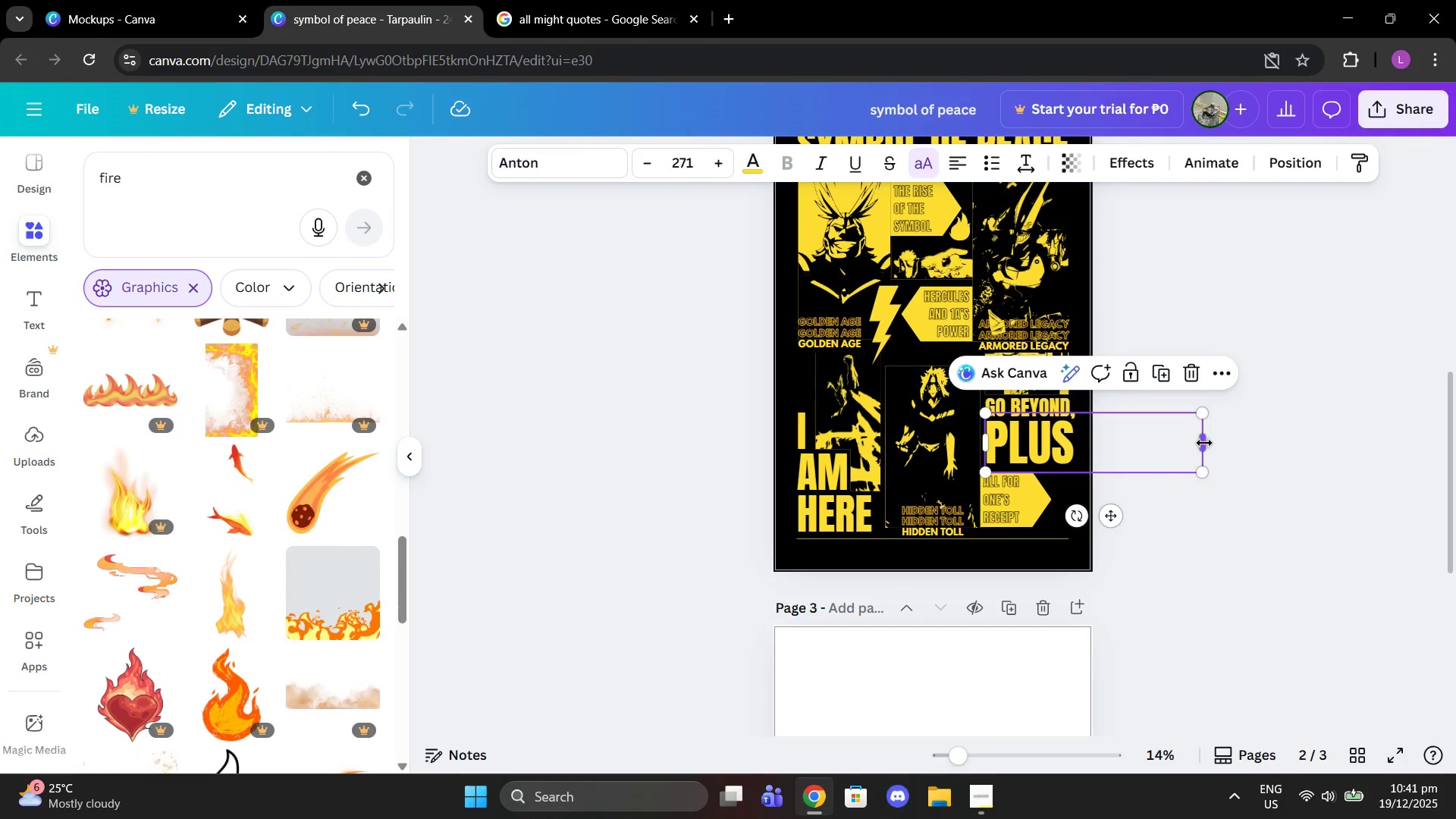 
left_click_drag(start_coordinate=[1204, 443], to_coordinate=[1077, 445])
 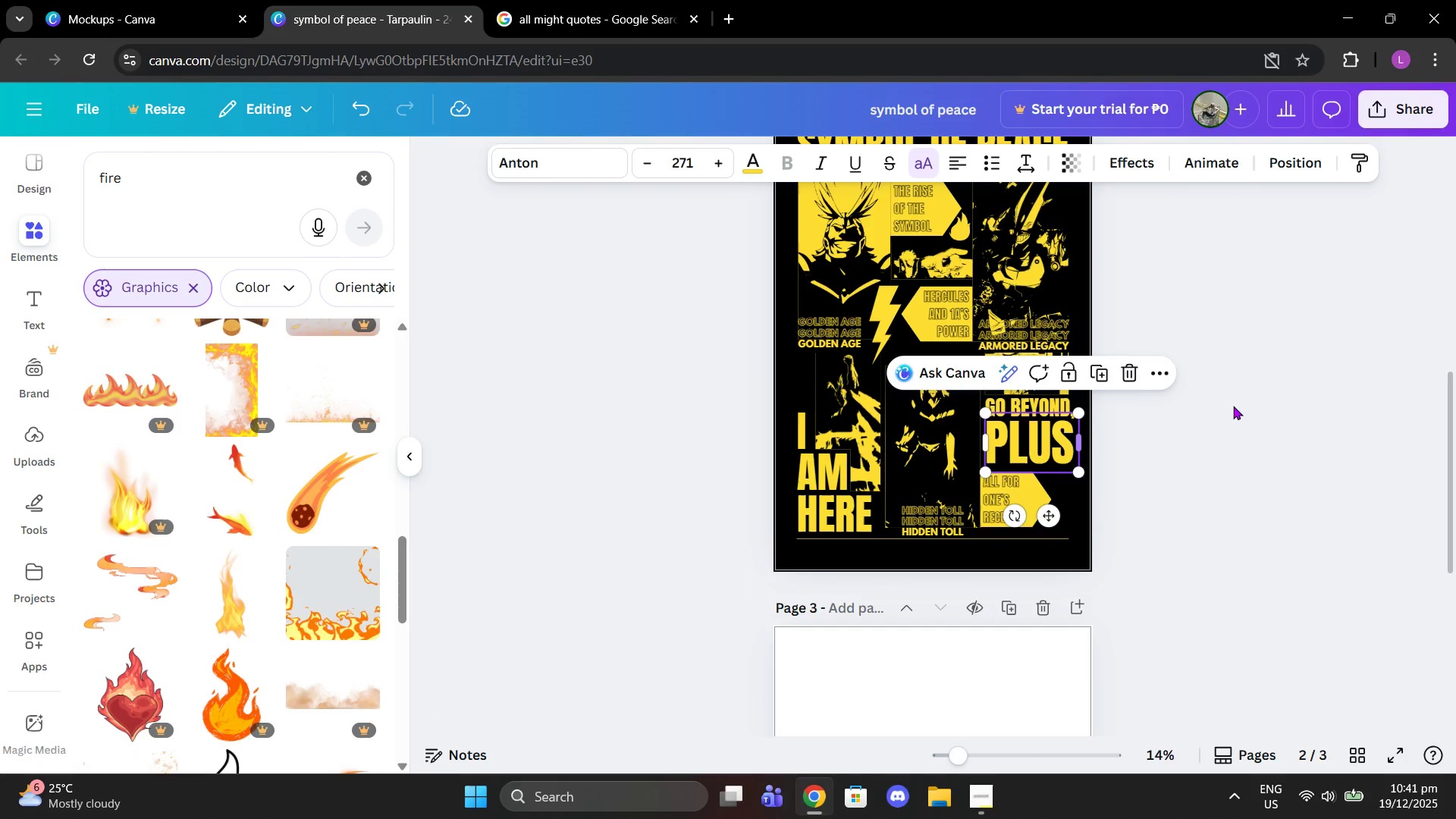 
left_click([1233, 405])
 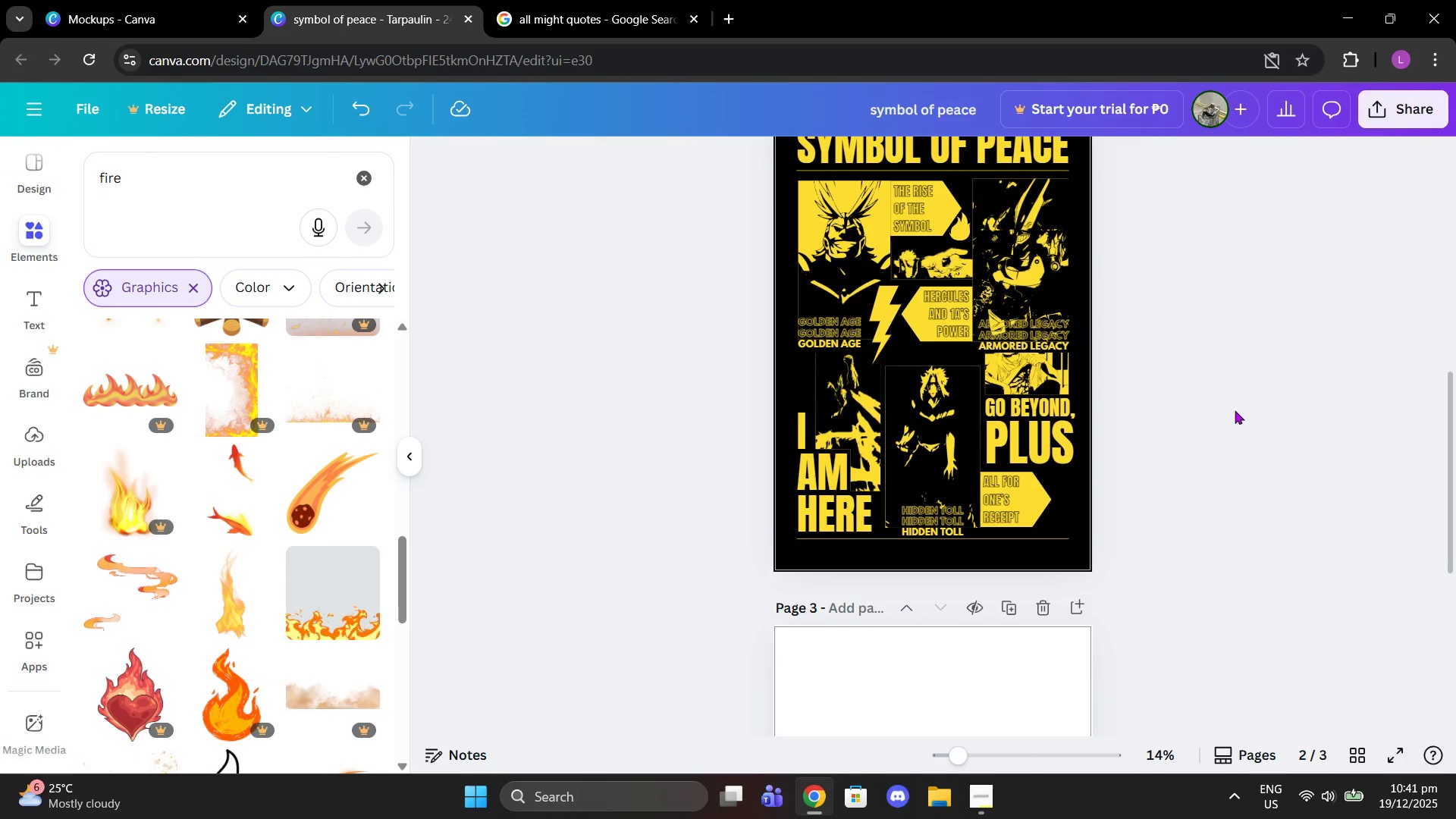 
scroll: coordinate [1235, 416], scroll_direction: down, amount: 1.0
 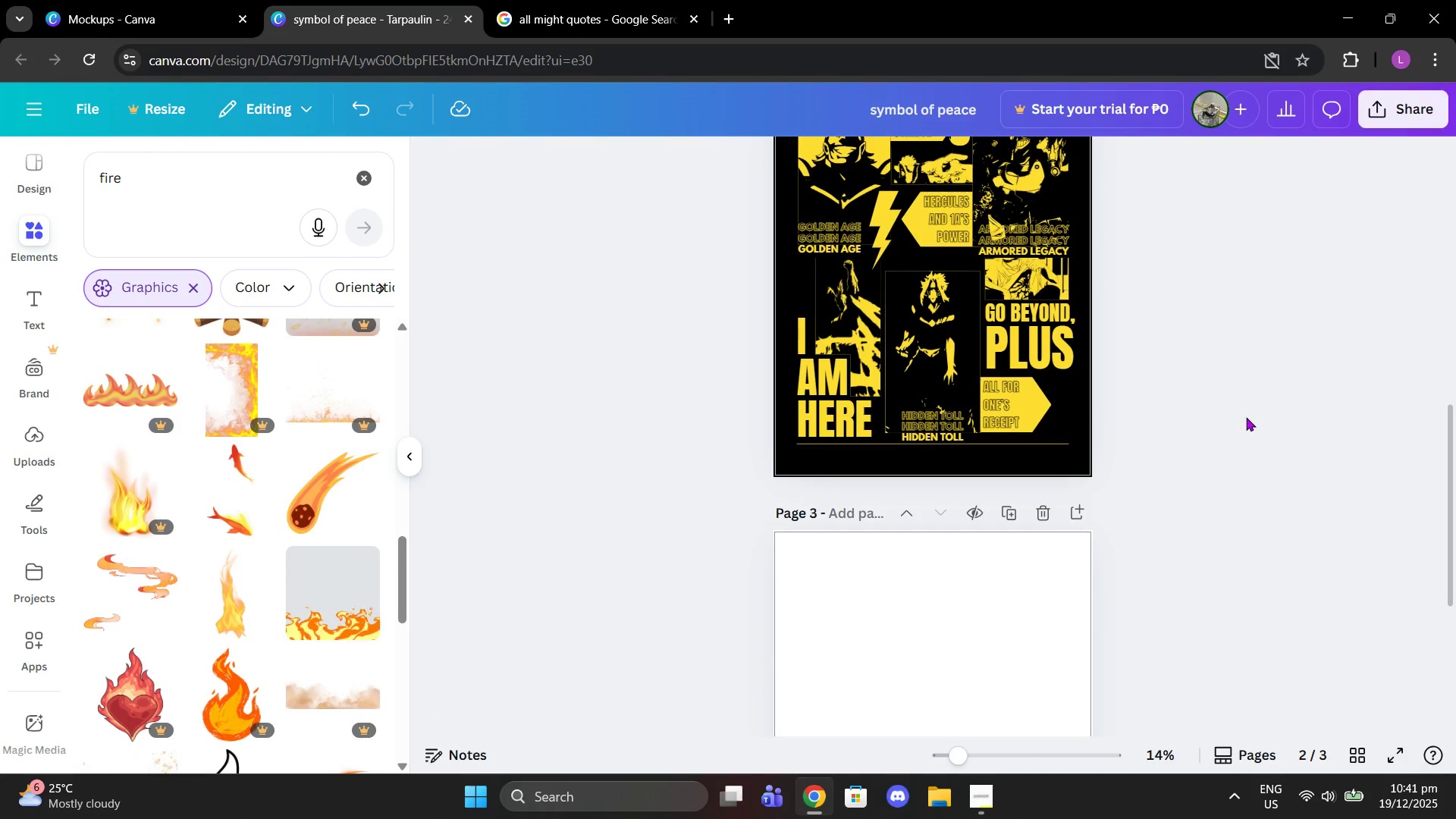 
scroll: coordinate [1247, 412], scroll_direction: up, amount: 2.0
 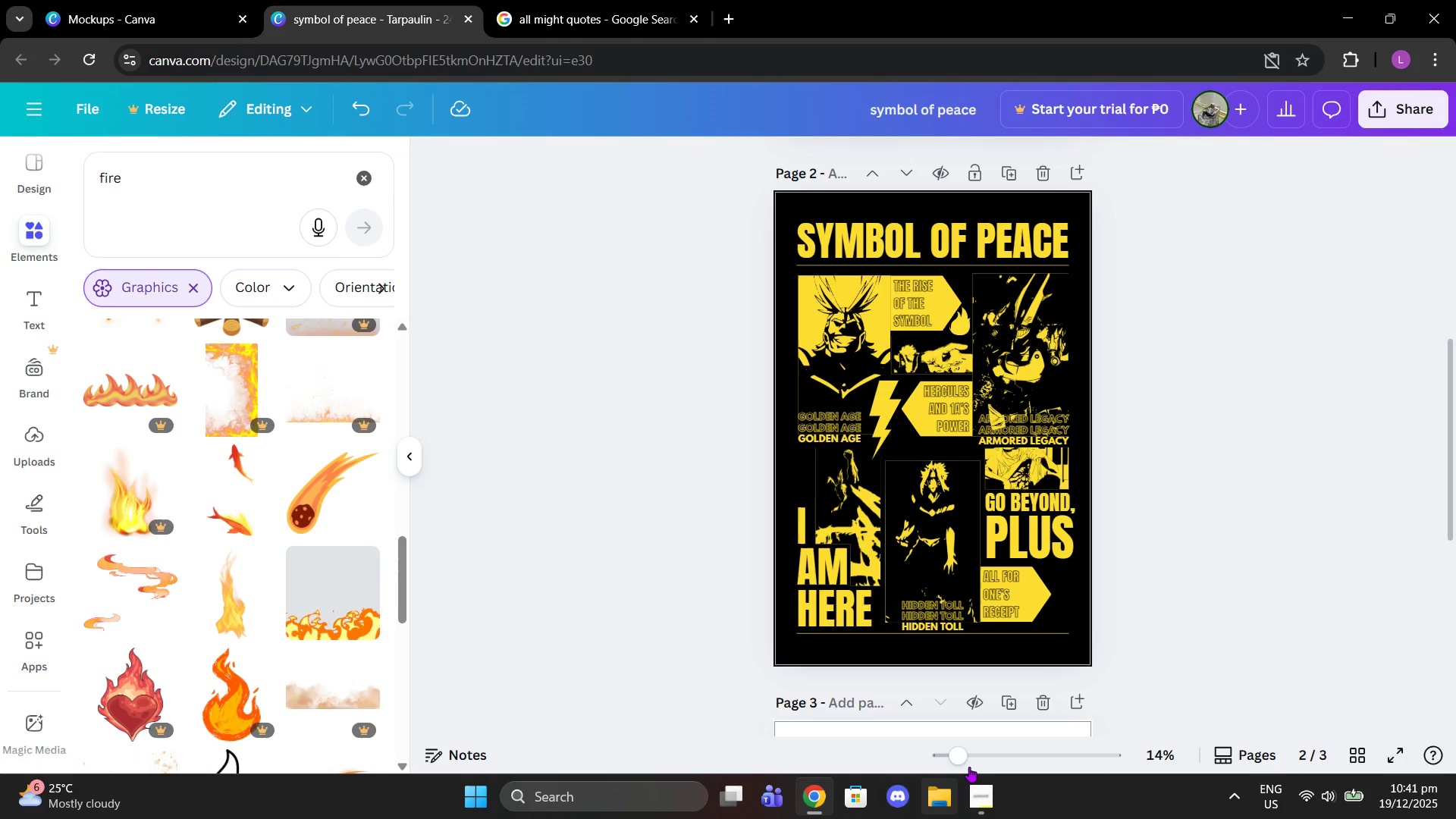 
left_click_drag(start_coordinate=[966, 753], to_coordinate=[1020, 748])
 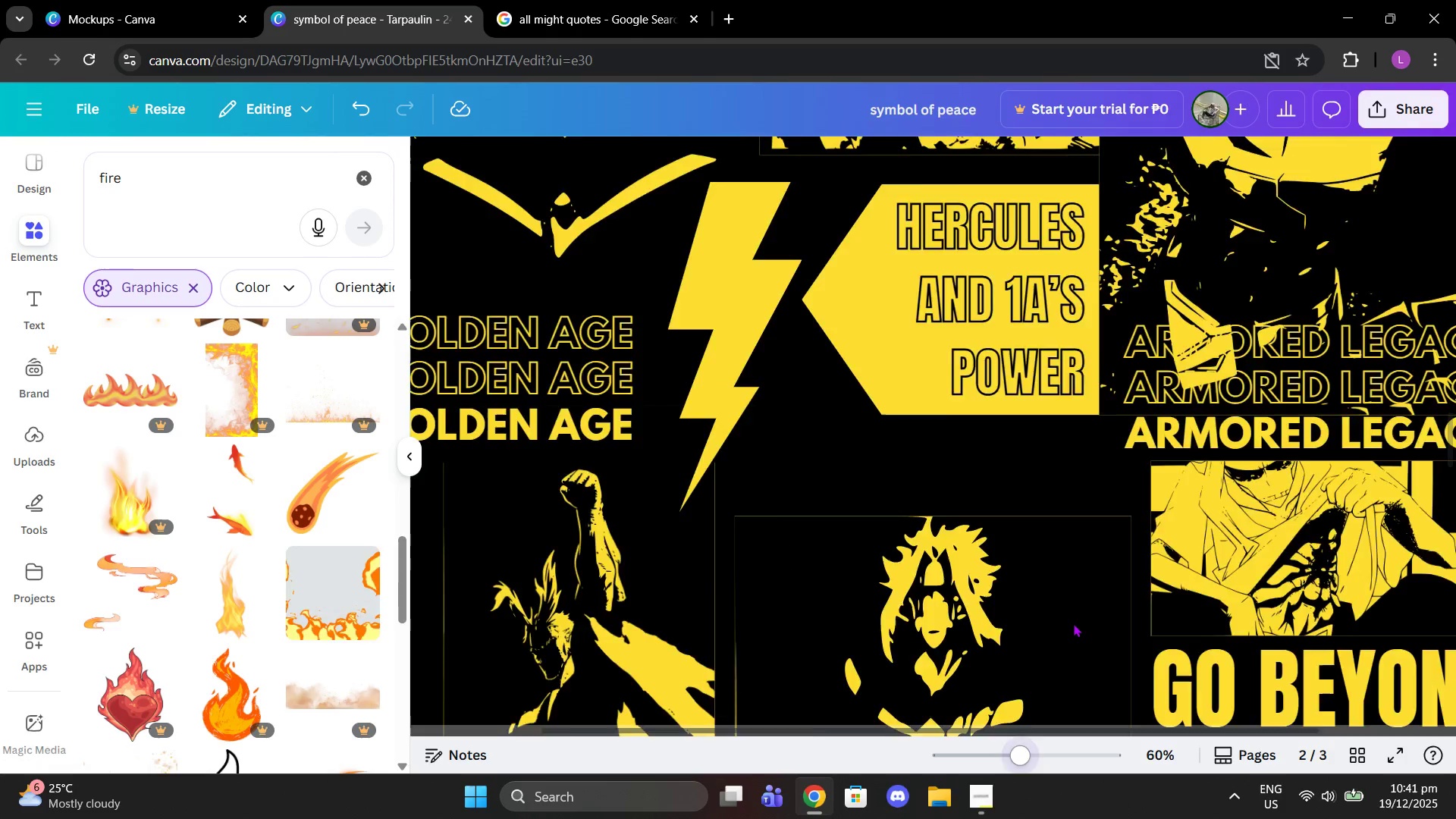 
scroll: coordinate [1073, 623], scroll_direction: down, amount: 2.0
 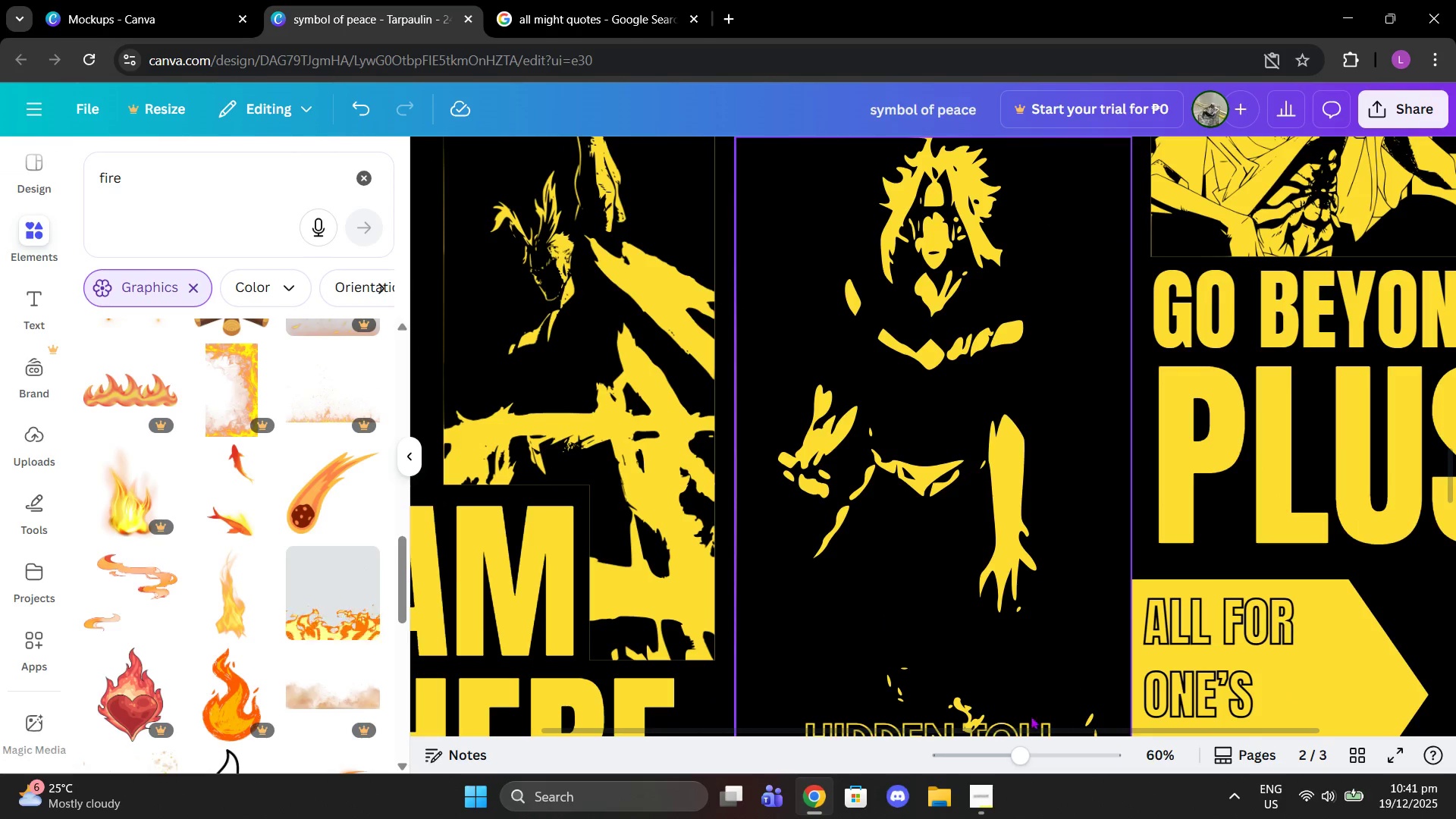 
left_click_drag(start_coordinate=[1015, 755], to_coordinate=[990, 751])
 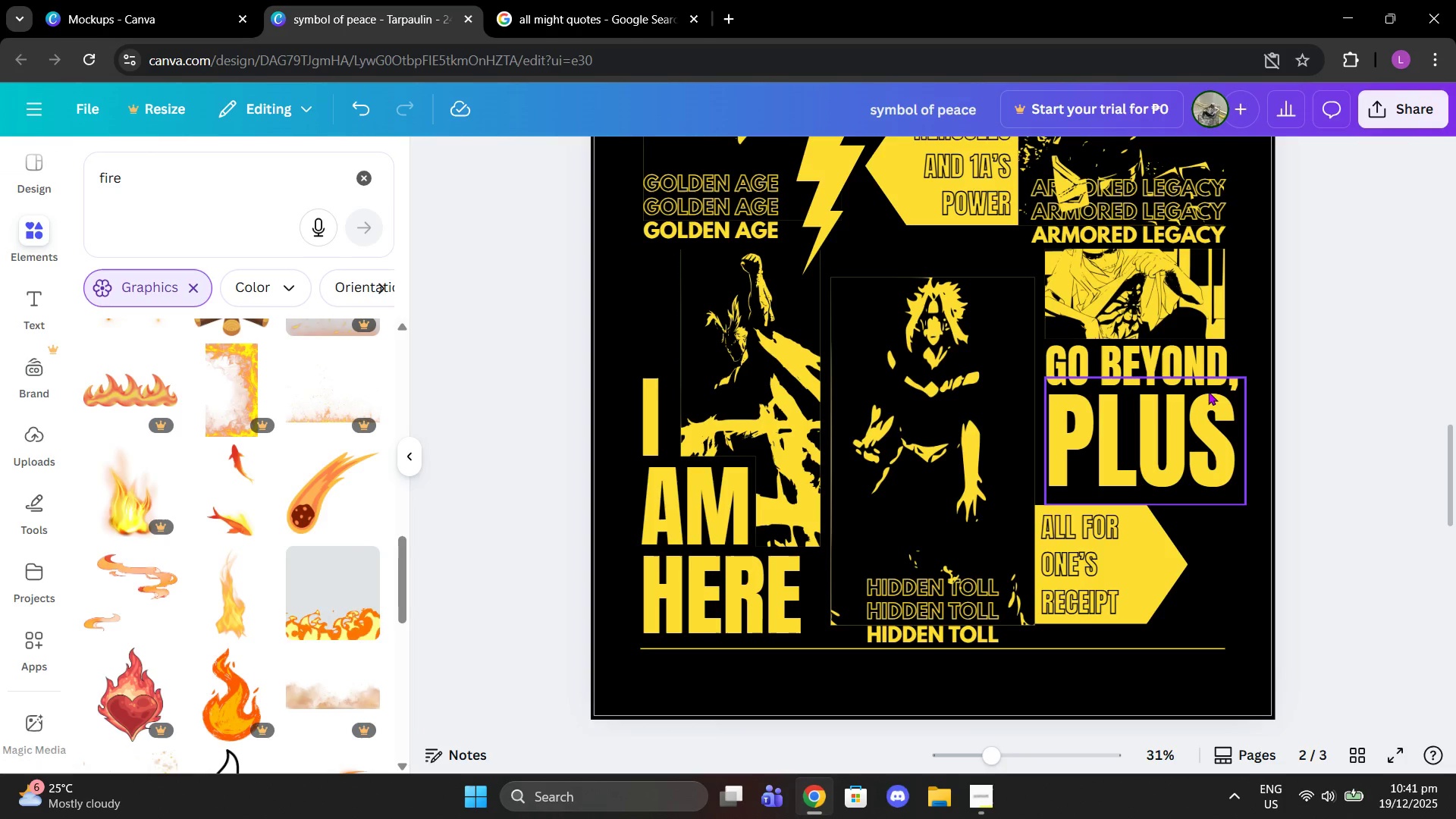 
left_click([1208, 391])
 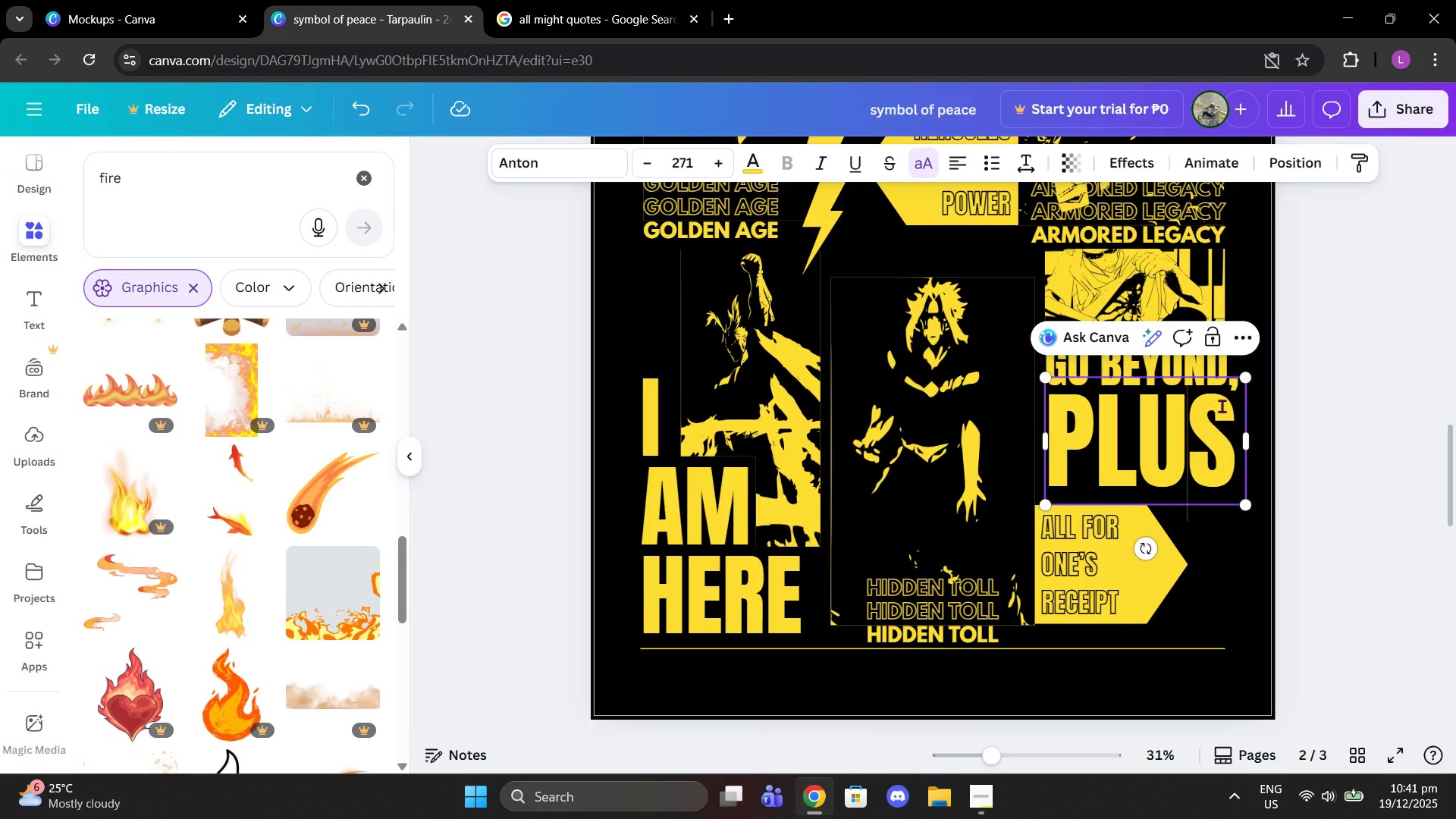 
left_click([1234, 422])
 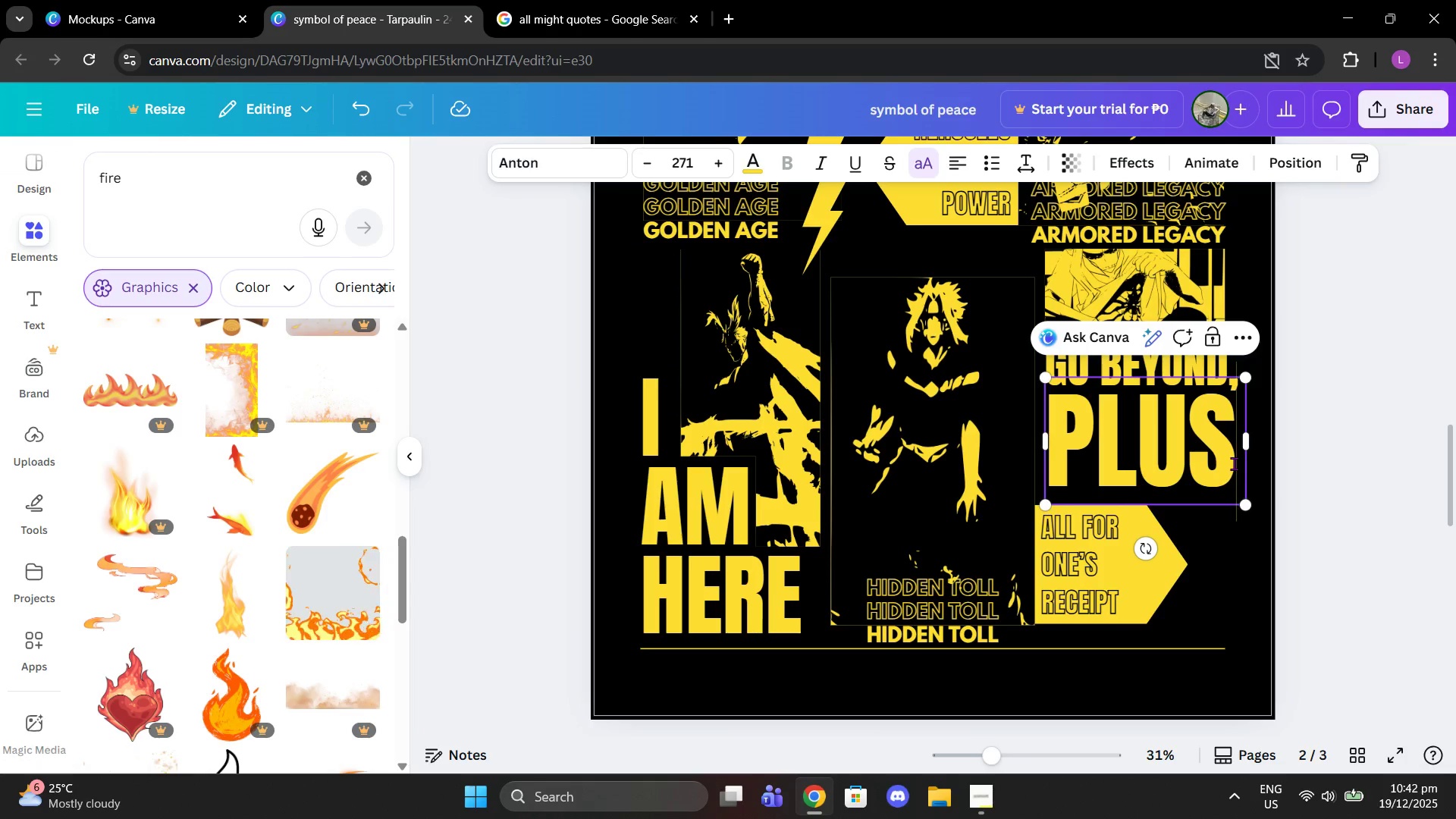 
type( ultra)
 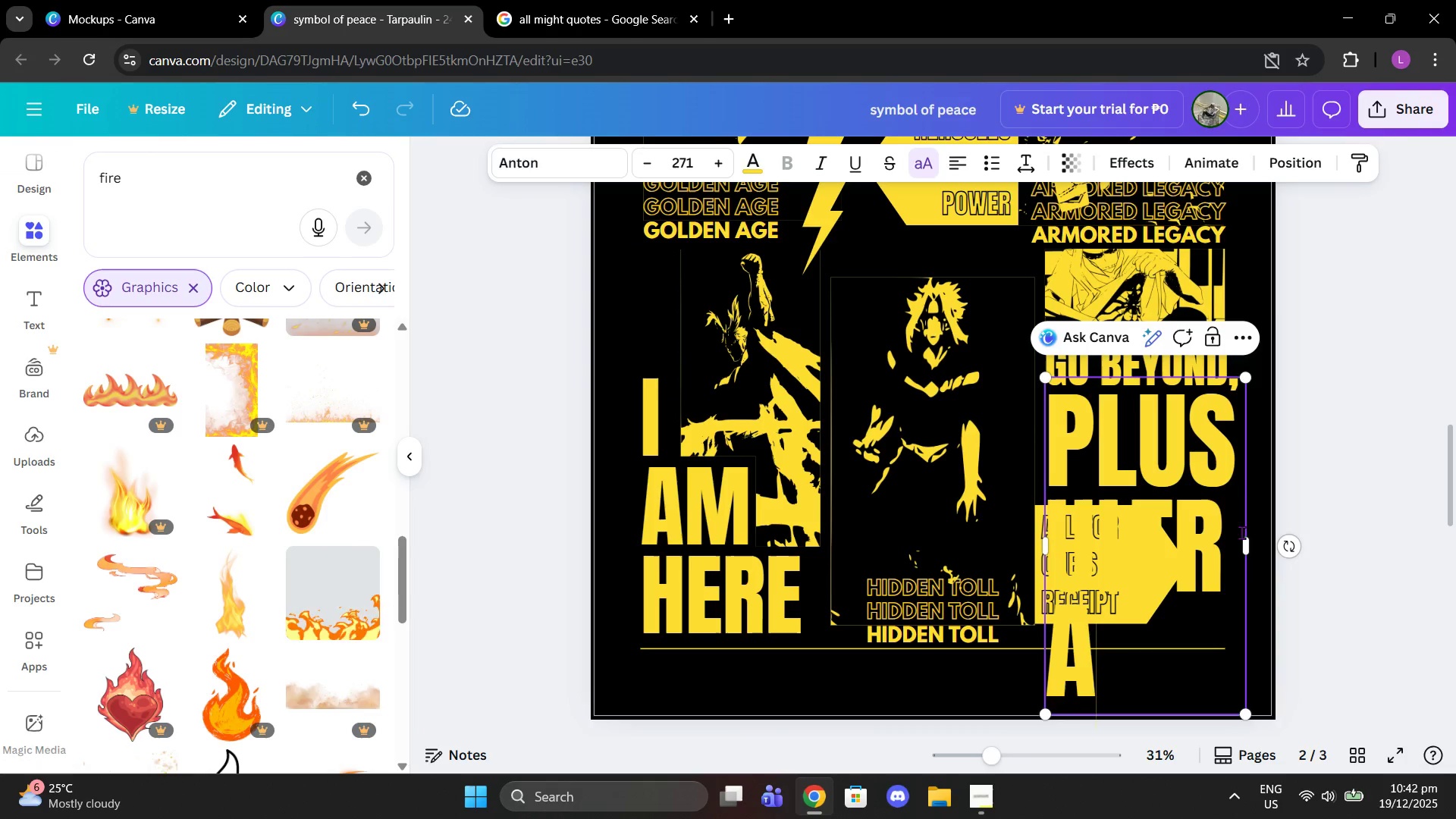 
left_click_drag(start_coordinate=[1250, 535], to_coordinate=[1288, 506])
 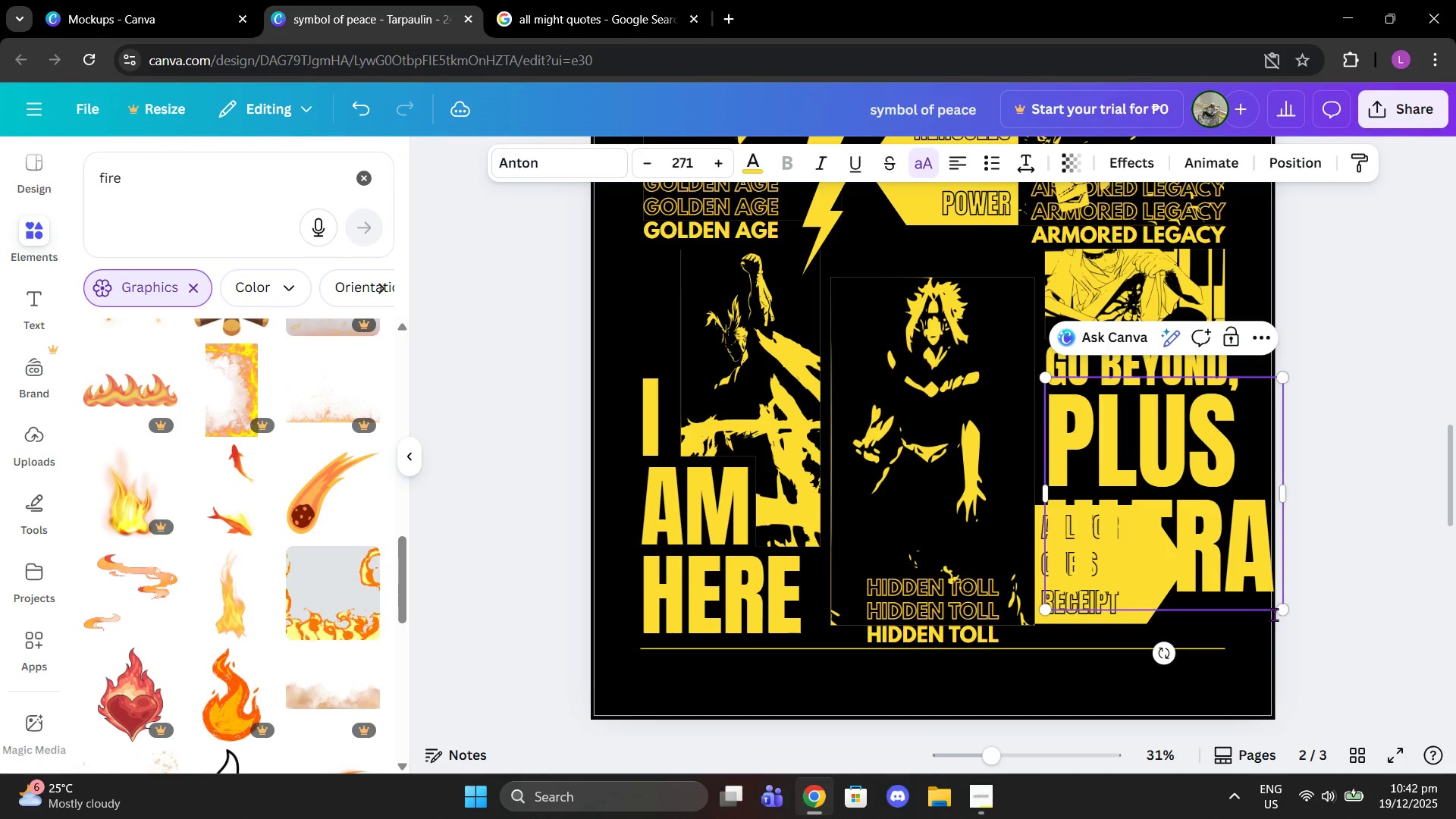 
left_click_drag(start_coordinate=[1286, 616], to_coordinate=[1203, 491])
 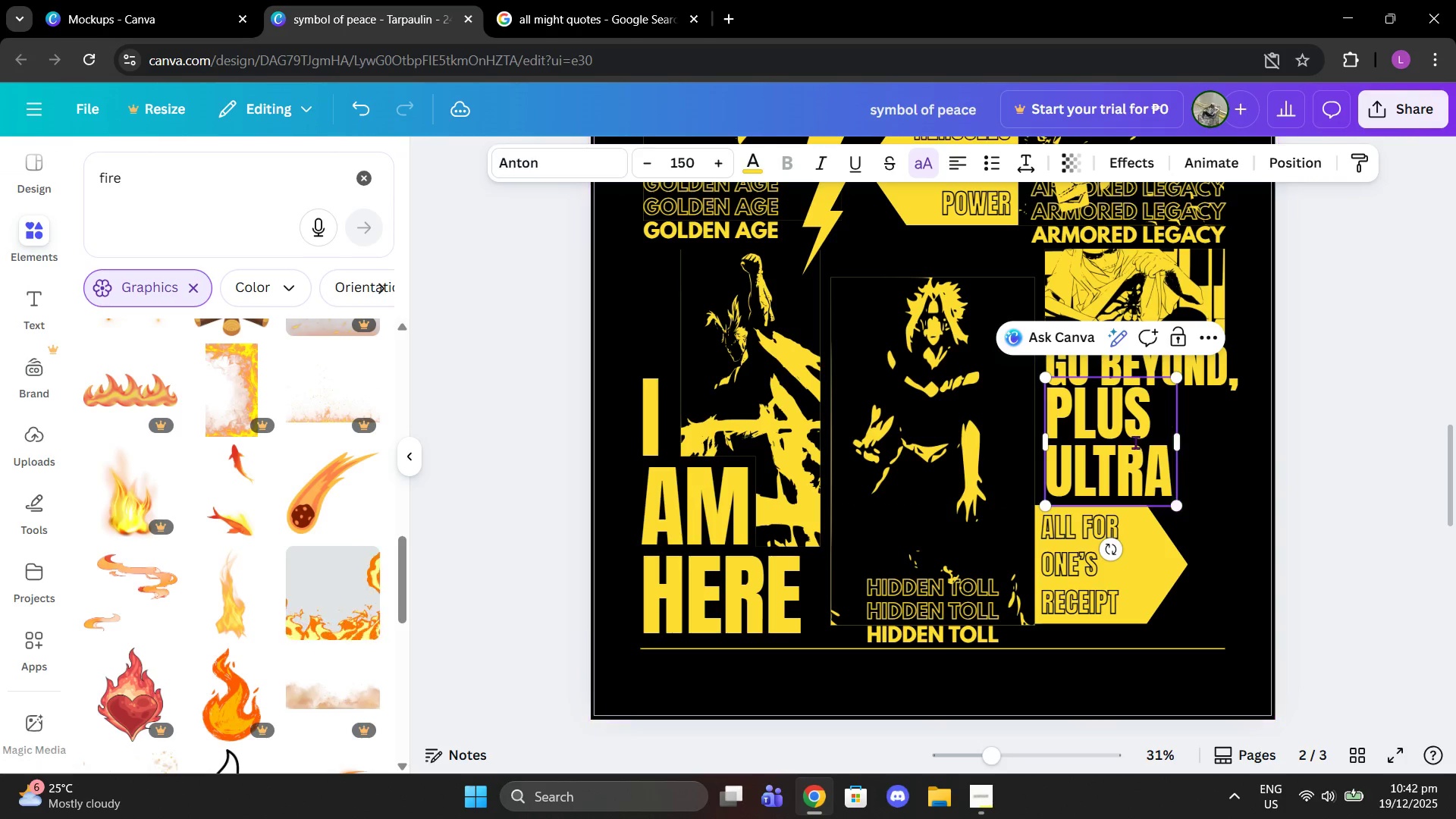 
left_click_drag(start_coordinate=[1135, 442], to_coordinate=[1172, 447])
 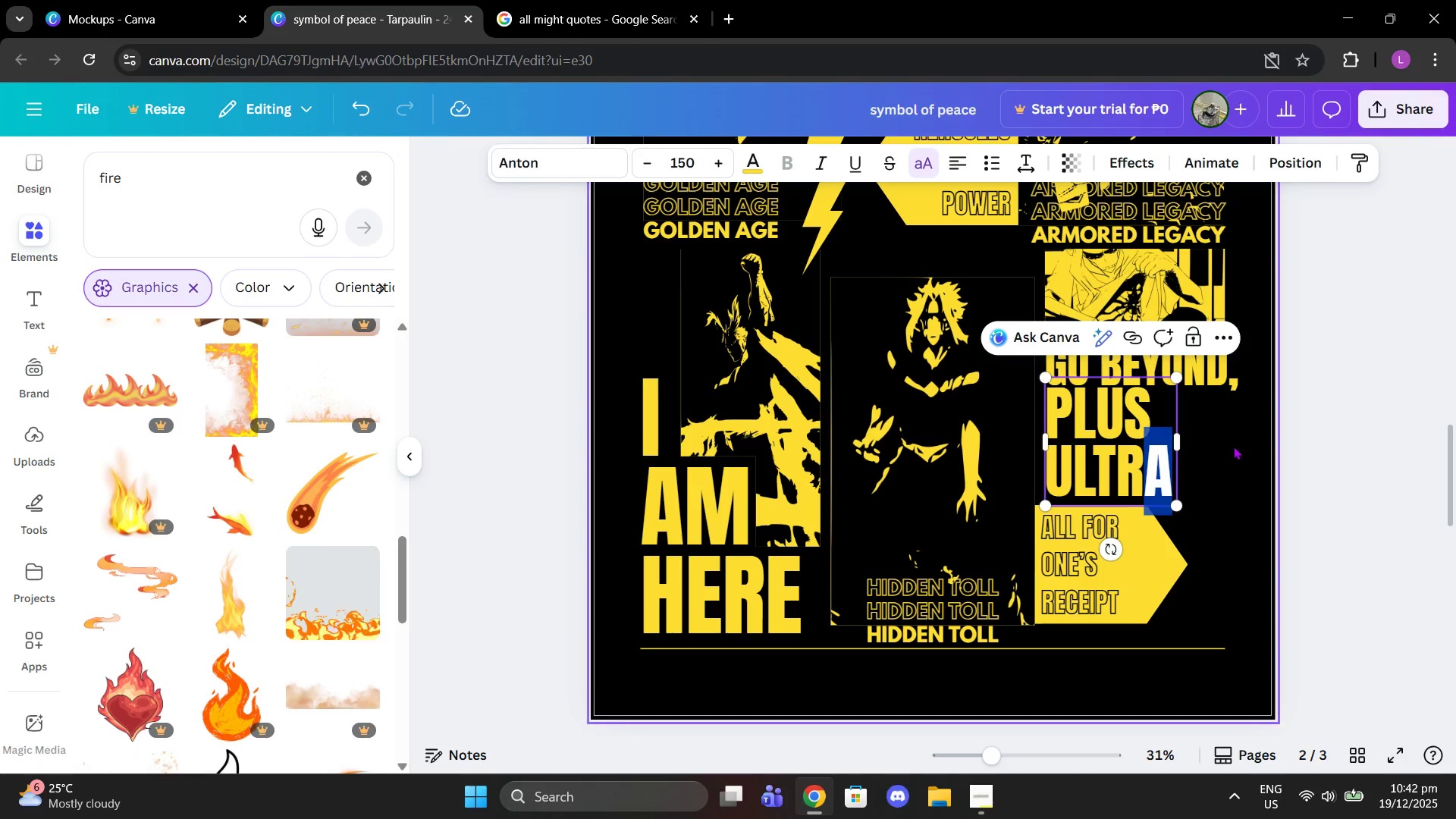 
left_click([1233, 446])
 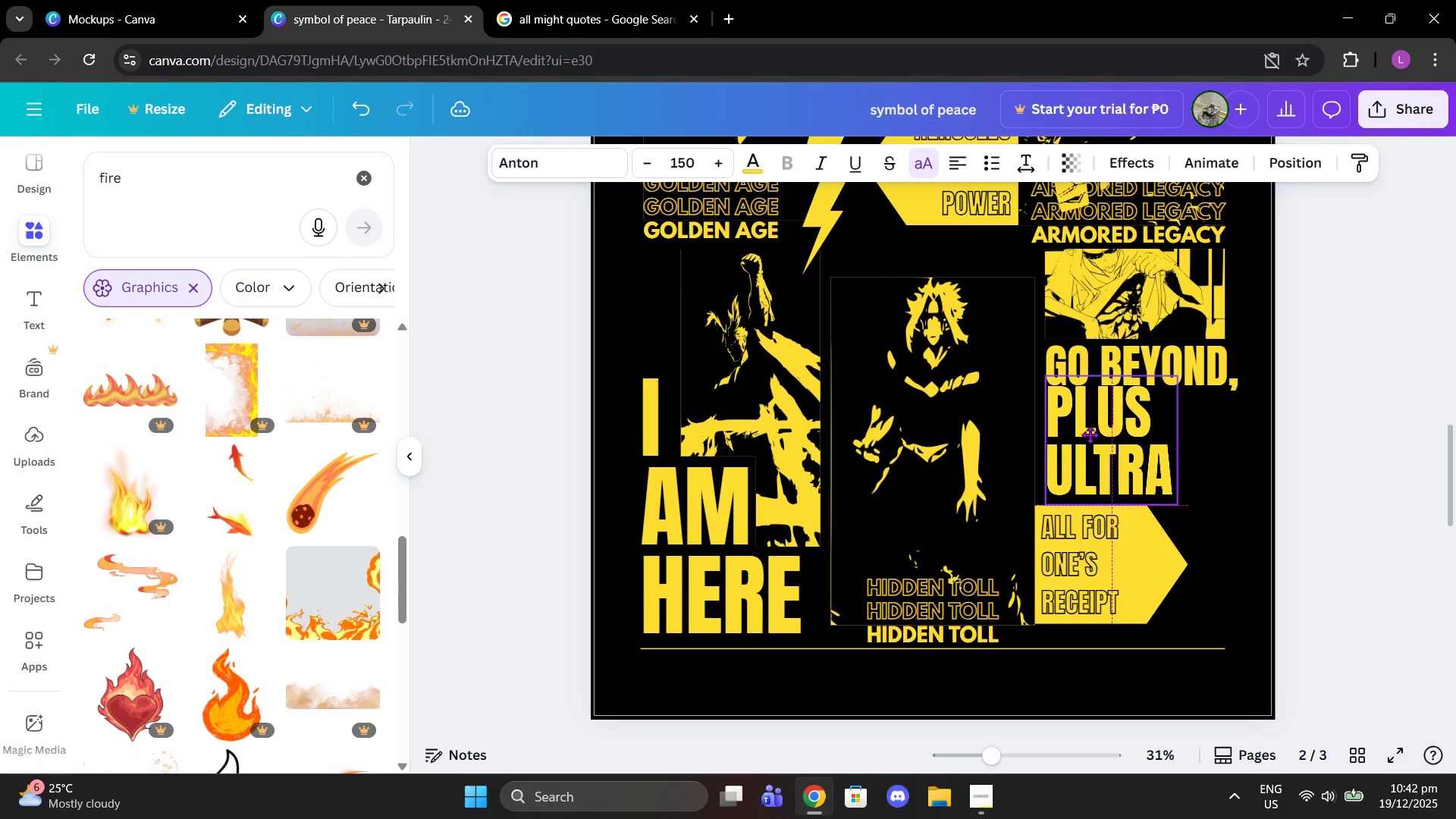 
left_click_drag(start_coordinate=[1180, 504], to_coordinate=[1169, 499])
 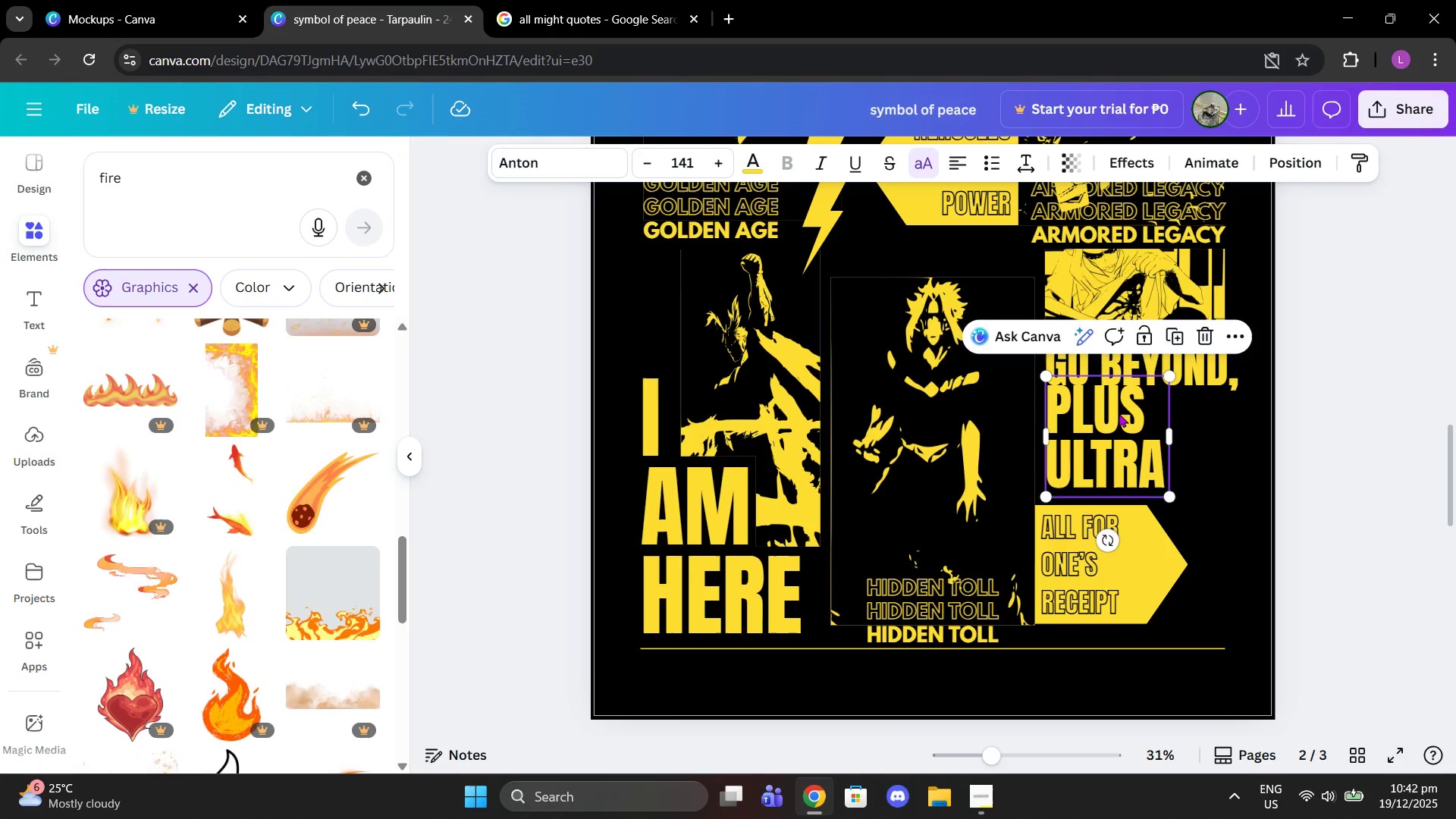 
left_click_drag(start_coordinate=[1119, 413], to_coordinate=[1117, 422])
 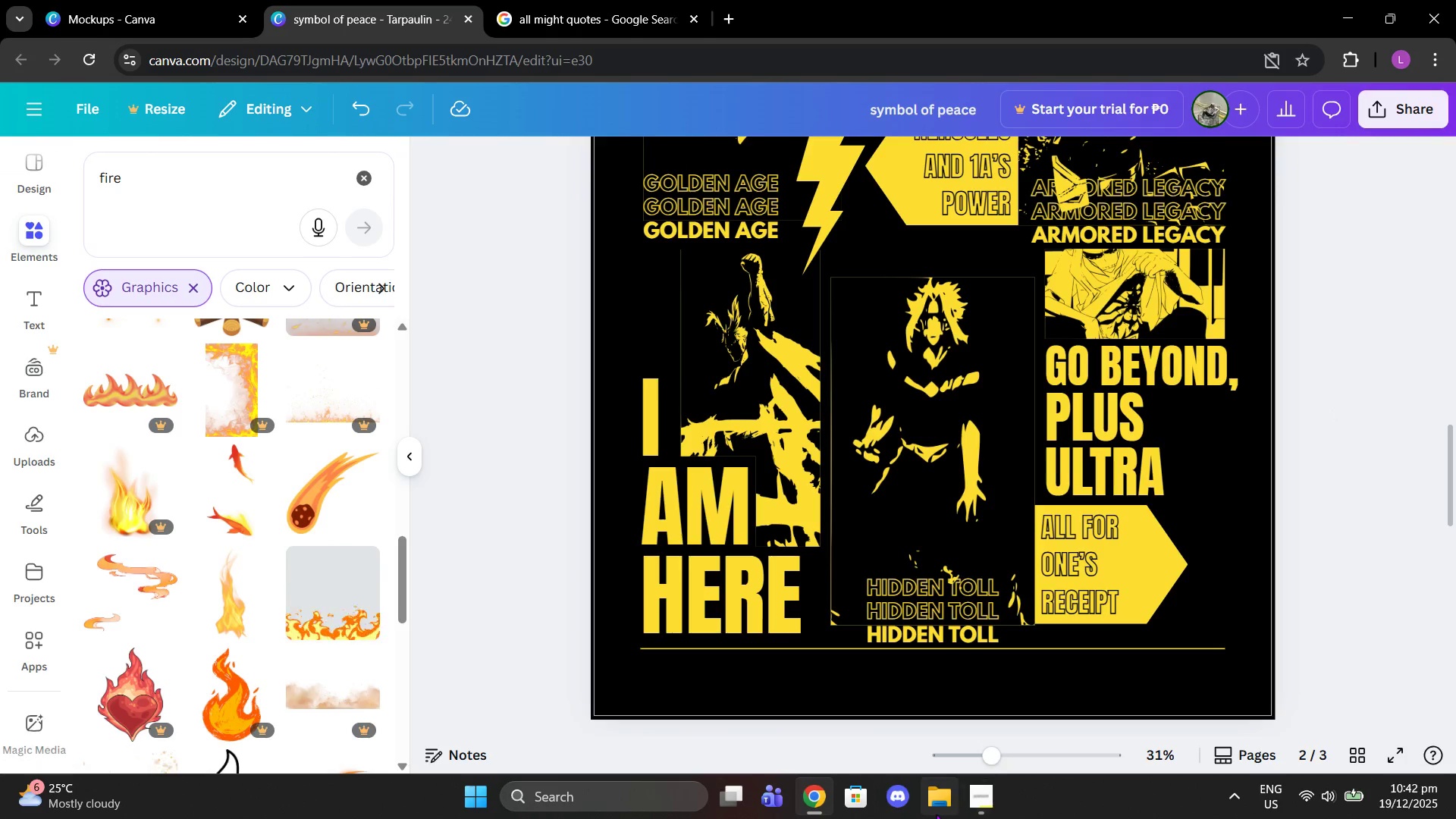 
left_click([976, 795])
 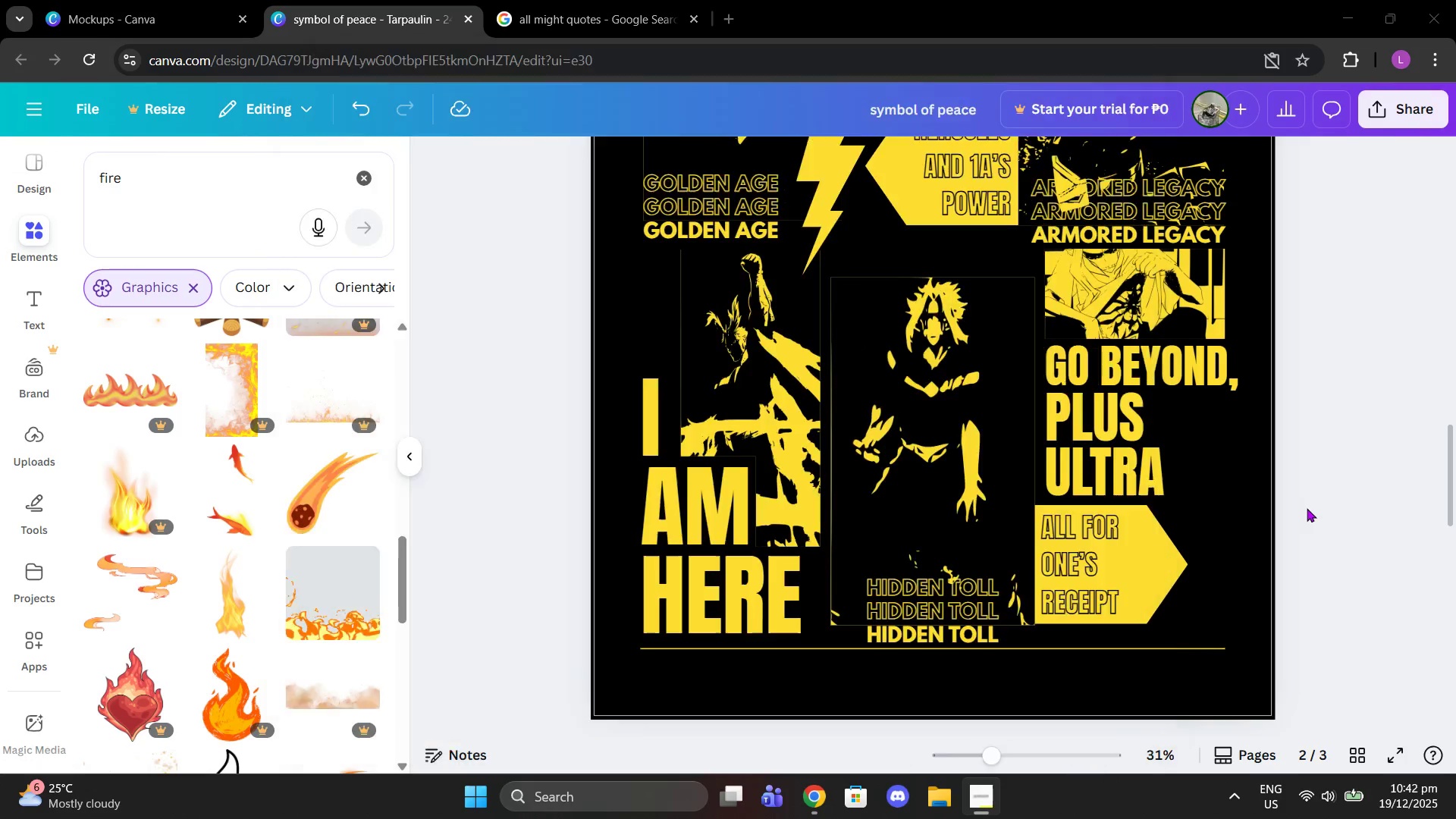 
scroll: coordinate [1249, 444], scroll_direction: up, amount: 4.0
 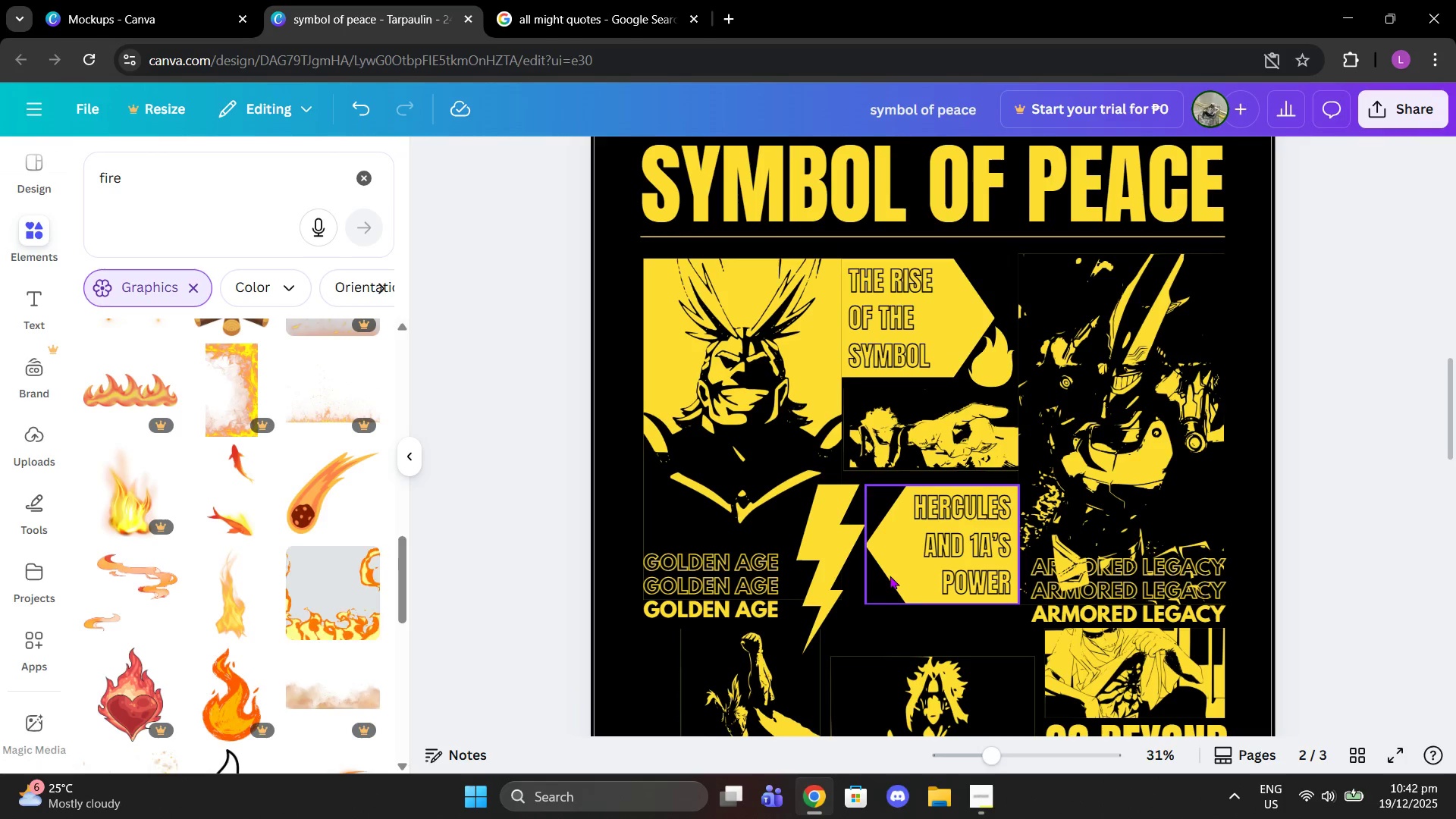 
left_click([836, 498])
 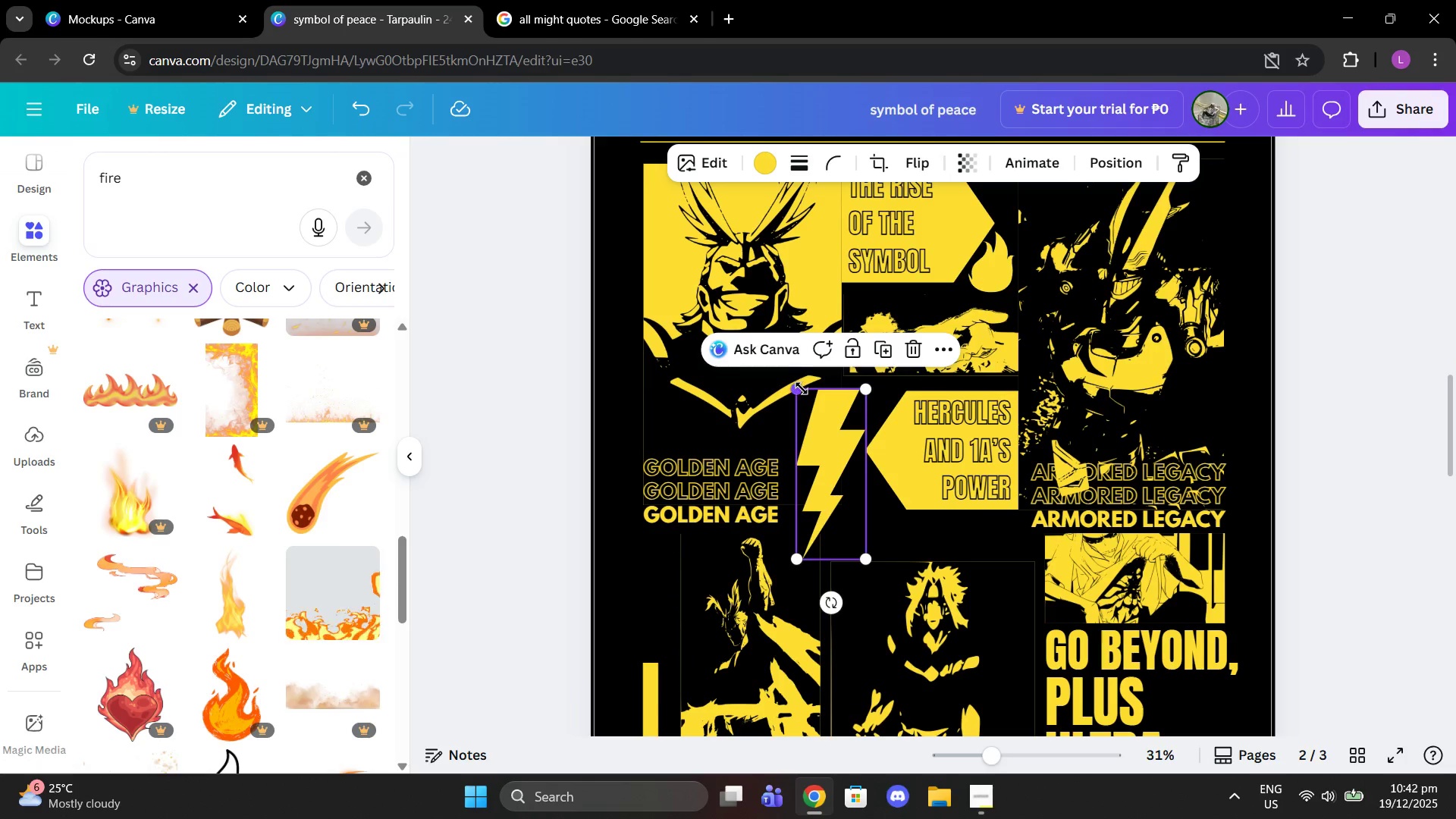 
scroll: coordinate [887, 569], scroll_direction: down, amount: 1.0
 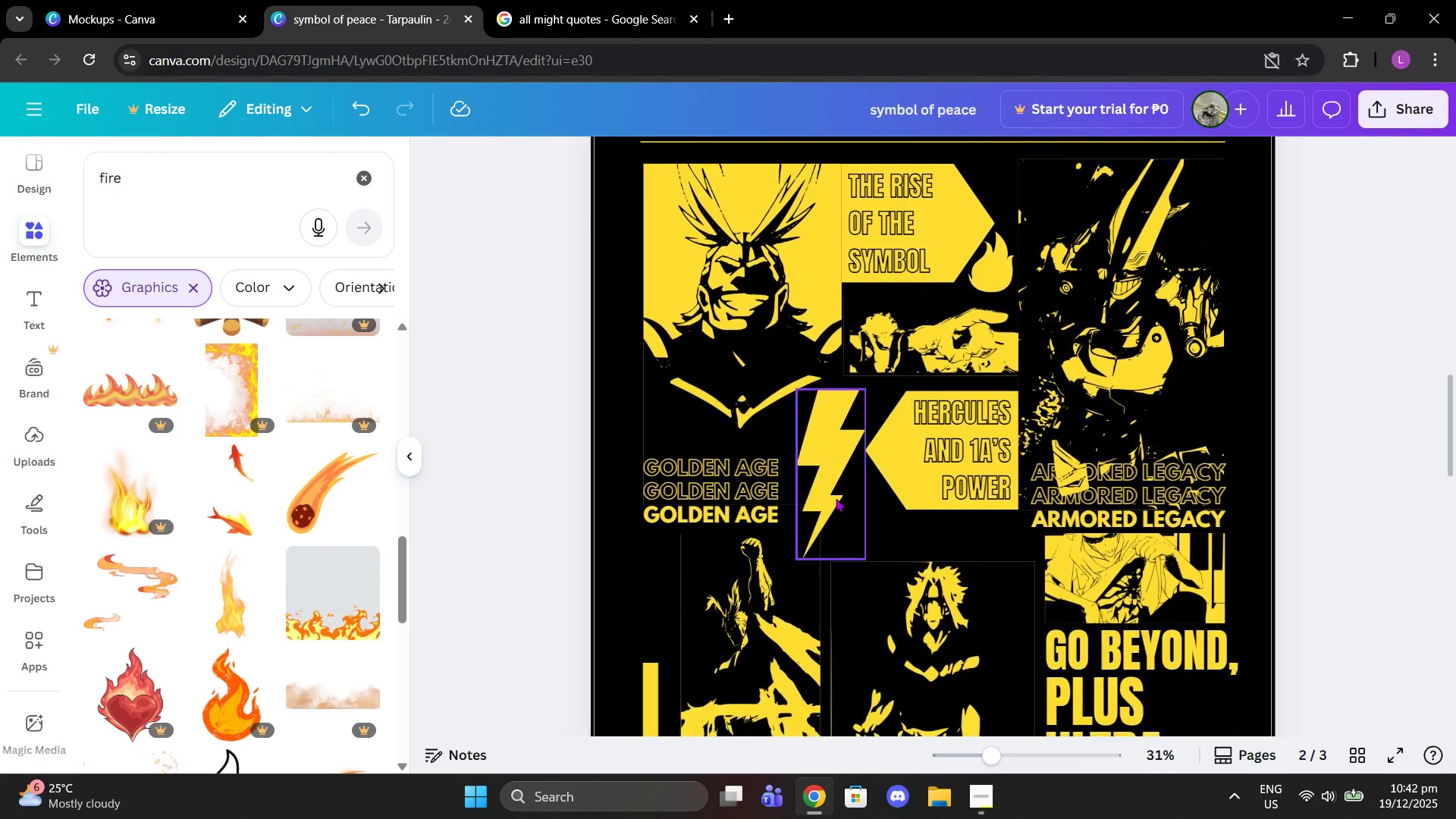 
left_click_drag(start_coordinate=[800, 388], to_coordinate=[832, 414])
 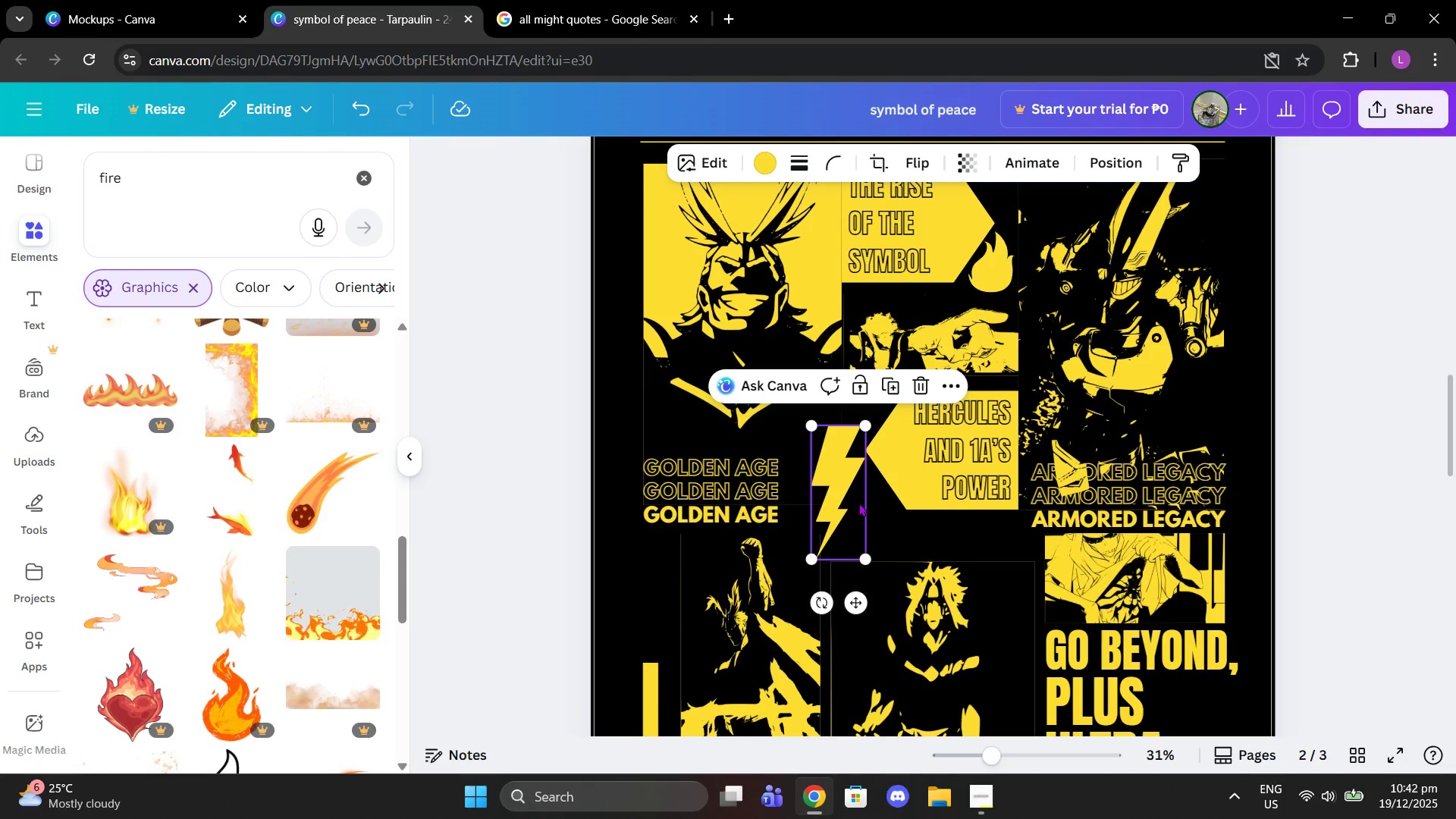 
left_click_drag(start_coordinate=[858, 503], to_coordinate=[856, 479])
 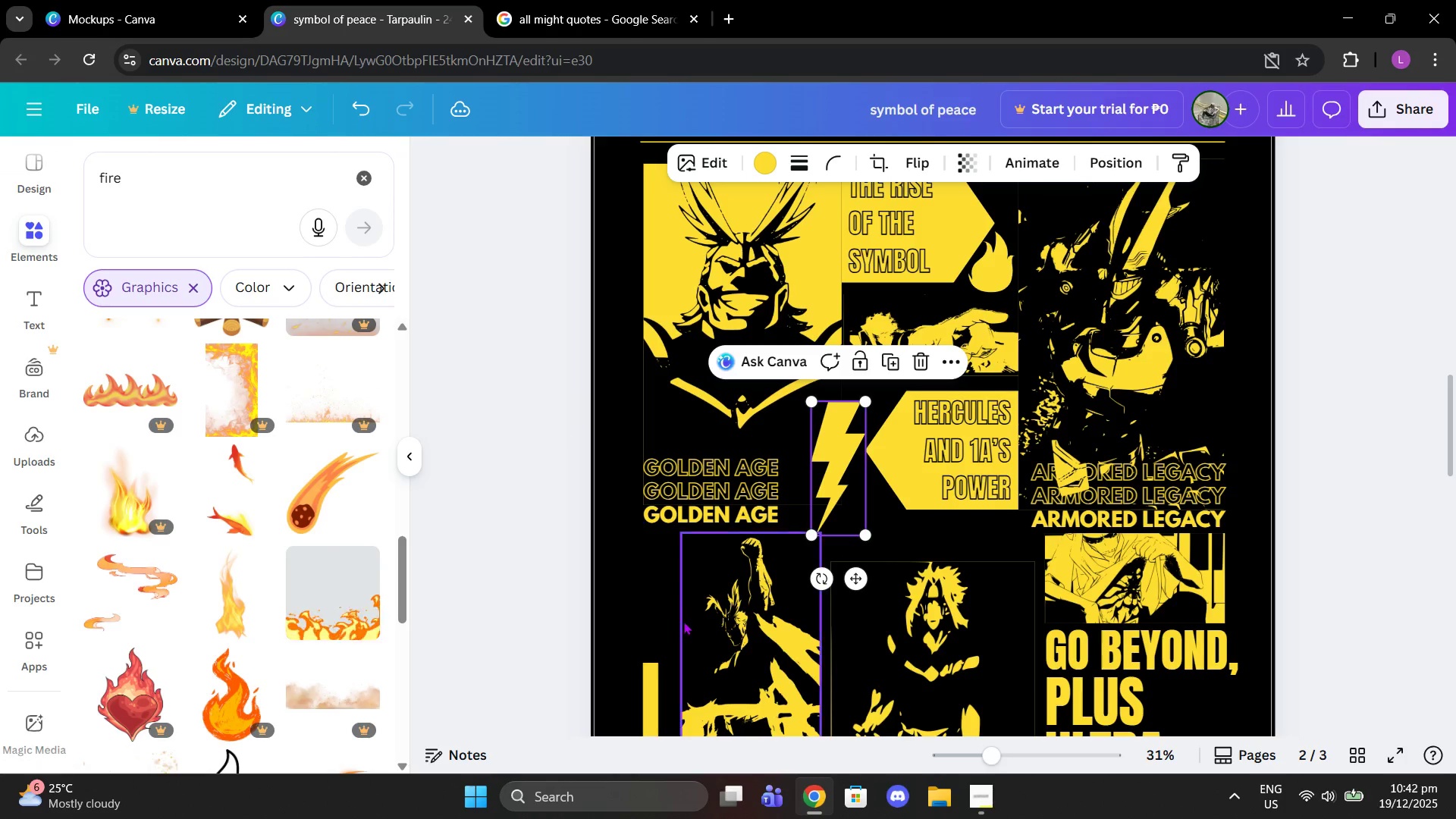 
scroll: coordinate [702, 603], scroll_direction: down, amount: 3.0
 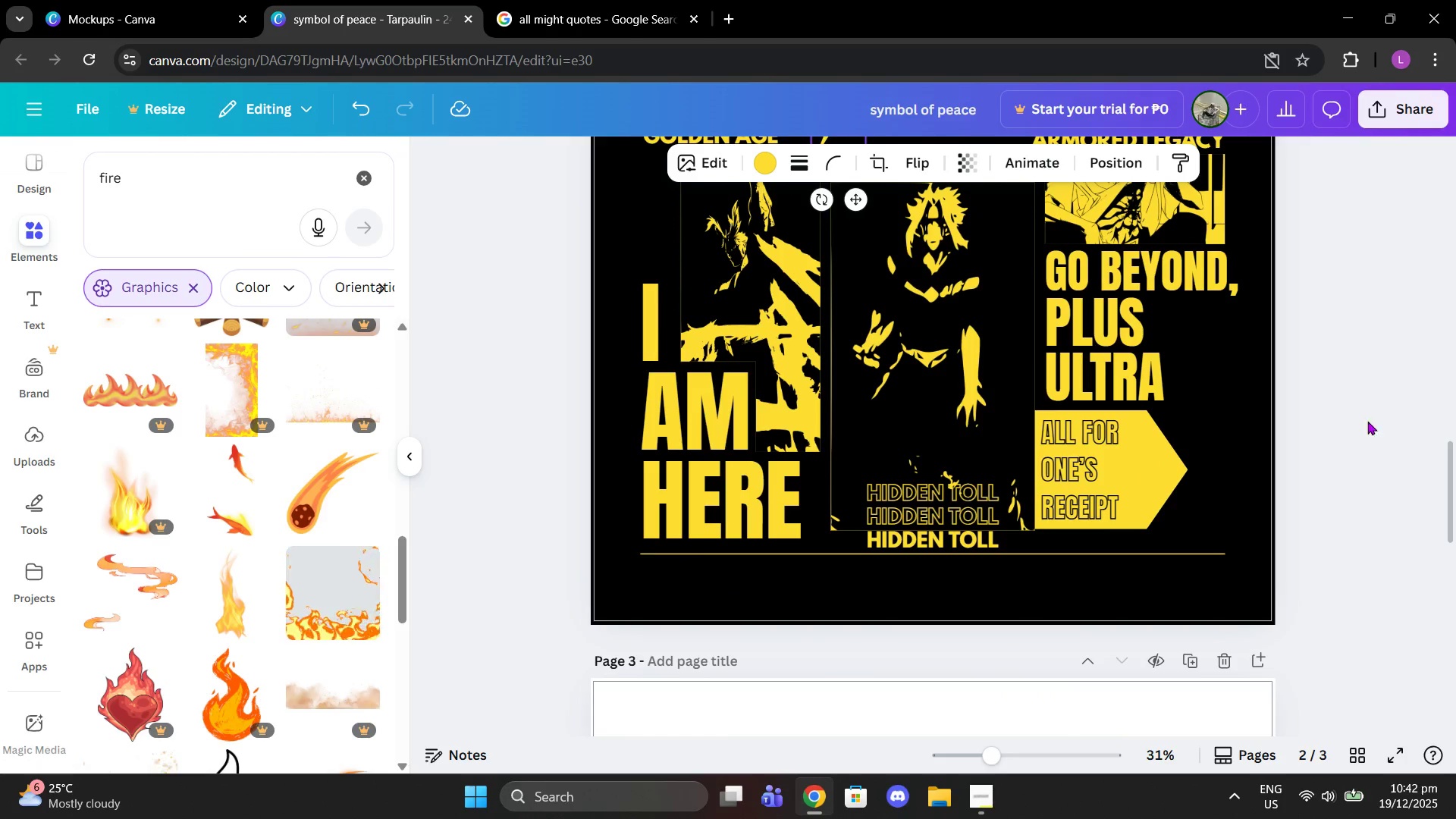 
left_click([1392, 415])
 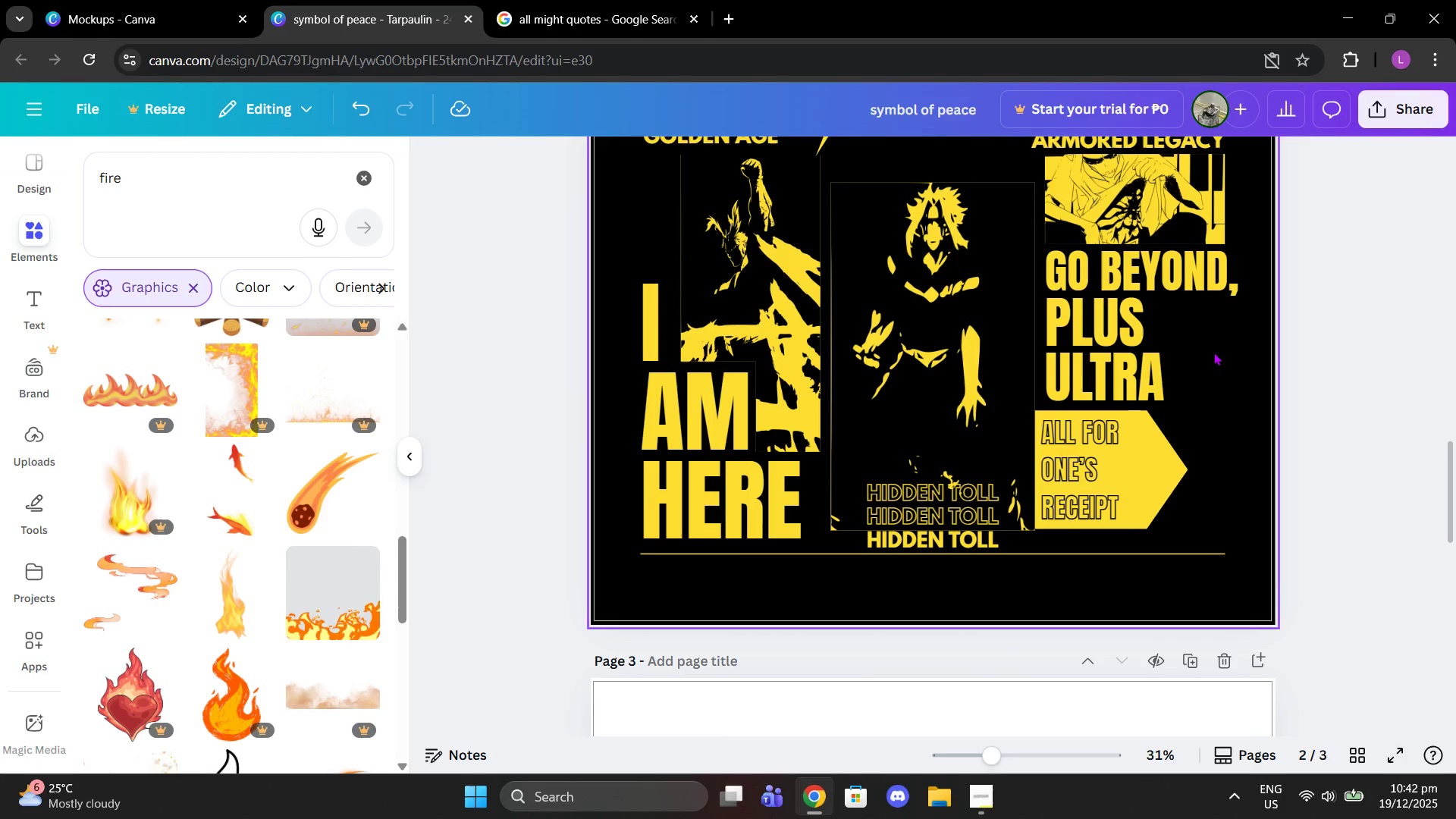 
left_click([1213, 352])
 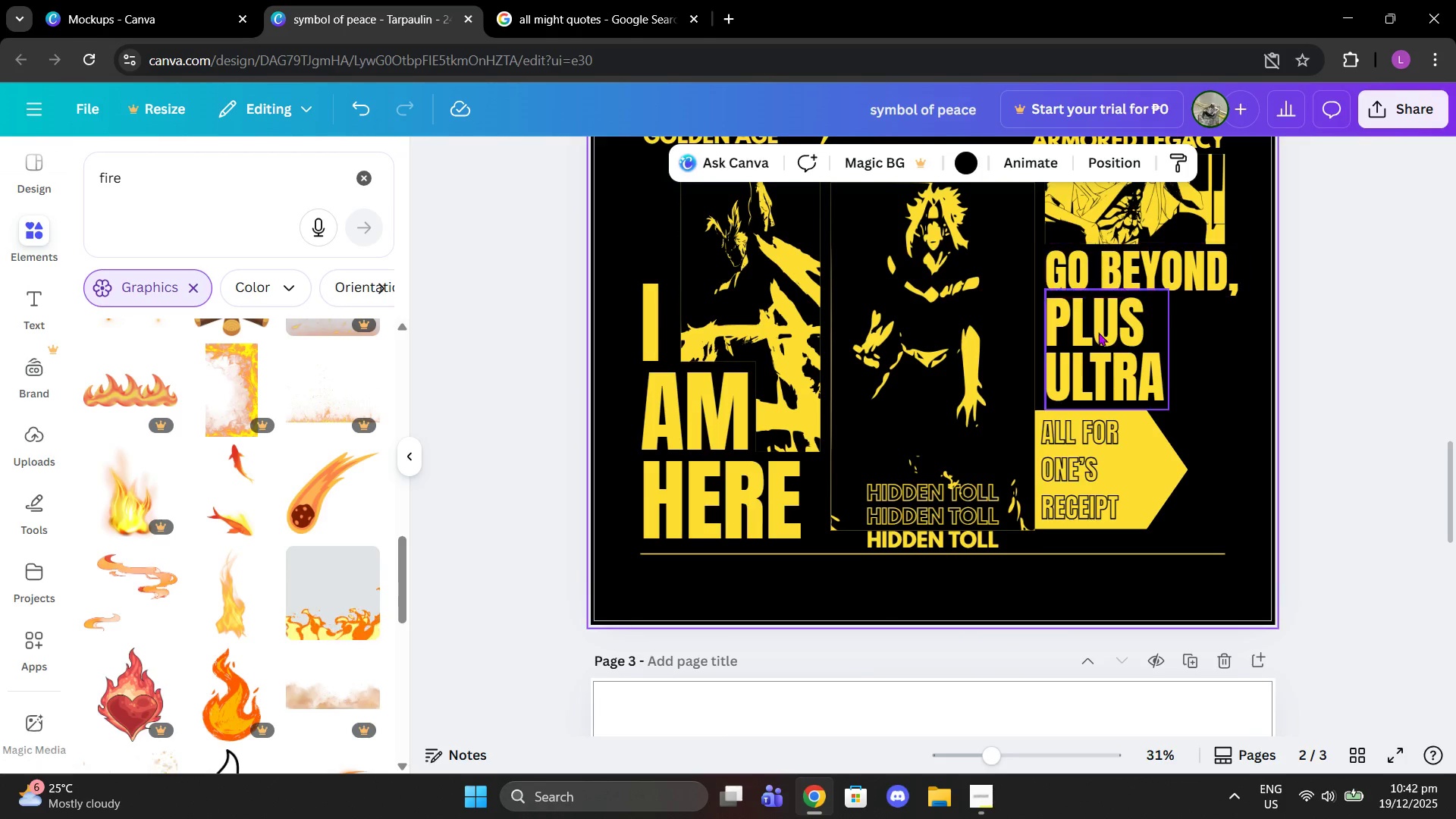 
key(Control+C)
 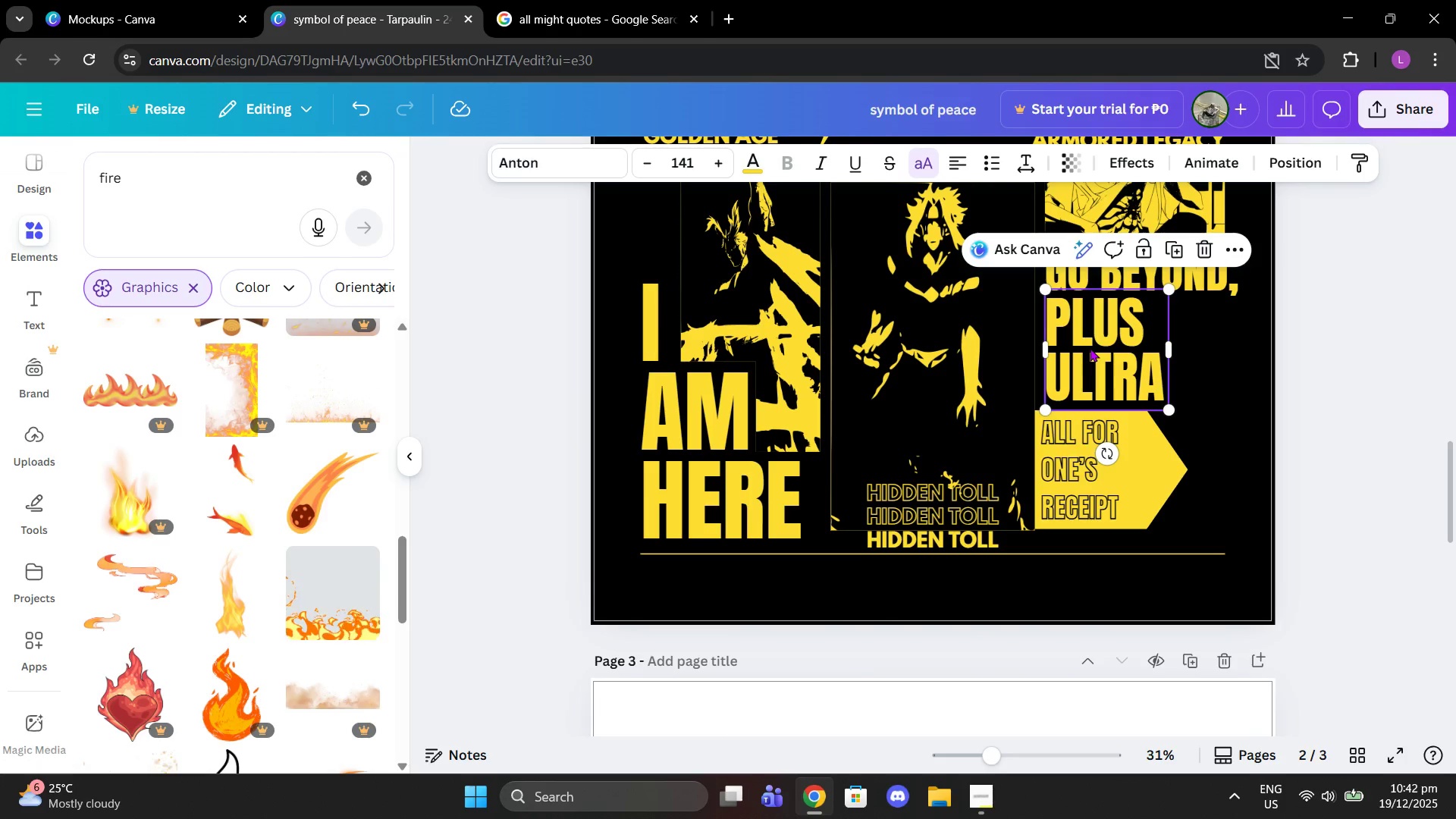 
key(Control+ControlLeft)
 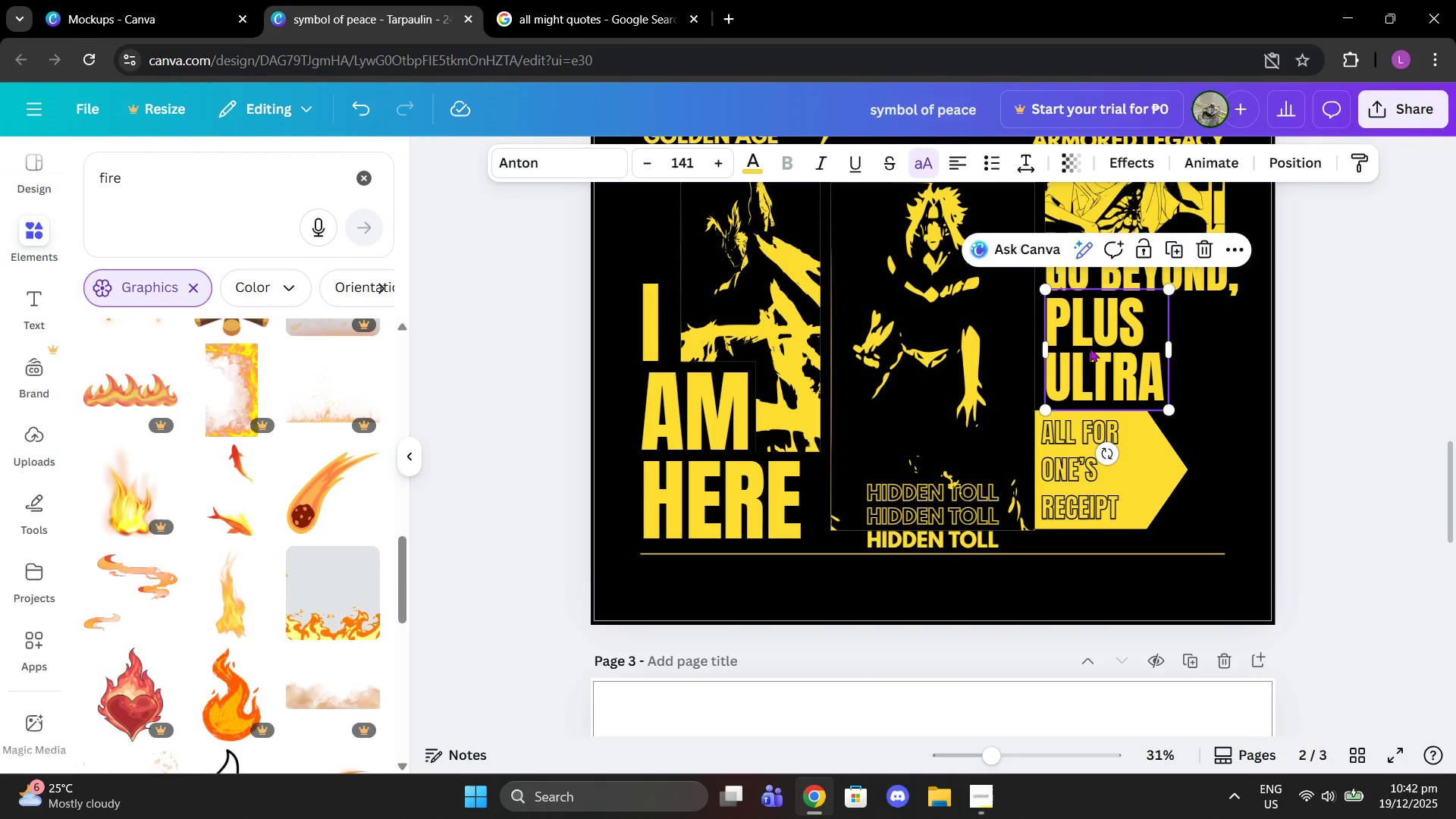 
key(Control+V)
 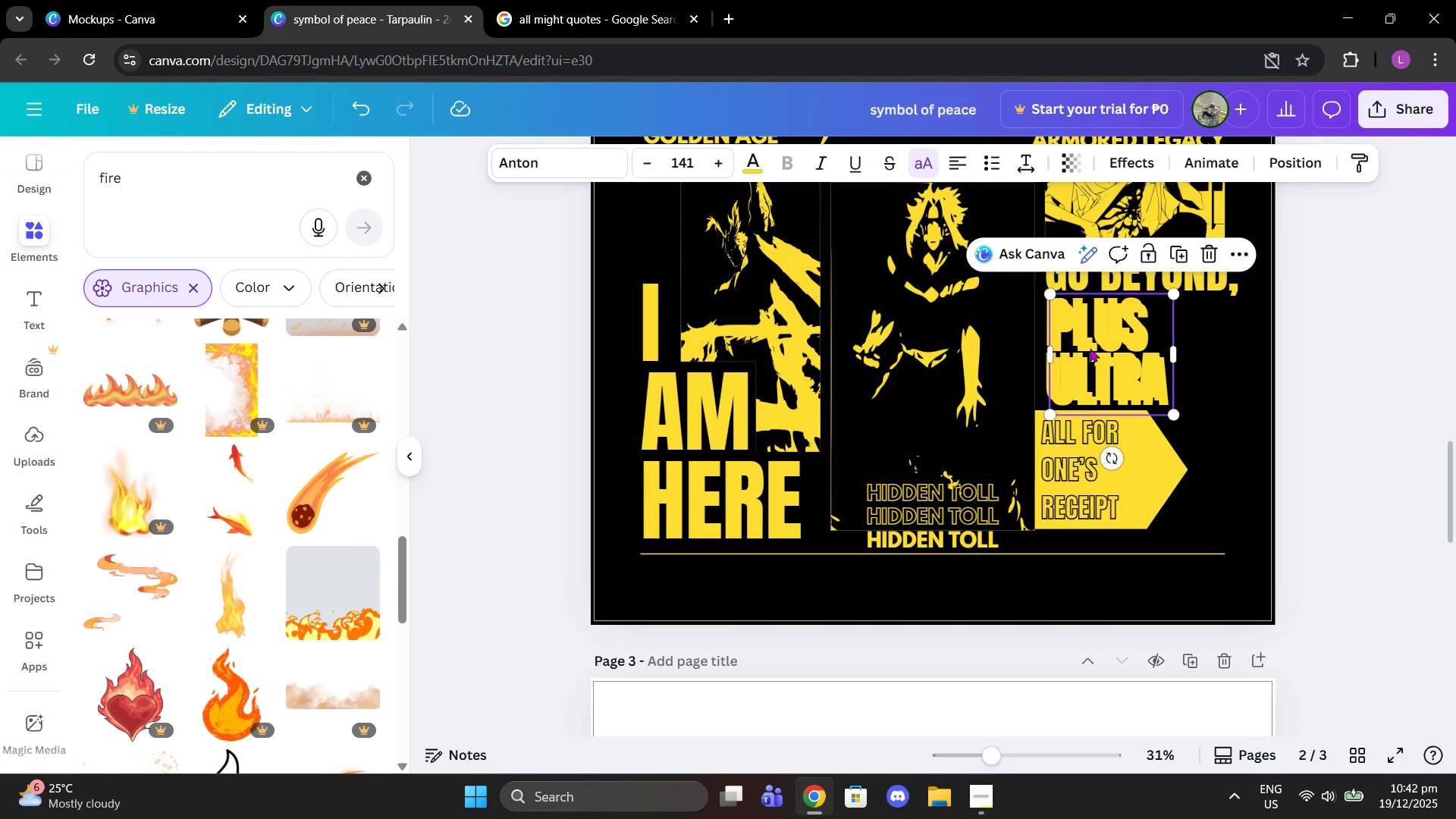 
left_click([1090, 348])
 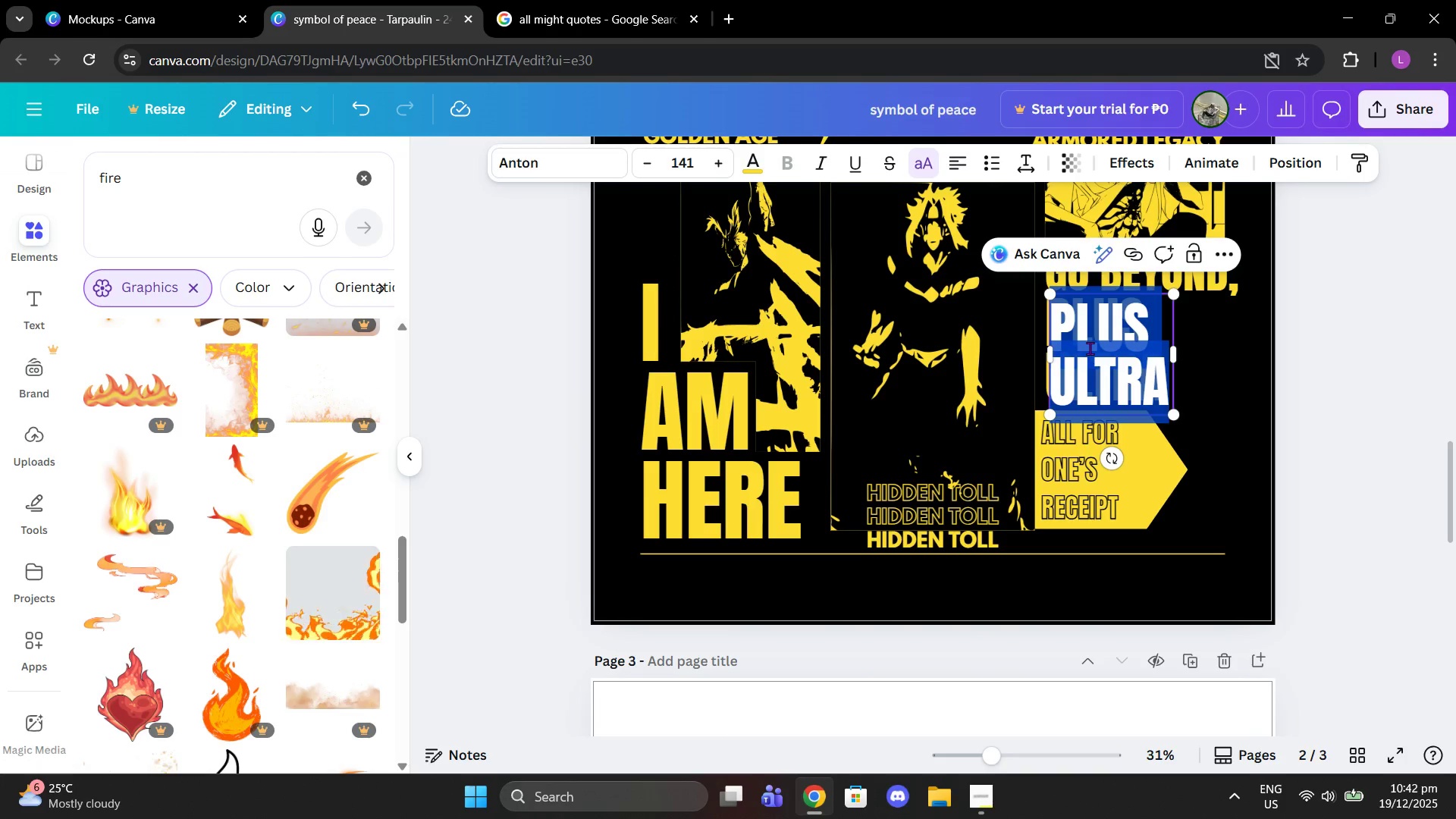 
type(!!)
 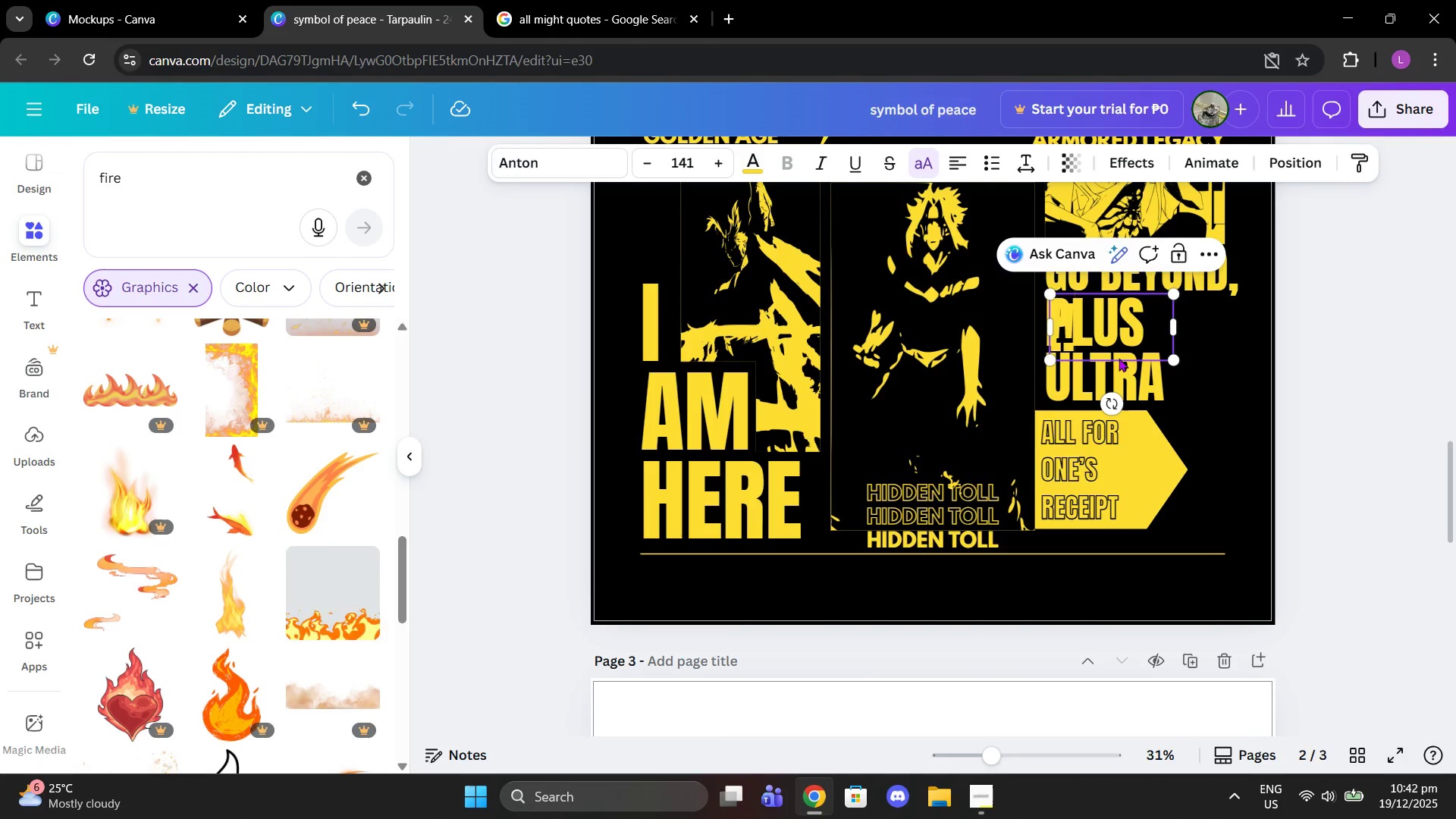 
key(Shift+1)
 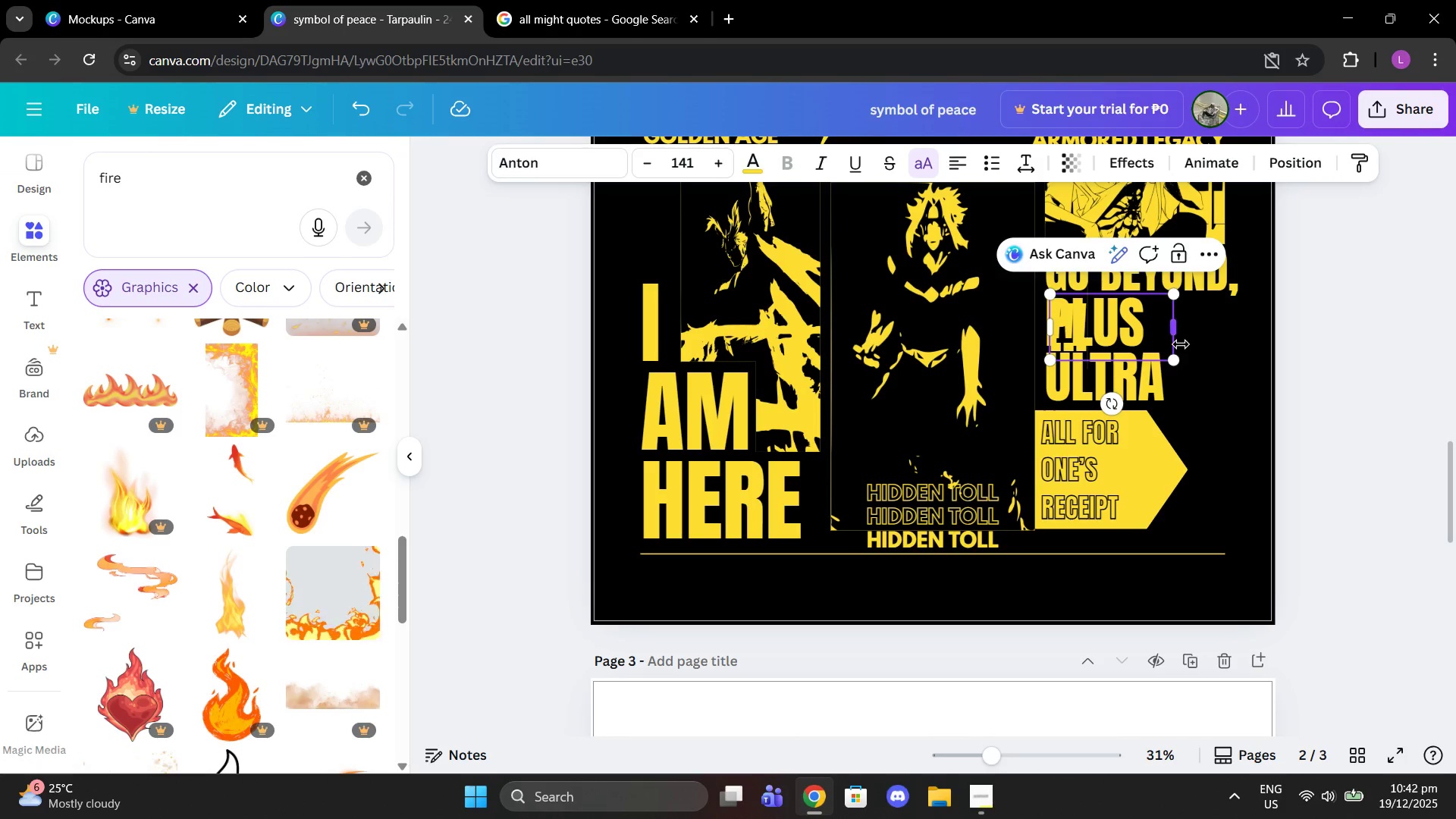 
left_click_drag(start_coordinate=[1175, 357], to_coordinate=[1261, 413])
 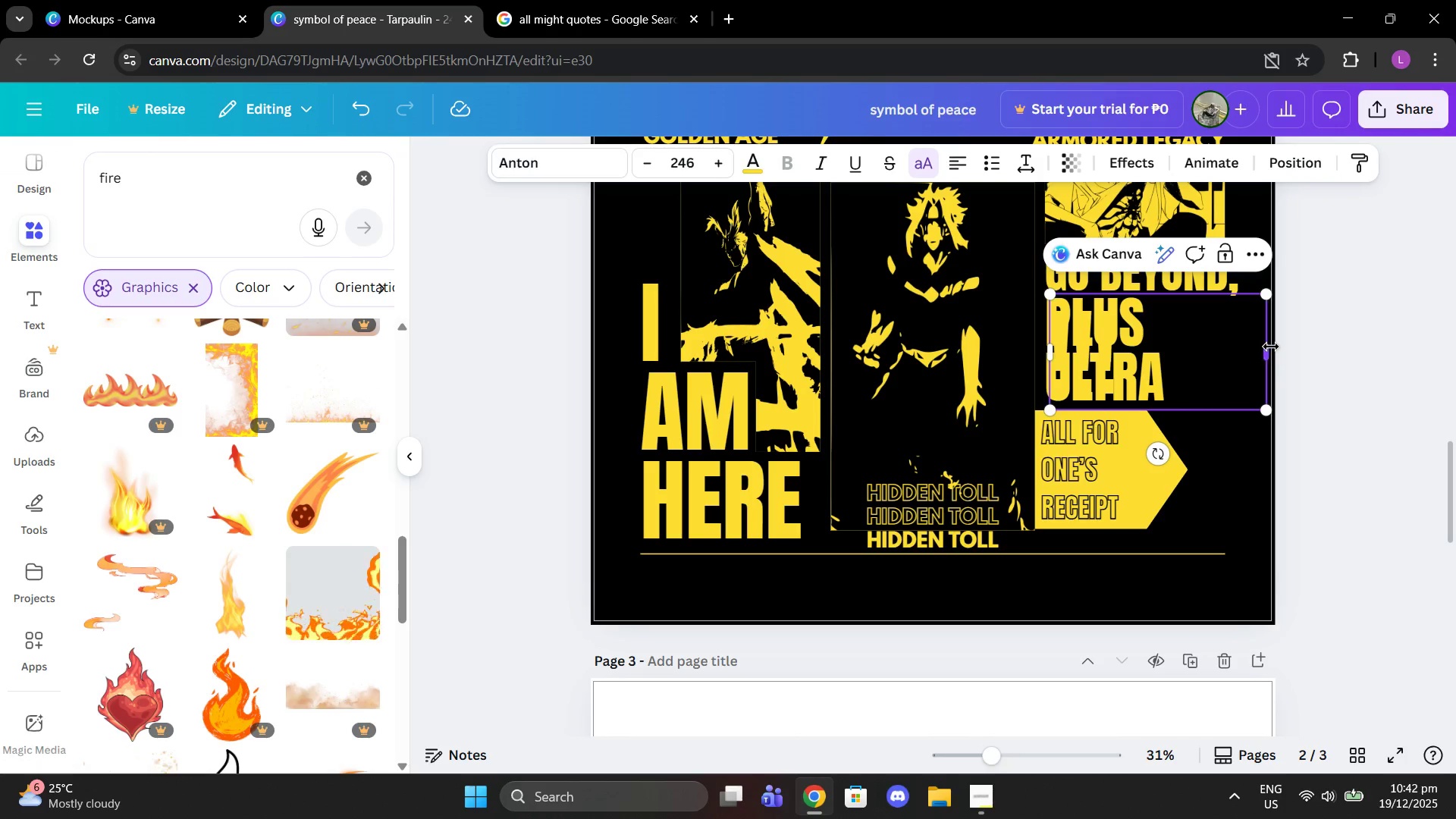 
left_click_drag(start_coordinate=[1271, 347], to_coordinate=[1122, 336])
 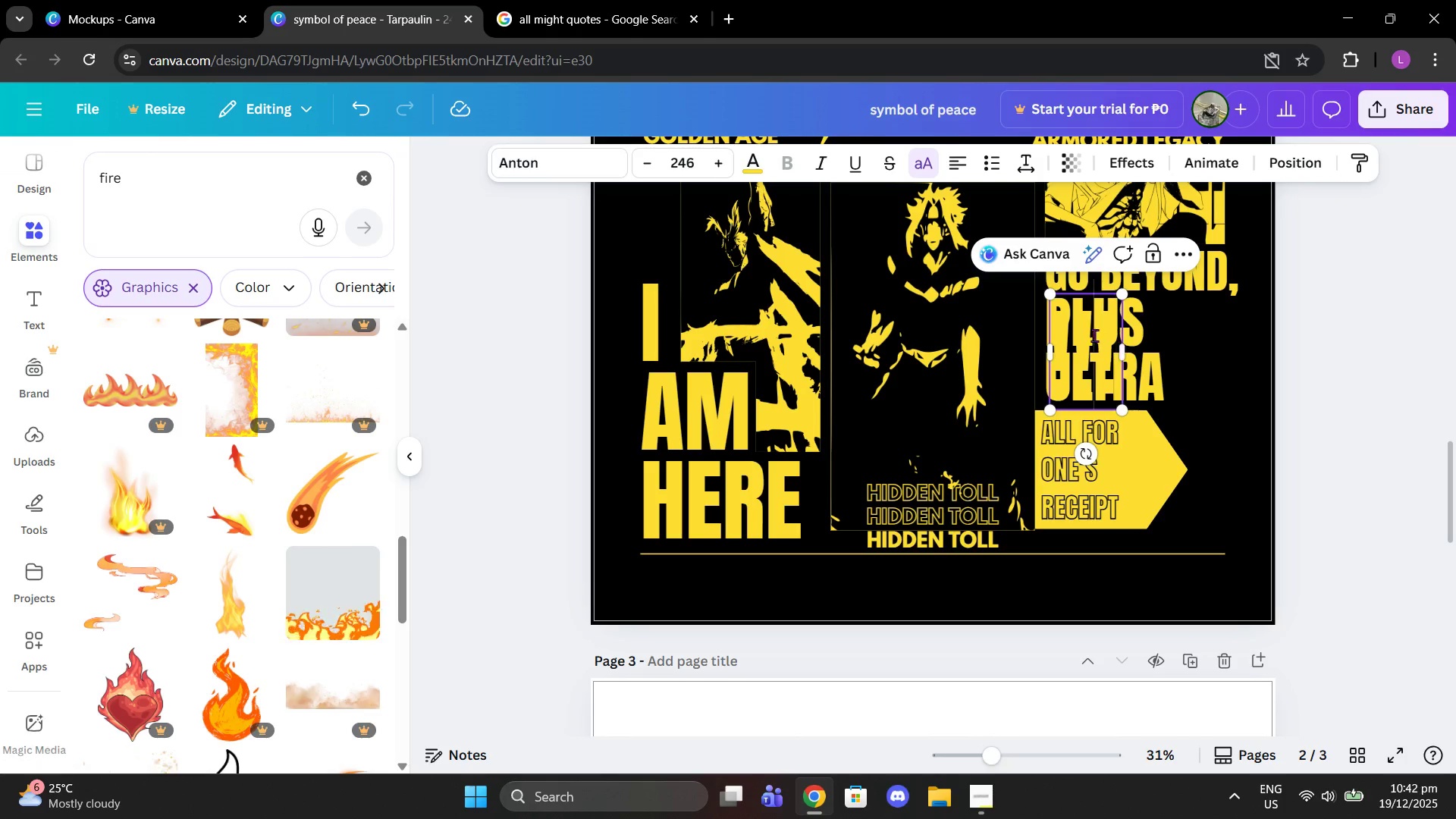 
left_click_drag(start_coordinate=[1094, 335], to_coordinate=[1223, 337])
 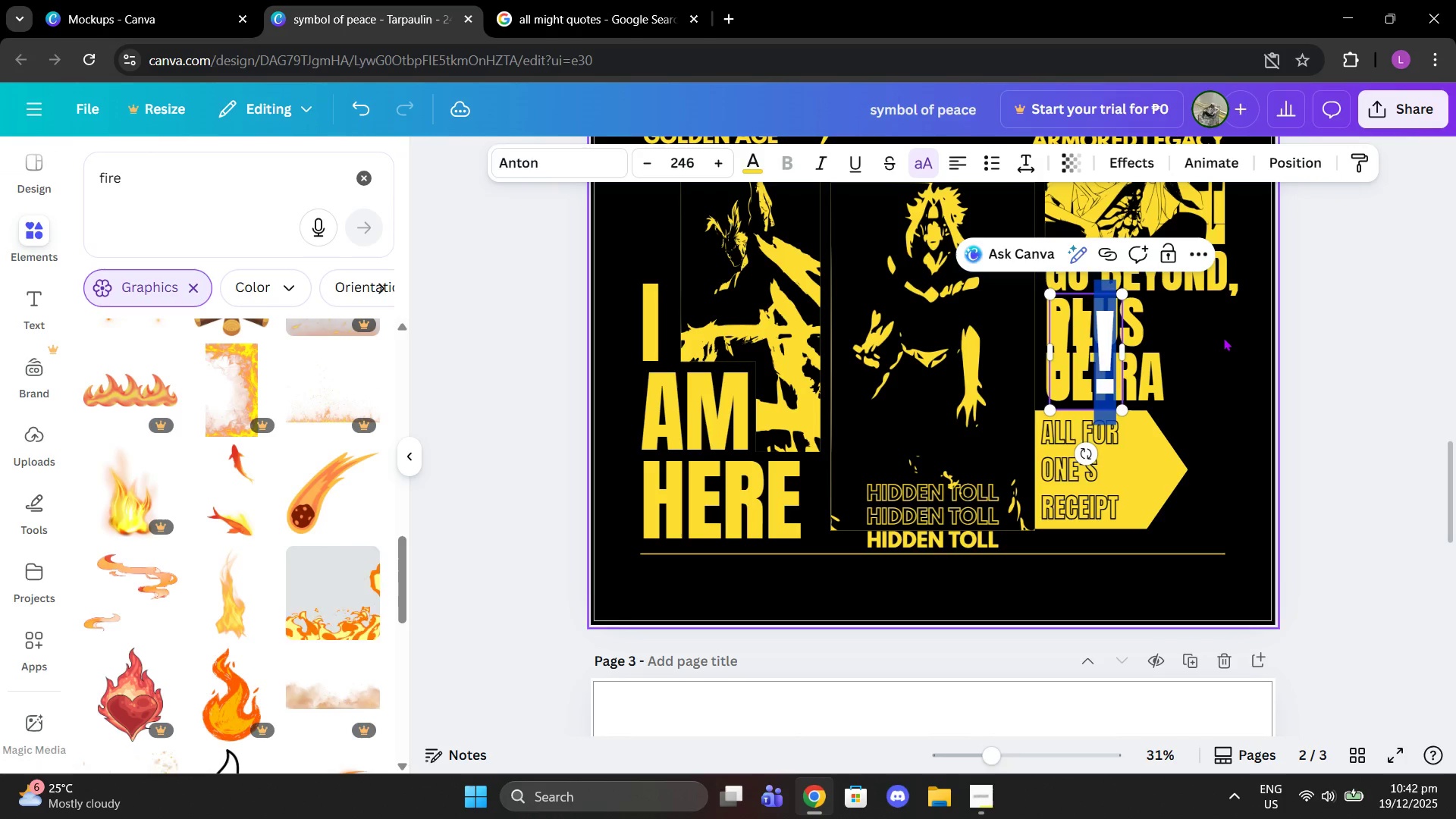 
left_click([1223, 337])
 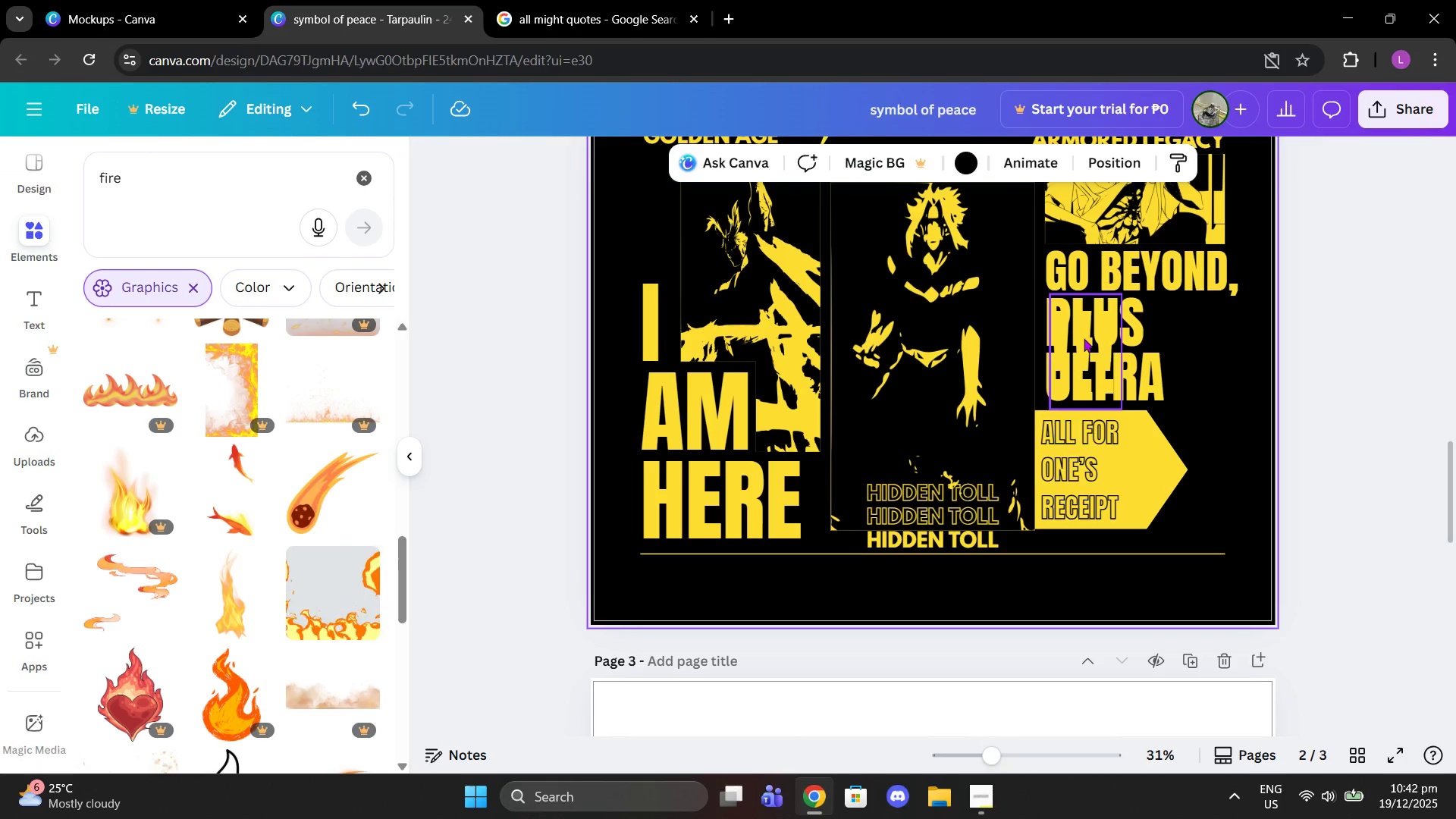 
left_click_drag(start_coordinate=[1084, 338], to_coordinate=[1197, 340])
 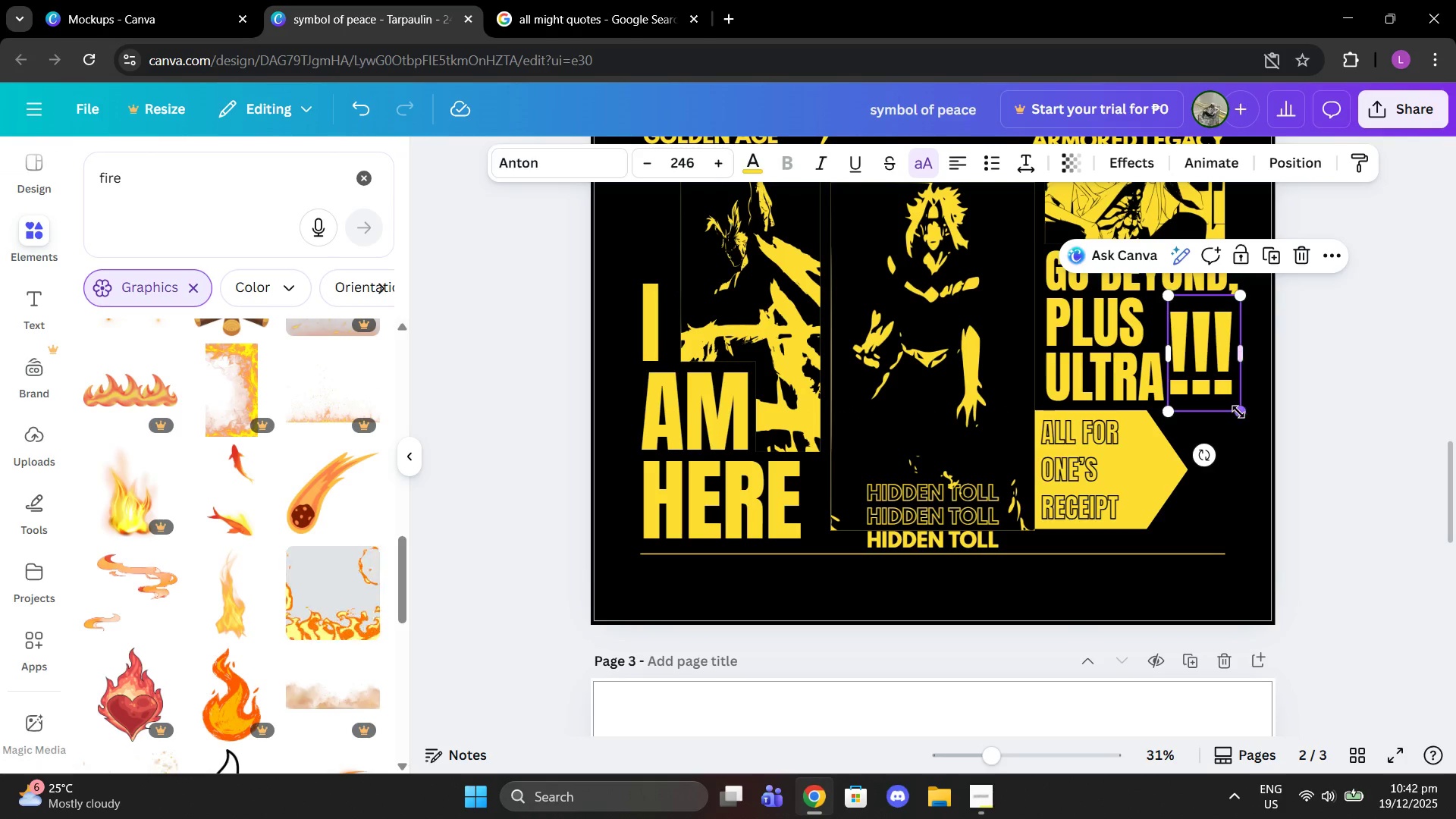 
left_click_drag(start_coordinate=[1238, 412], to_coordinate=[1277, 433])
 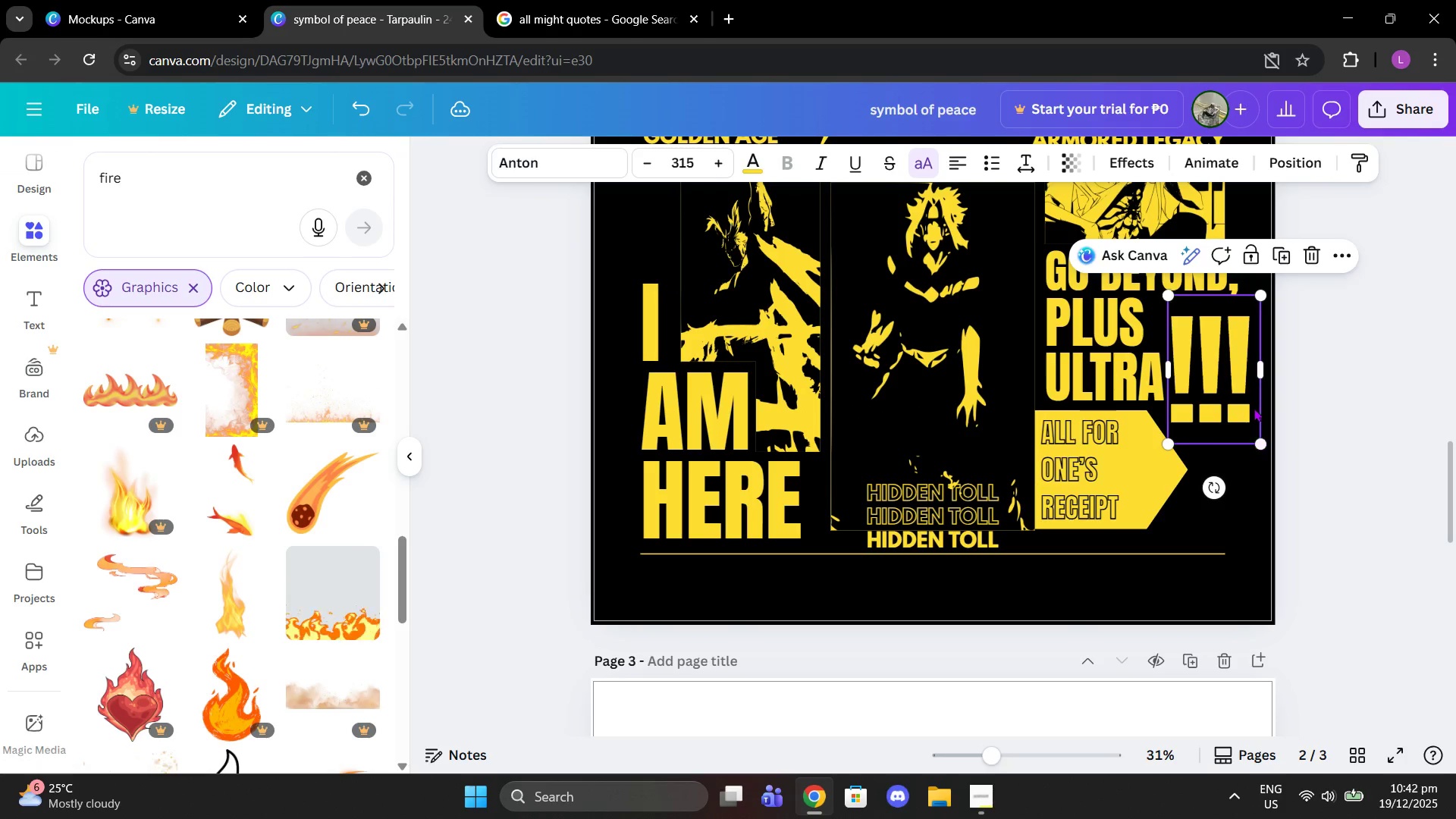 
left_click([1254, 408])
 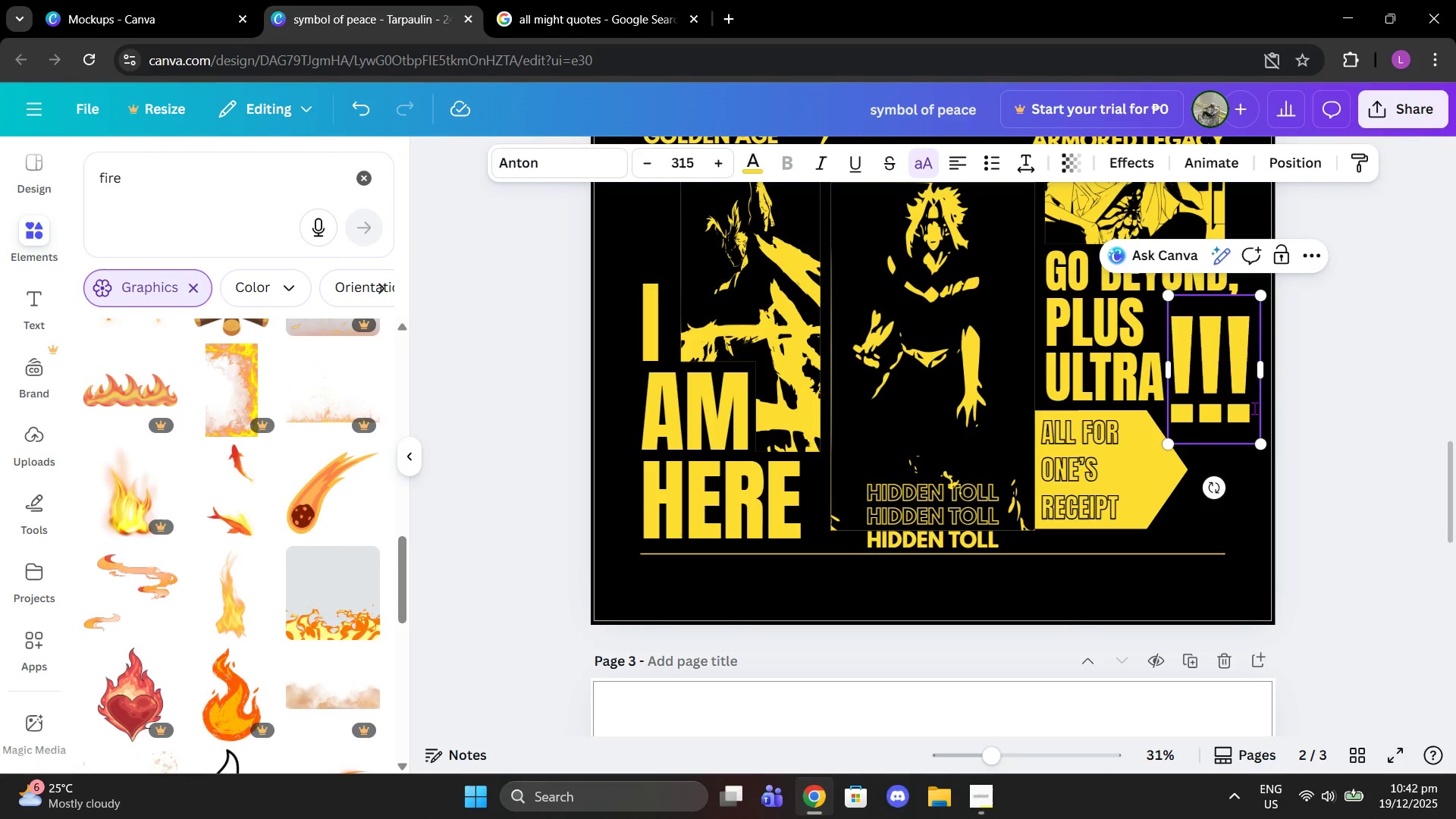 
key(Backspace)
 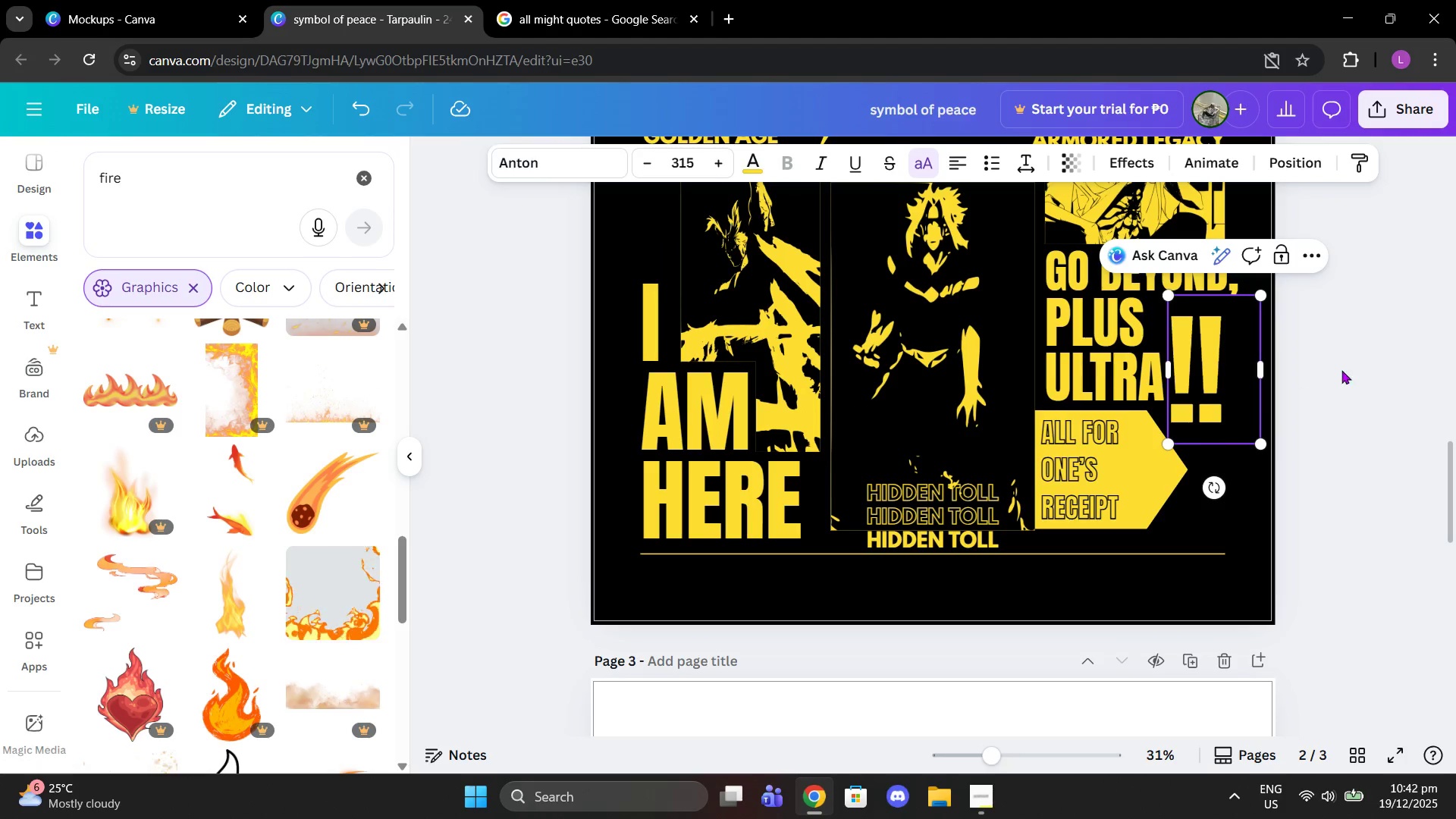 
left_click([1353, 361])
 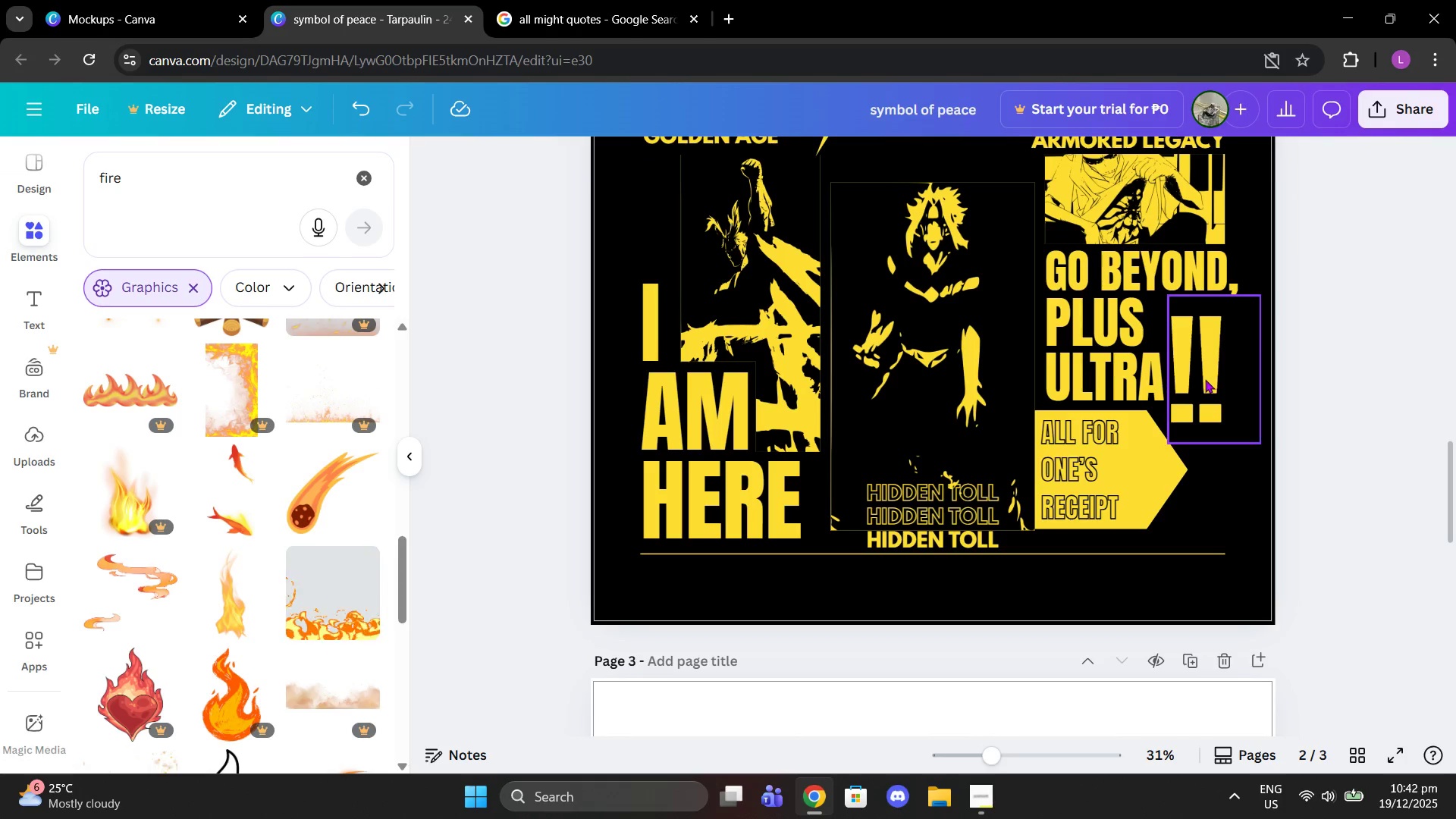 
left_click_drag(start_coordinate=[1205, 379], to_coordinate=[1208, 359])
 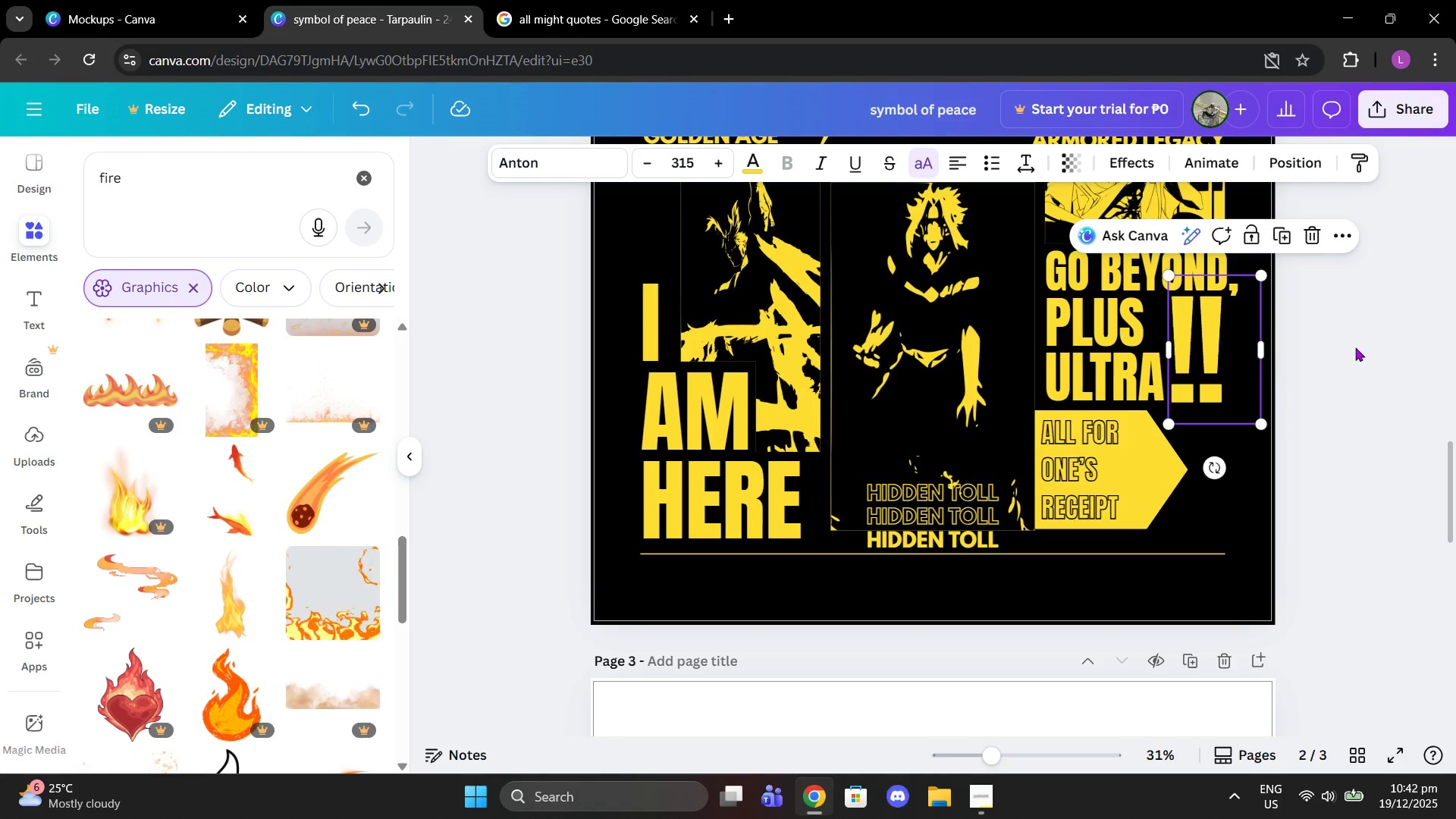 
left_click([1355, 347])
 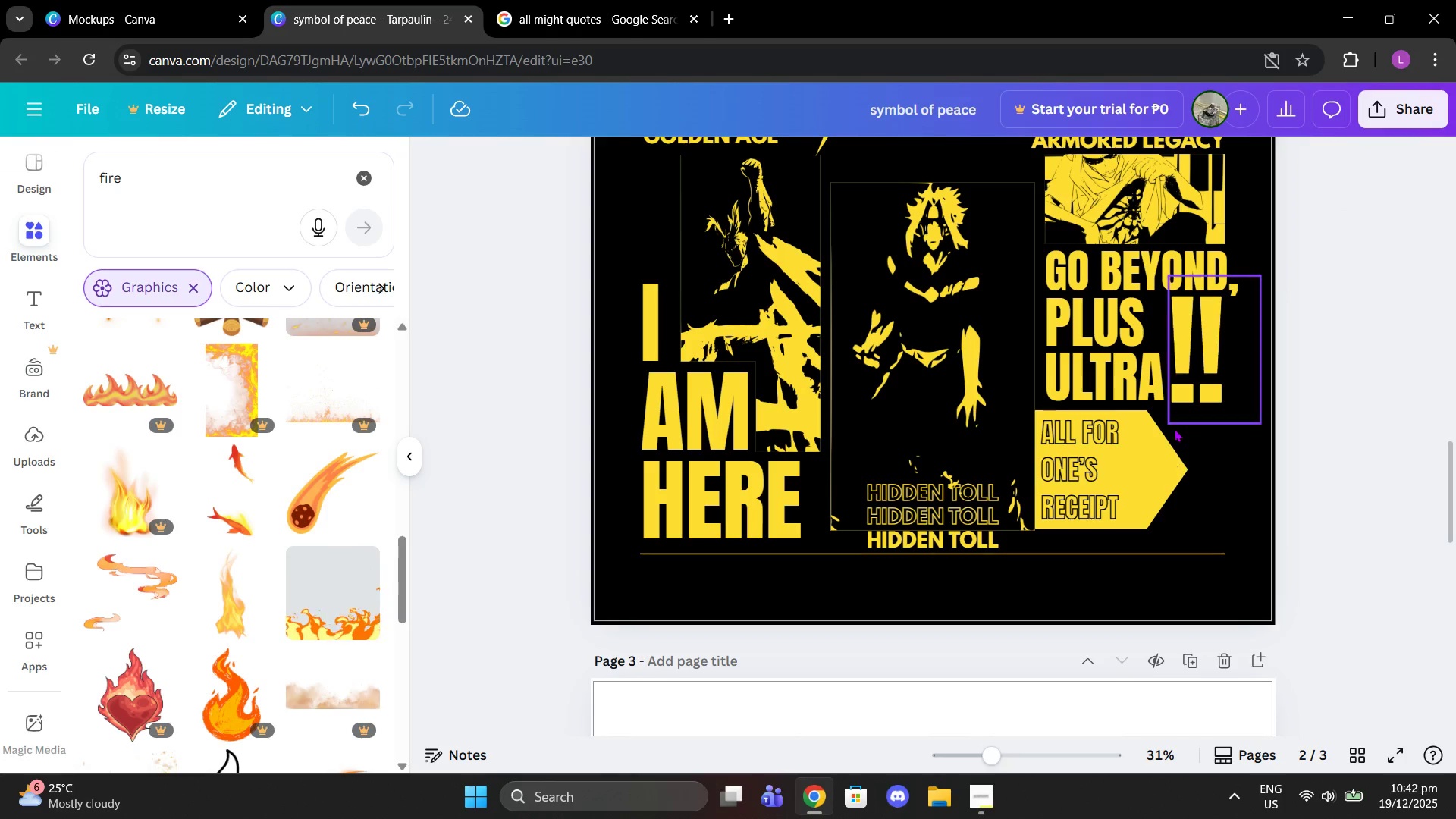 
left_click([1222, 375])
 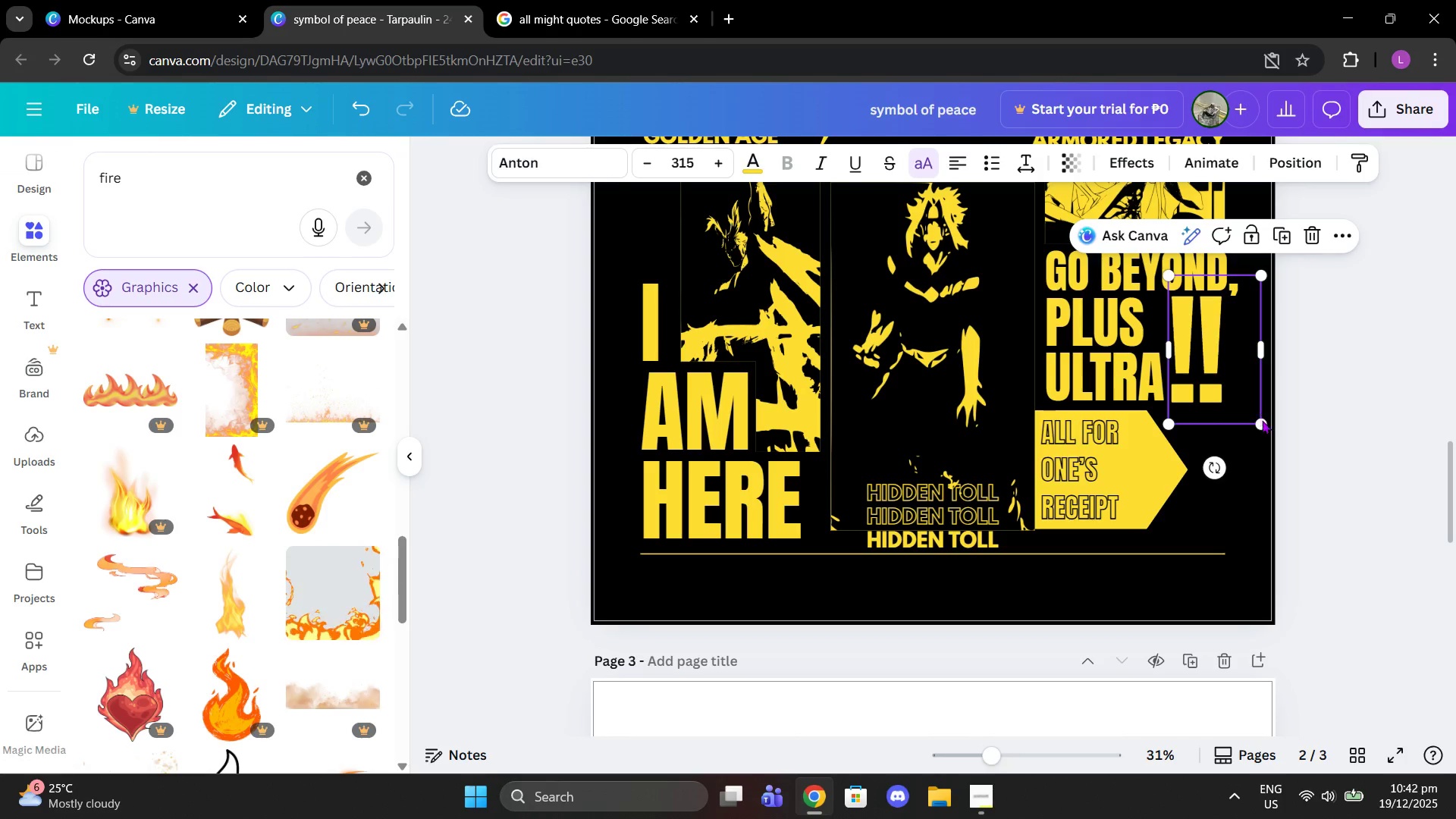 
left_click_drag(start_coordinate=[1263, 425], to_coordinate=[1258, 424])
 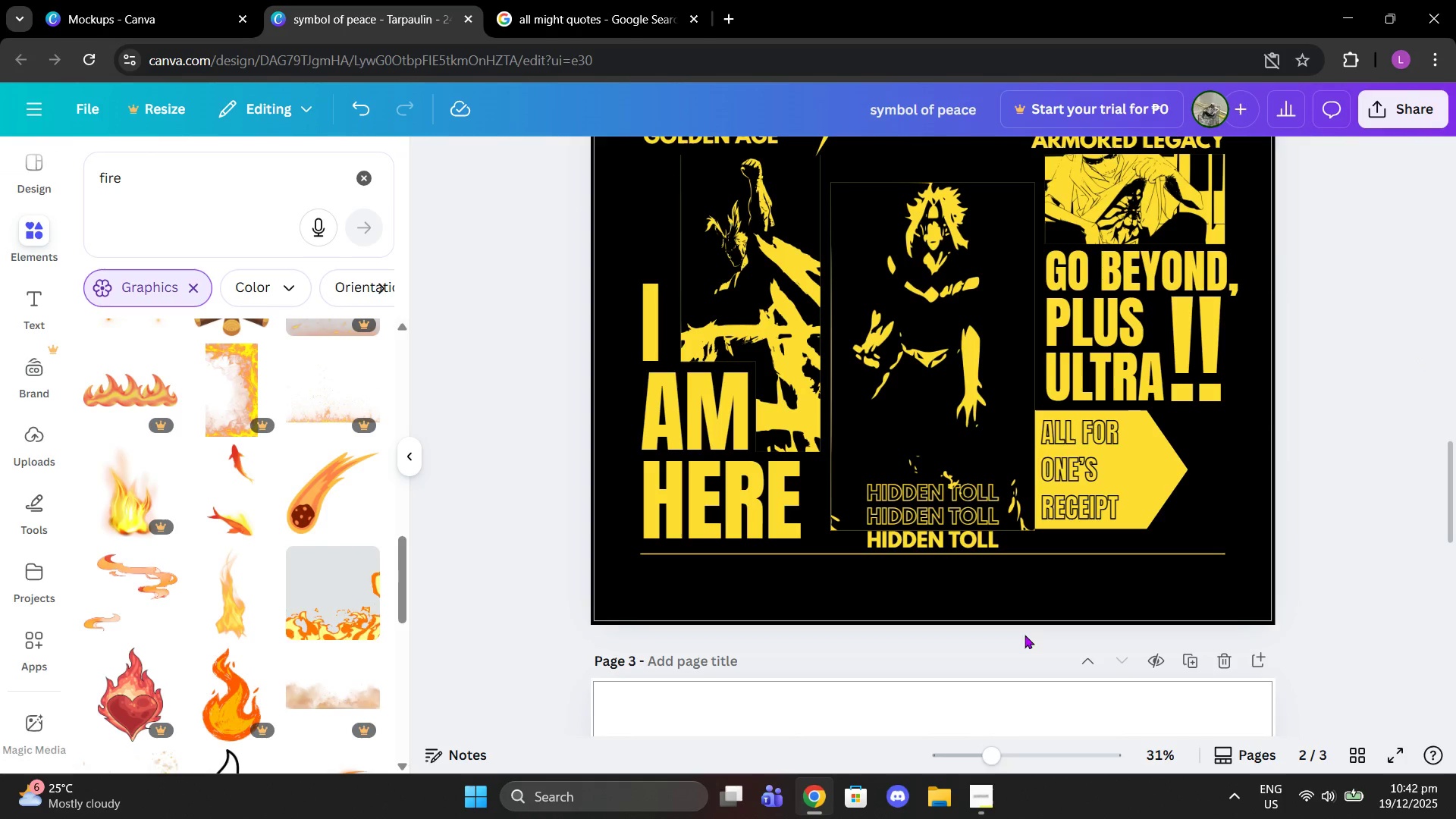 
left_click_drag(start_coordinate=[987, 746], to_coordinate=[984, 742])
 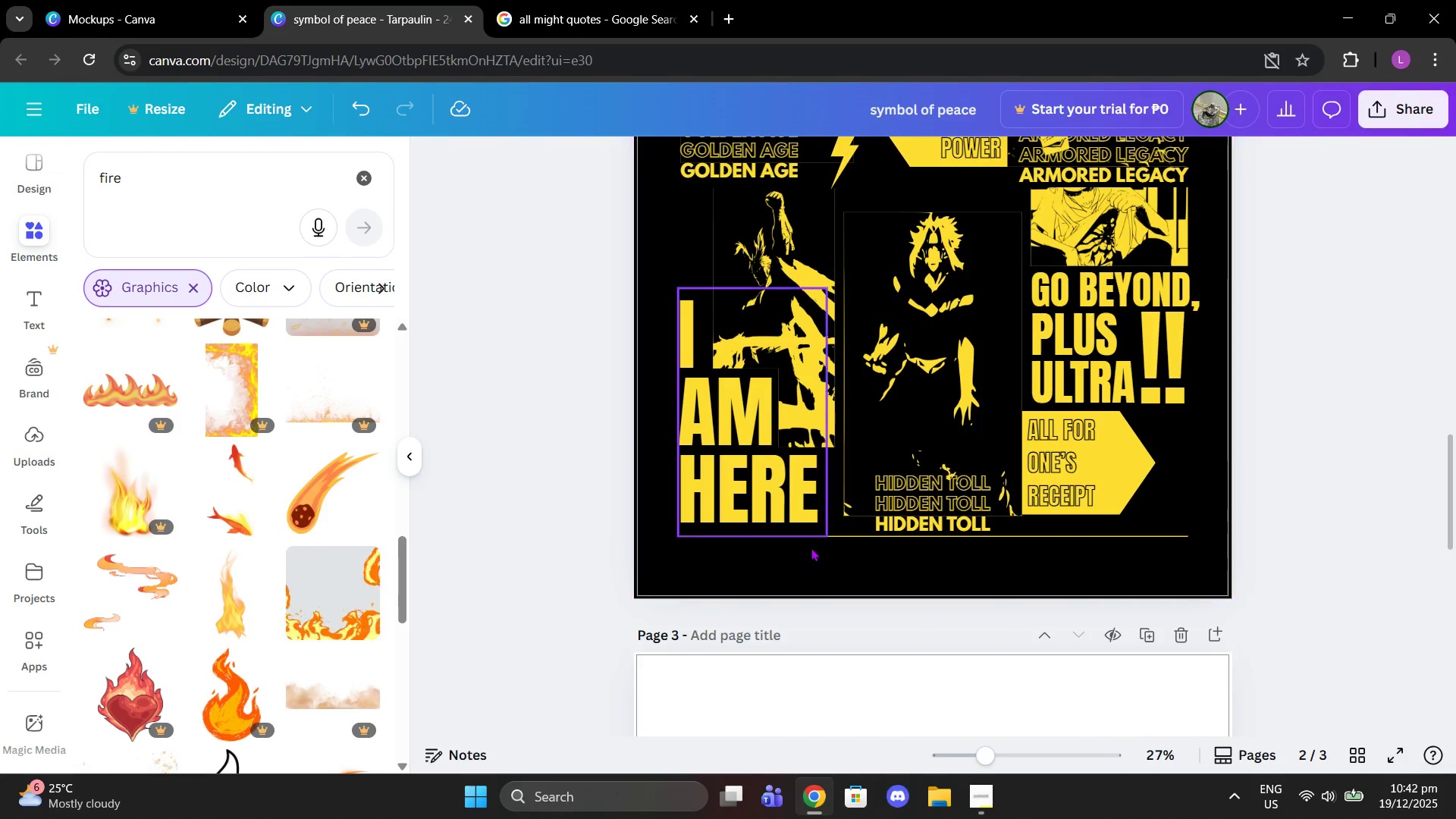 
left_click([808, 547])
 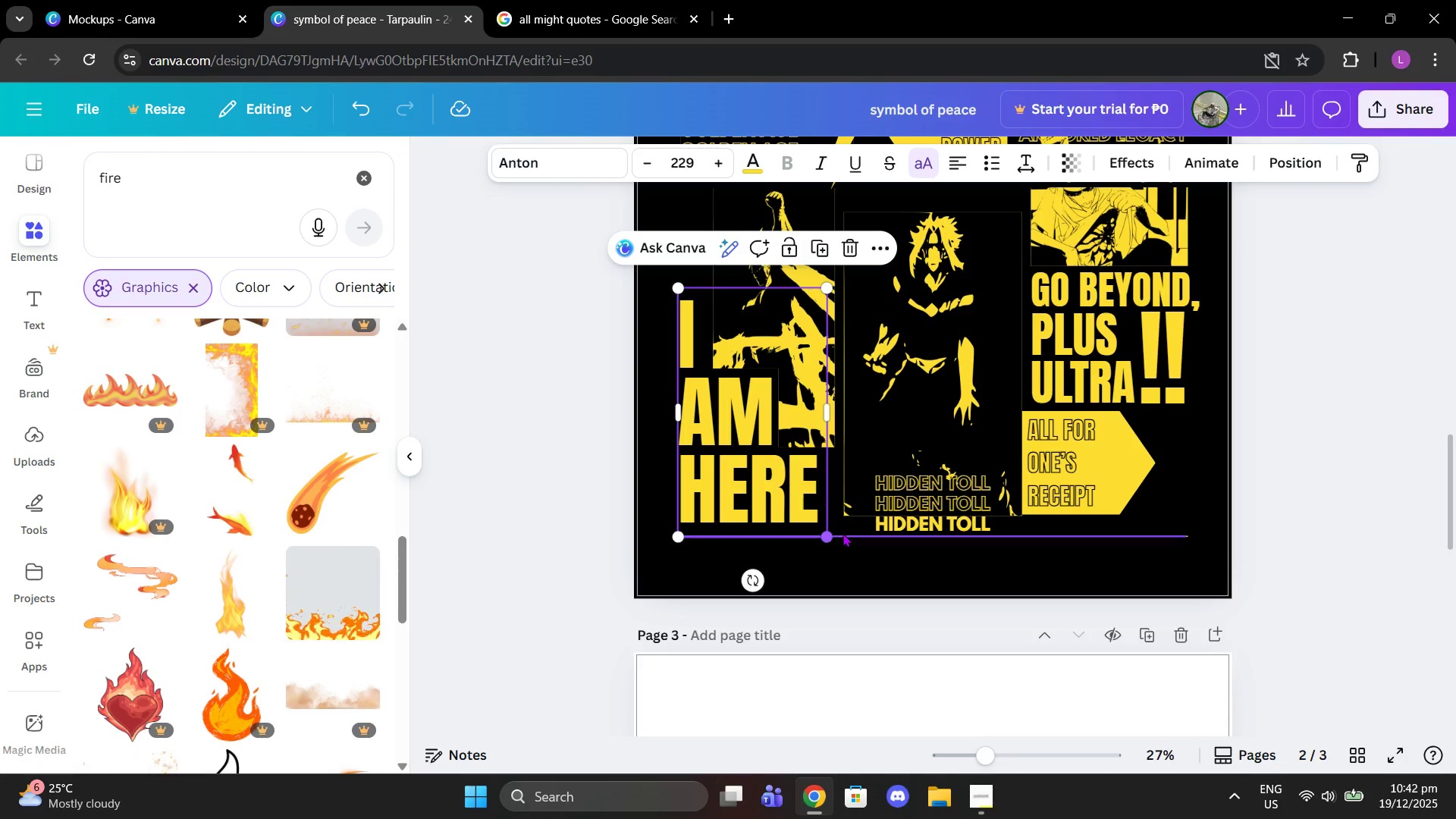 
left_click([847, 537])
 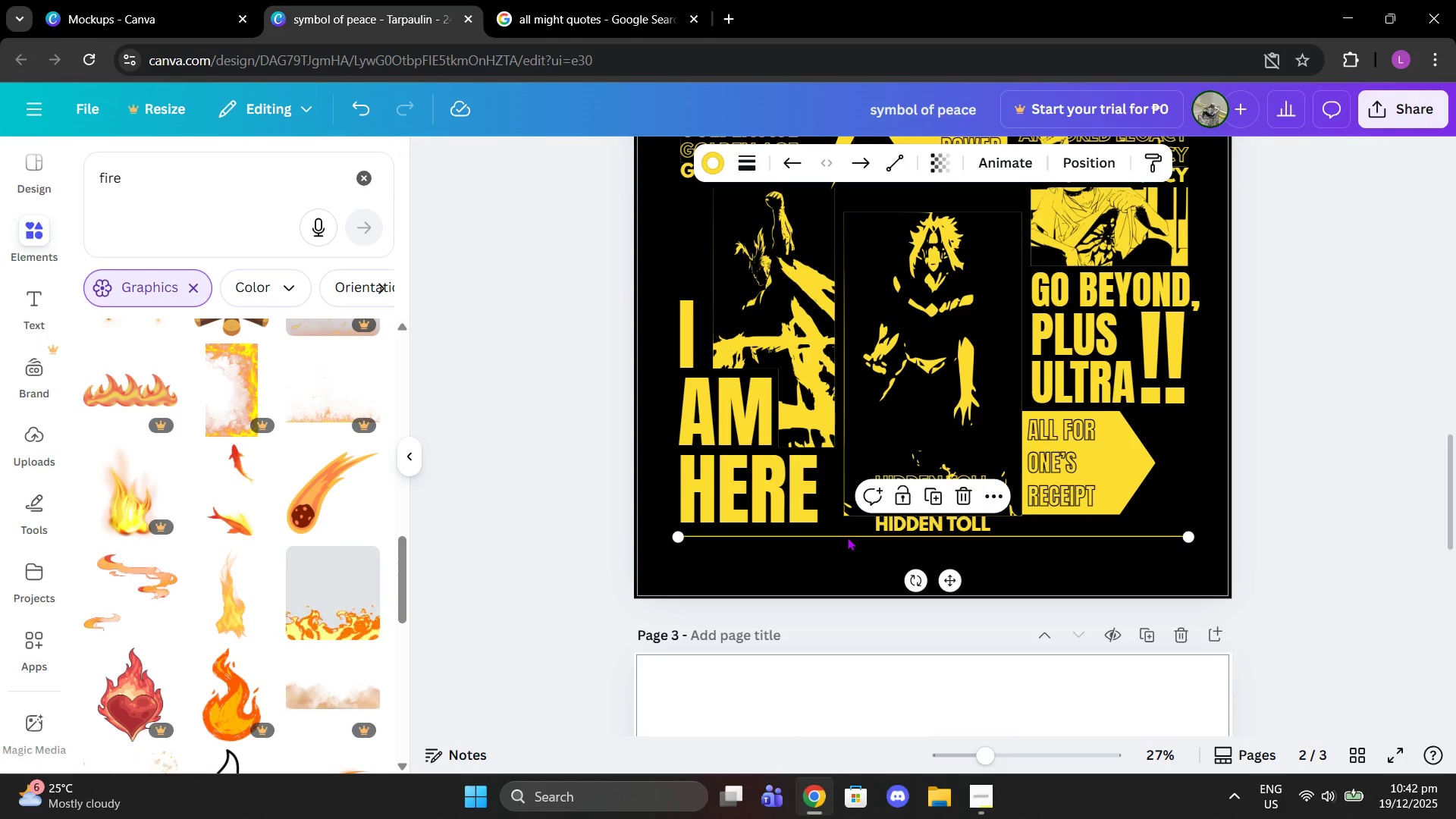 
key(Control+C)
 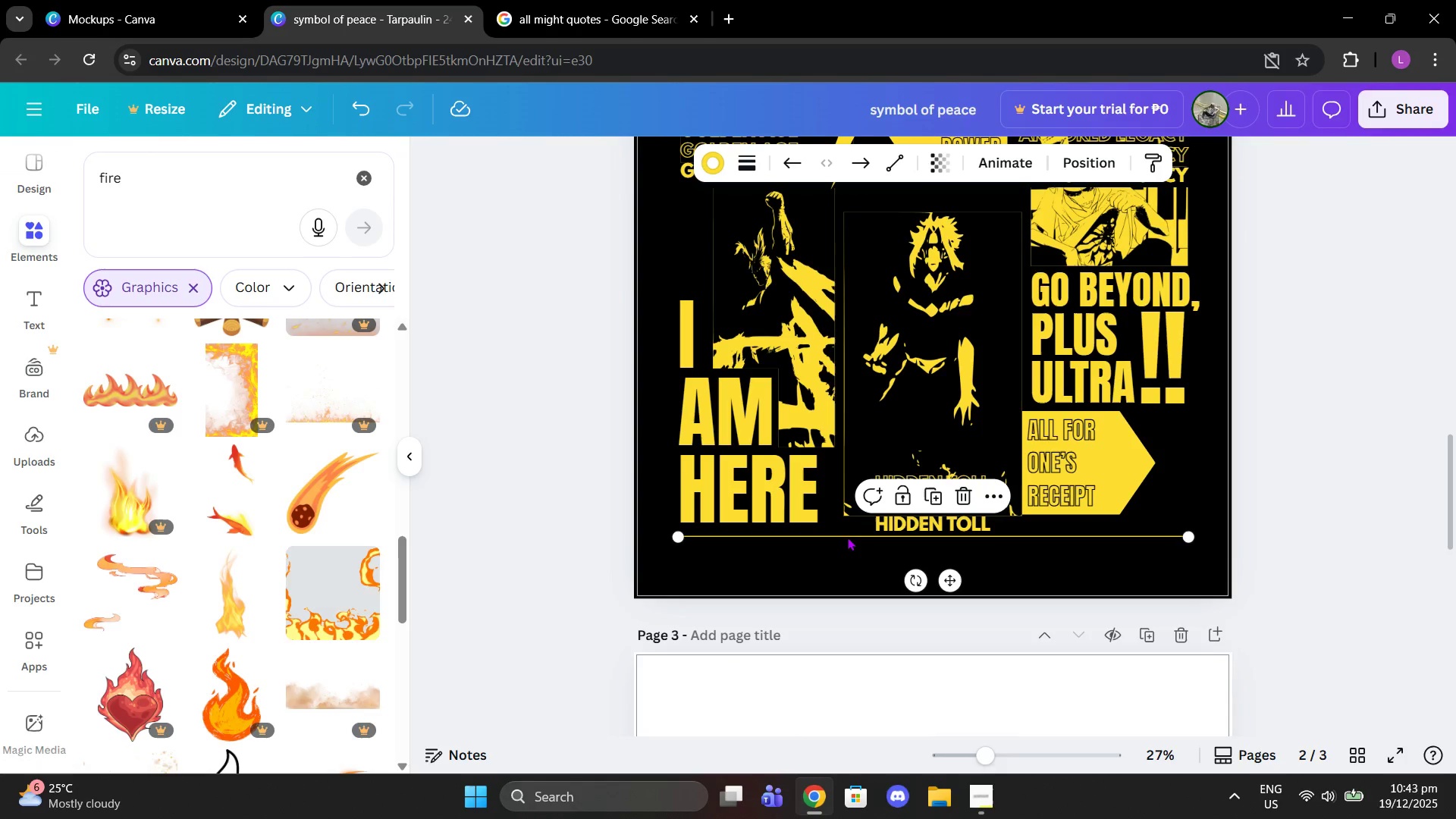 
key(Control+ControlLeft)
 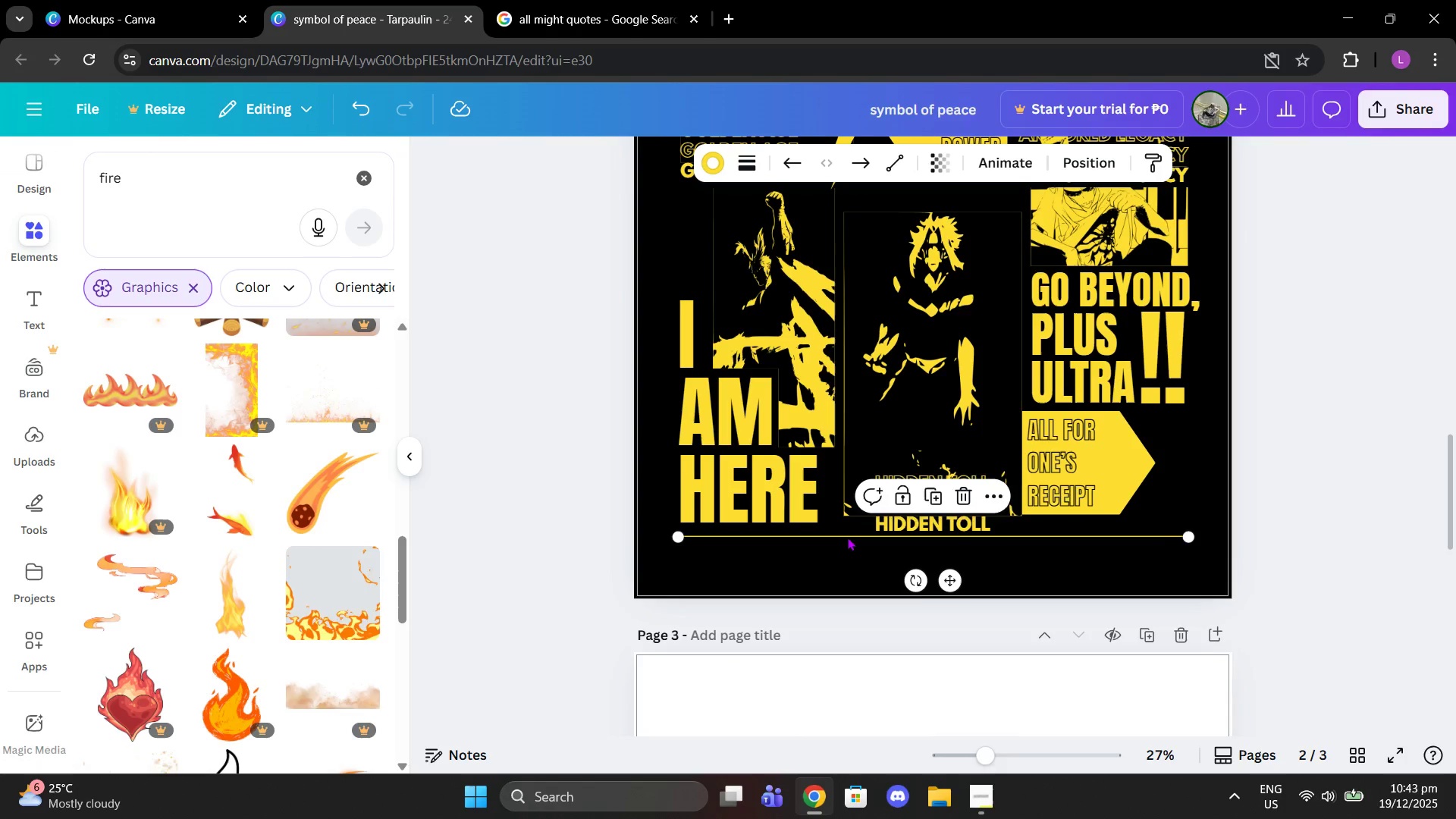 
key(Control+V)
 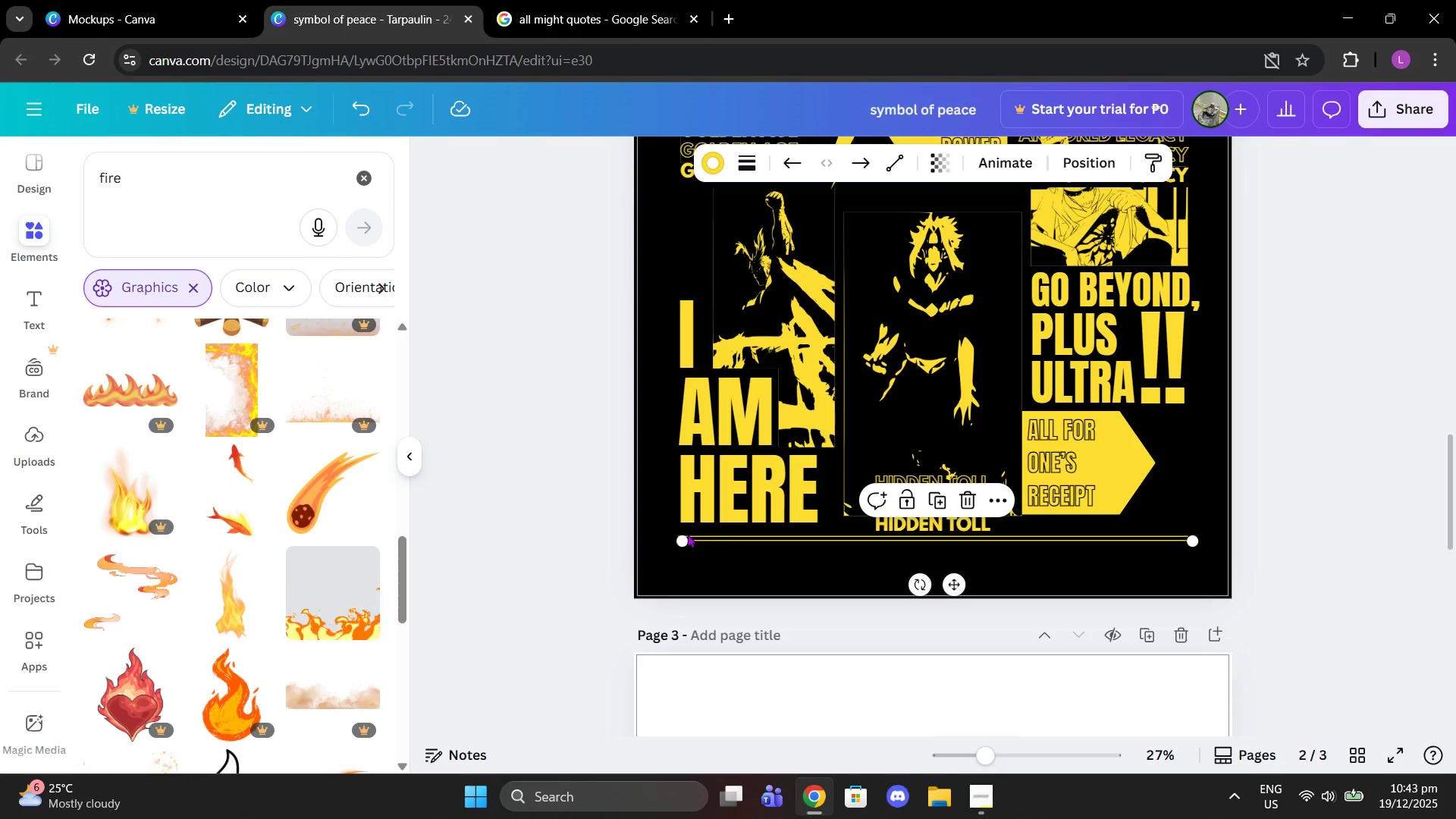 
left_click_drag(start_coordinate=[682, 534], to_coordinate=[680, 283])
 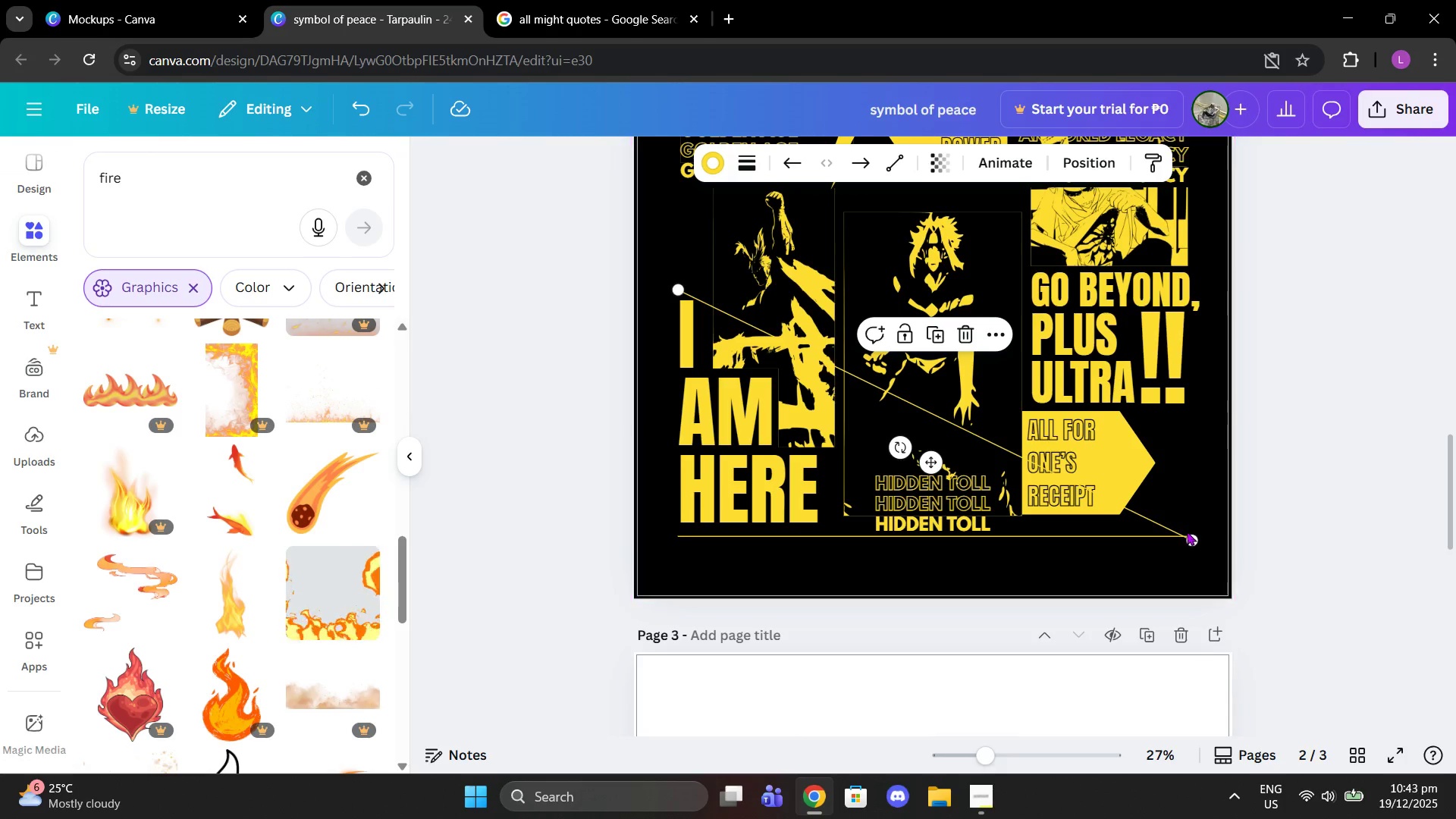 
left_click_drag(start_coordinate=[1194, 540], to_coordinate=[676, 137])
 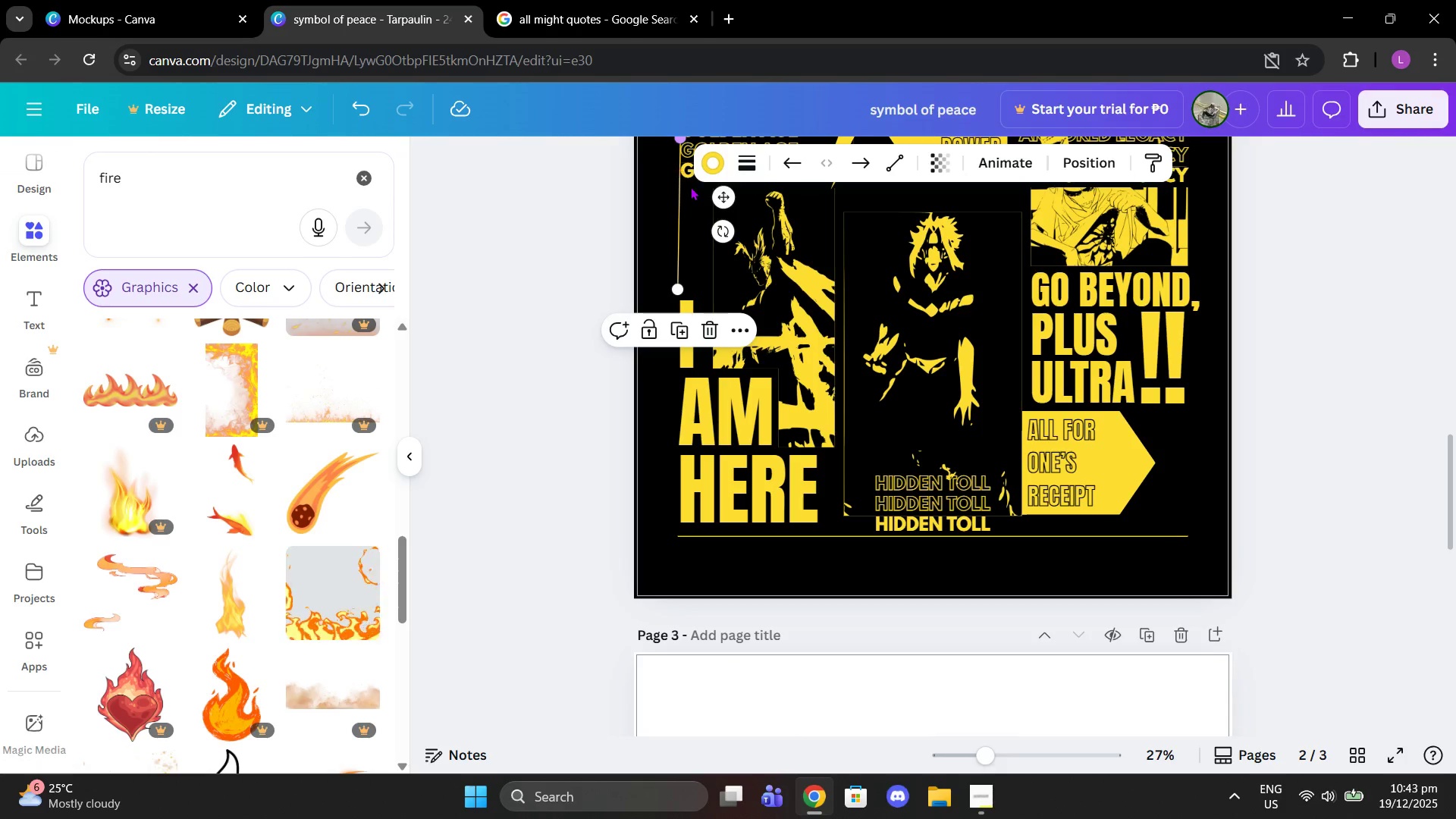 
scroll: coordinate [690, 187], scroll_direction: up, amount: 2.0
 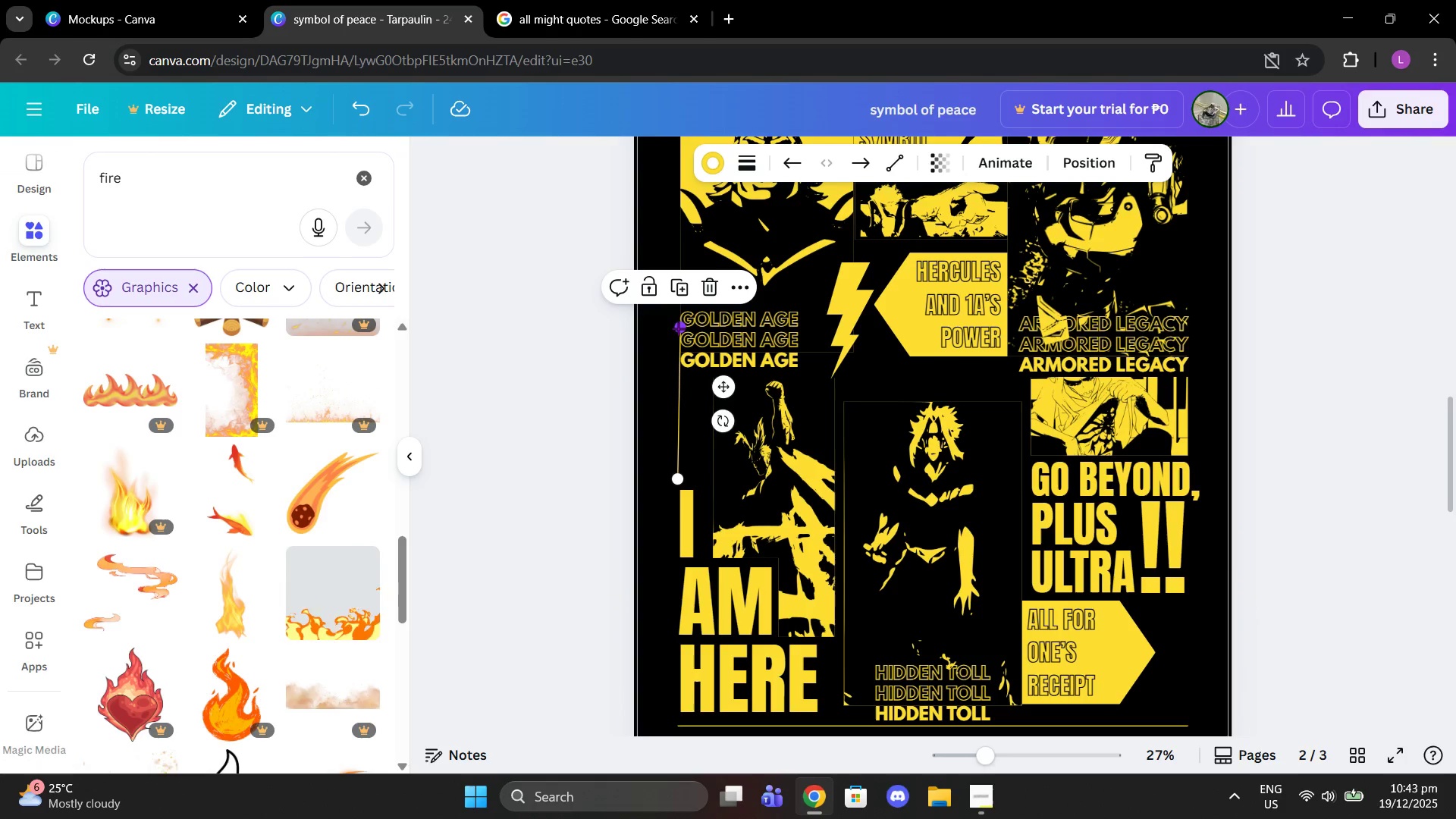 
left_click_drag(start_coordinate=[678, 324], to_coordinate=[675, 316])
 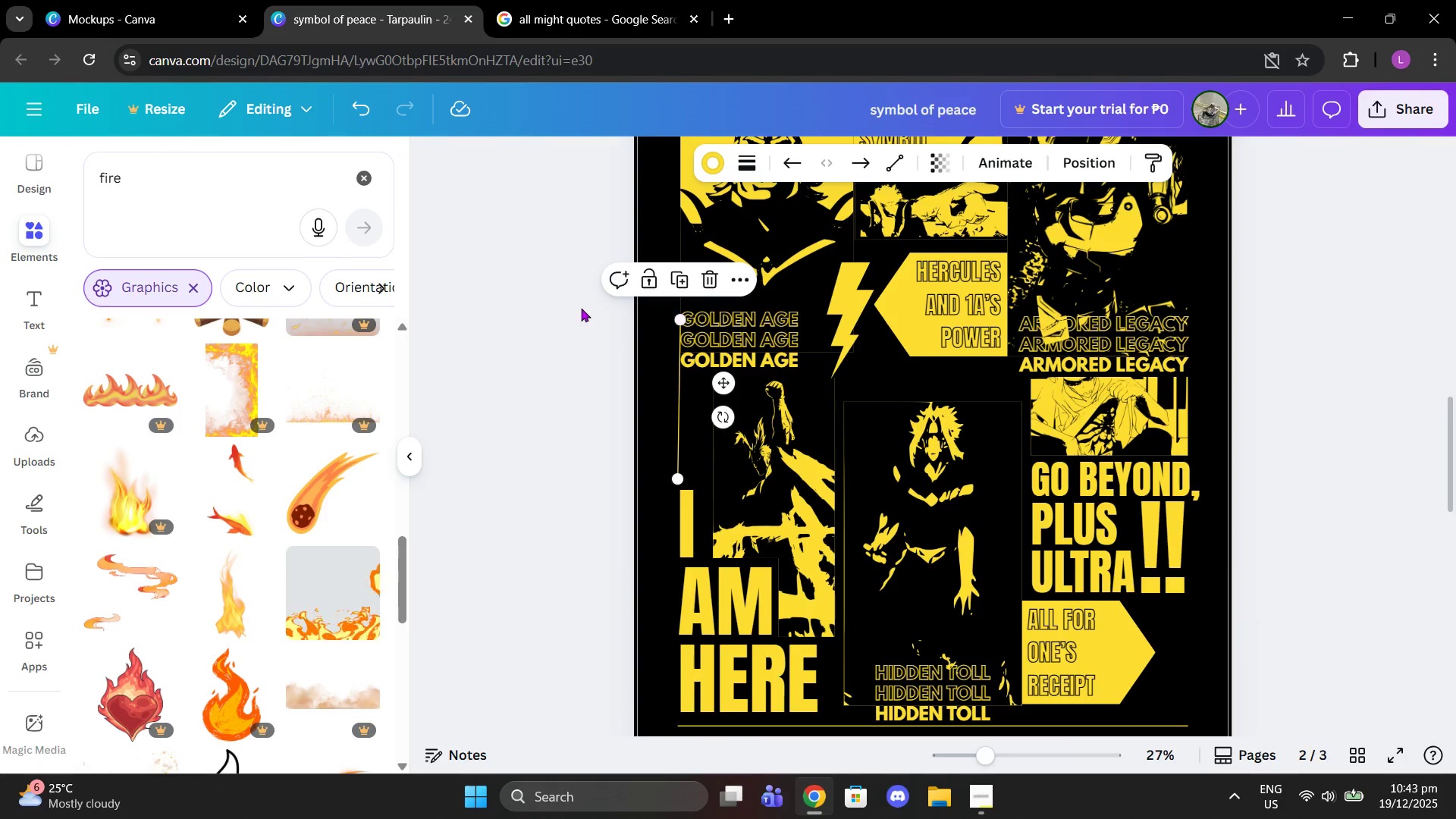 
left_click([581, 307])
 